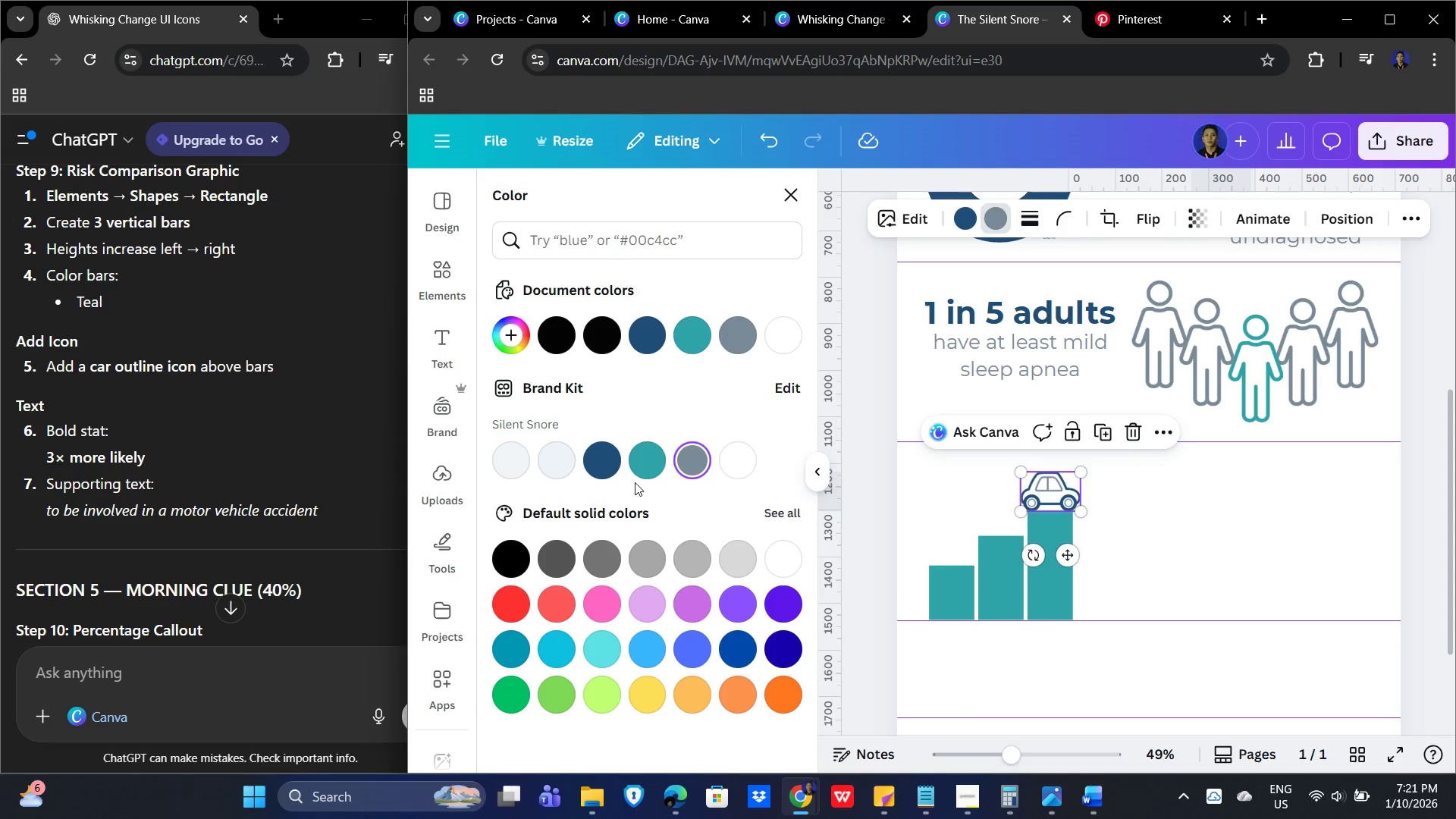 
left_click([612, 462])
 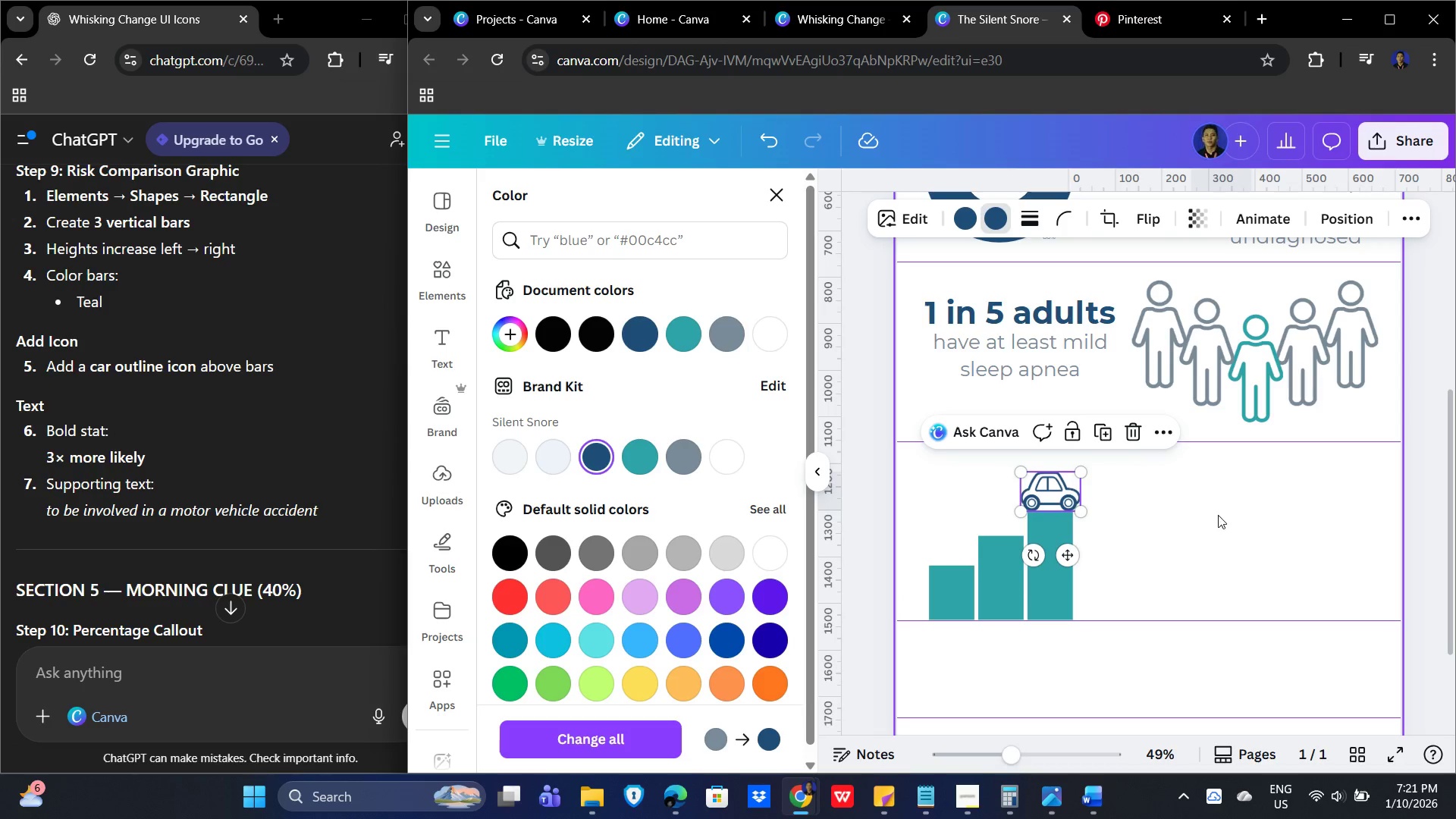 
left_click([1218, 515])
 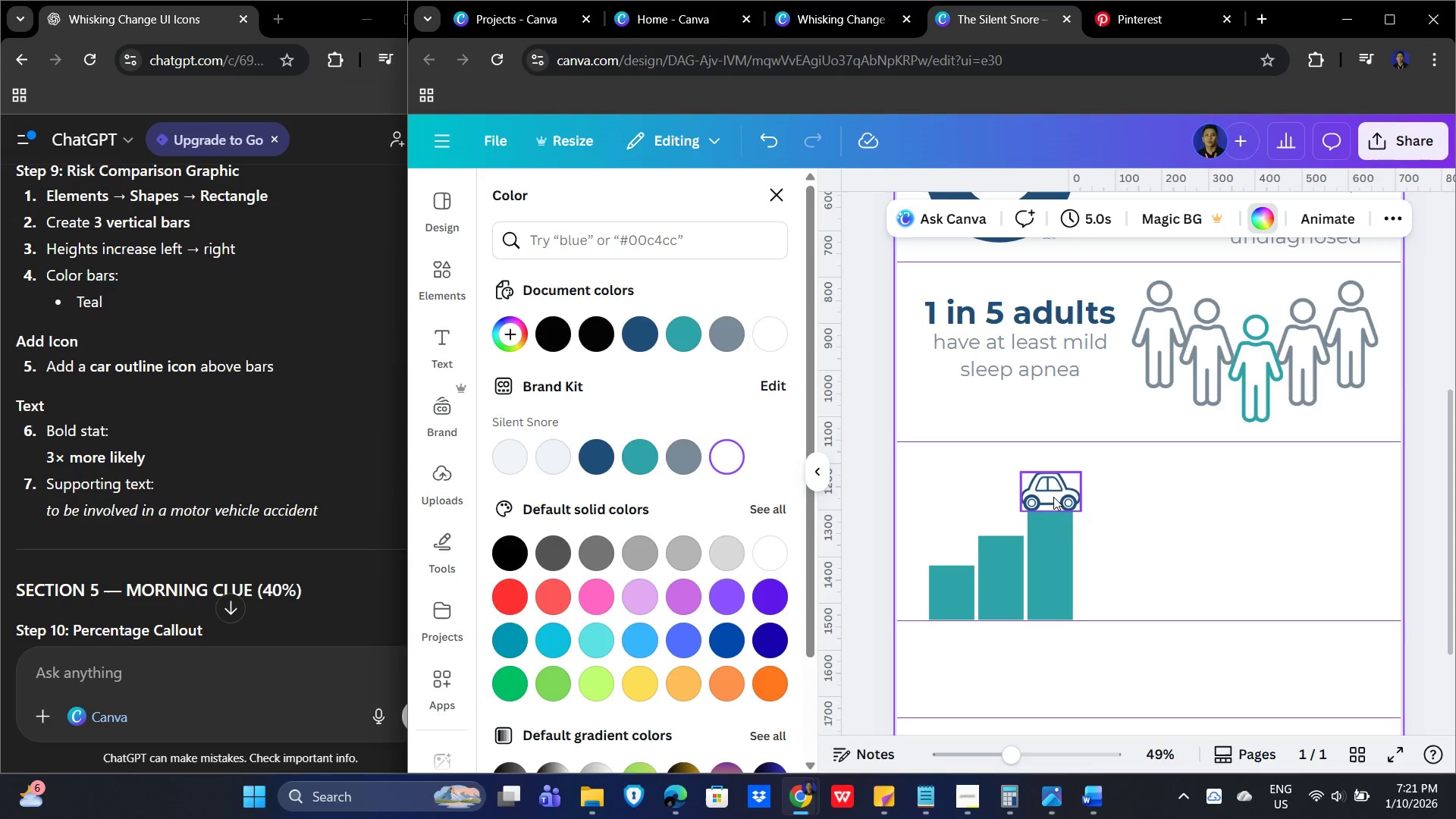 
left_click([1050, 497])
 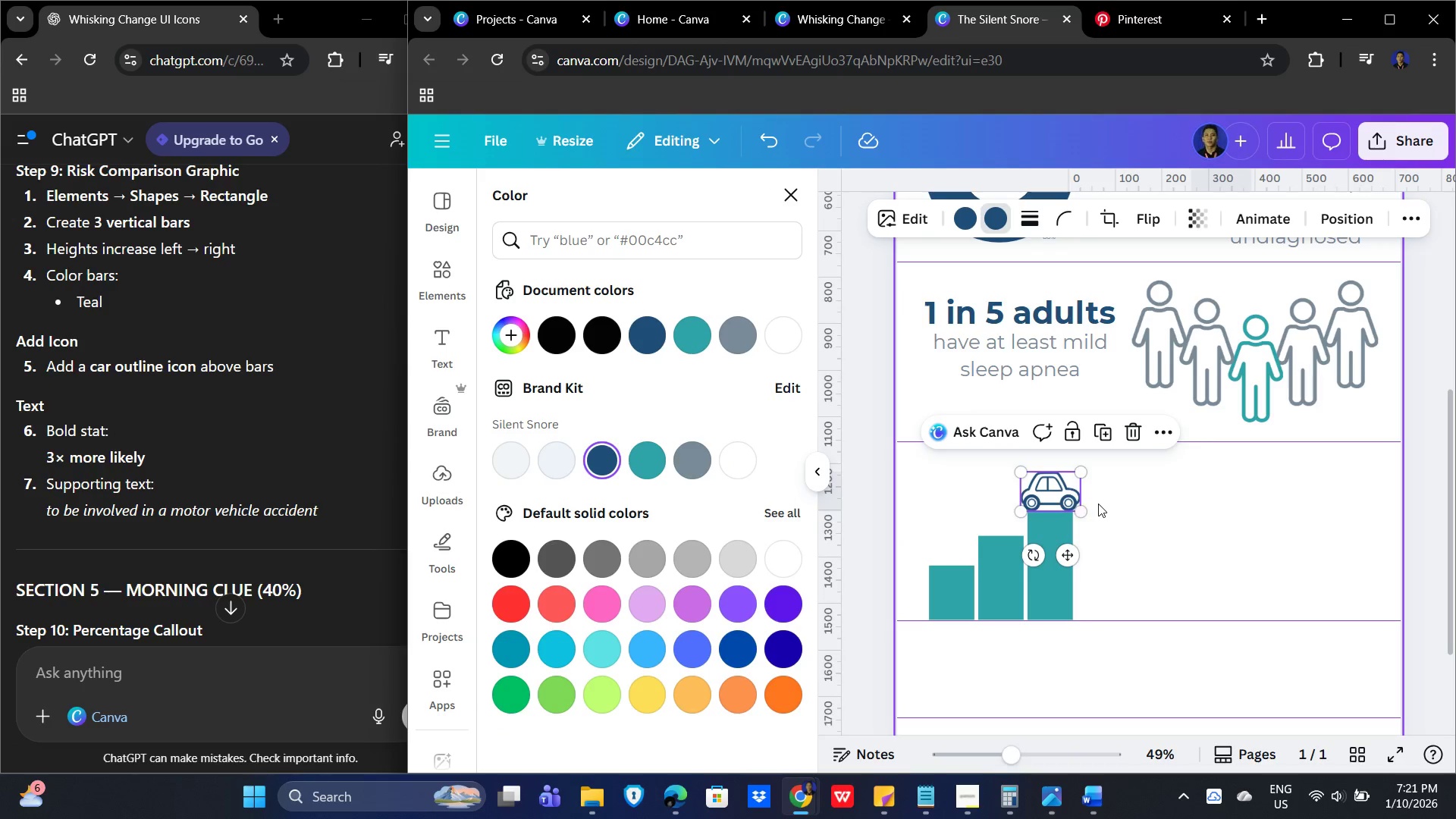 
key(Control+C)
 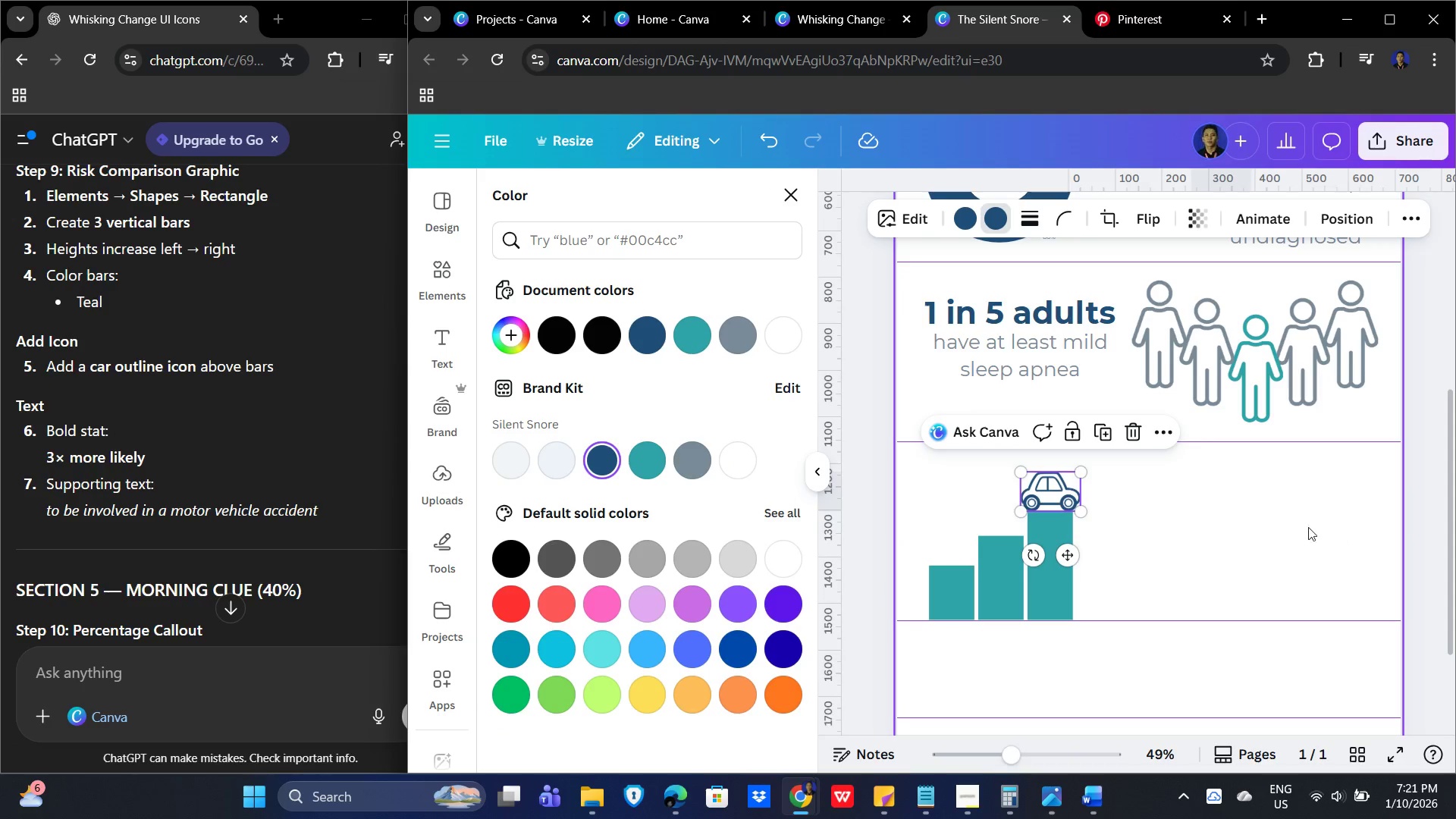 
key(Control+V)
 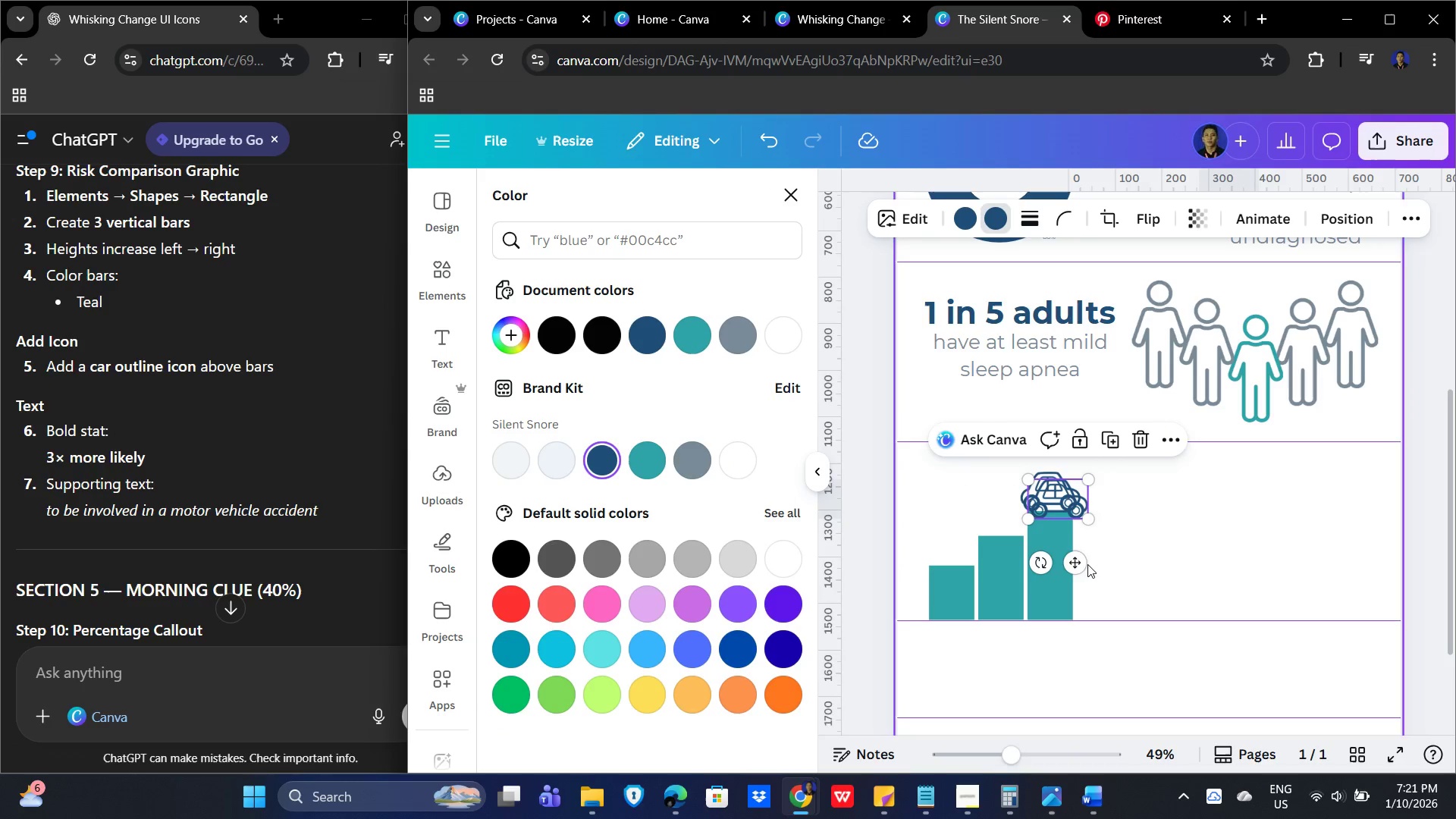 
left_click_drag(start_coordinate=[1078, 562], to_coordinate=[1019, 582])
 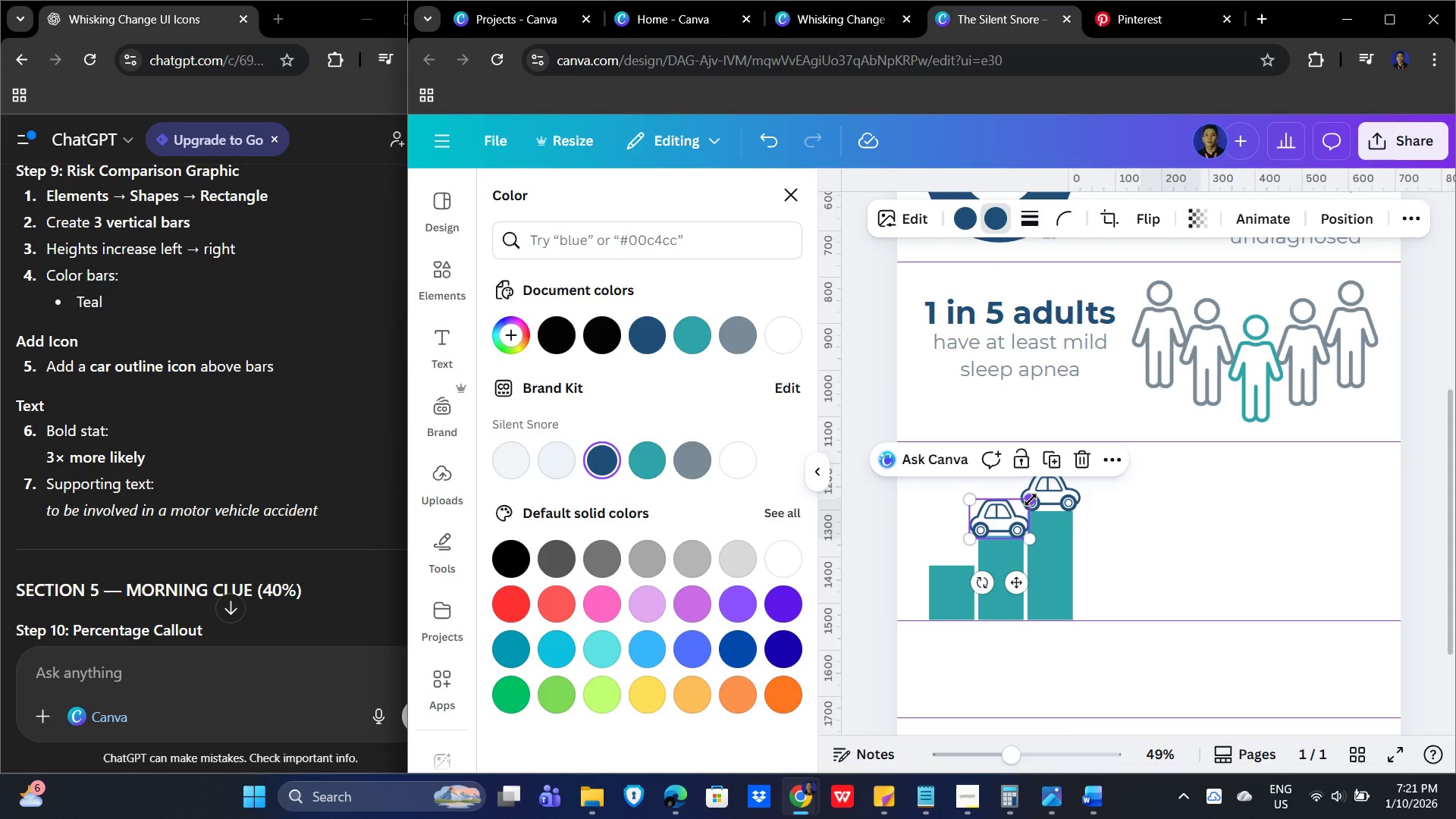 
left_click_drag(start_coordinate=[1028, 499], to_coordinate=[1020, 510])
 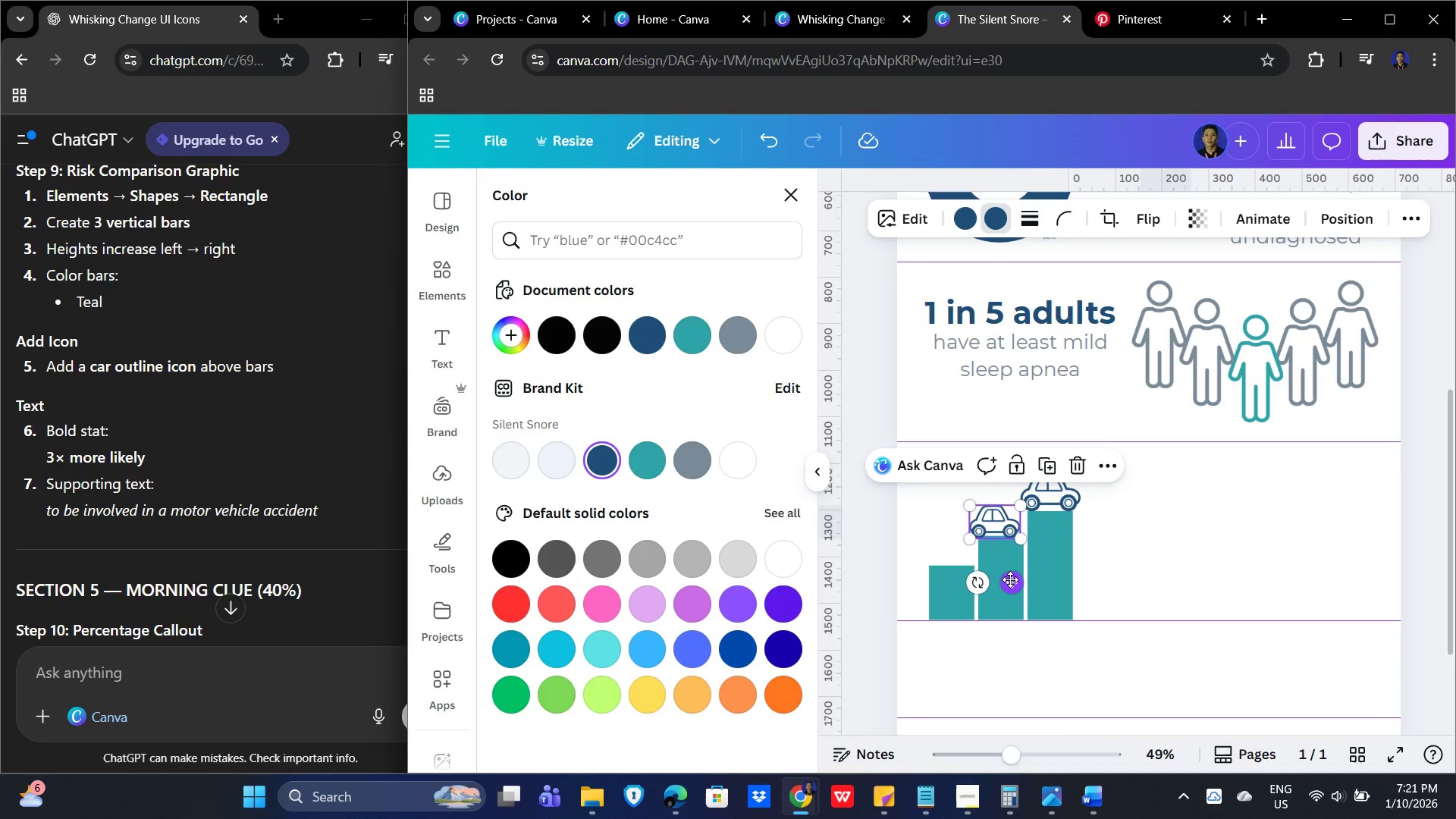 
left_click_drag(start_coordinate=[1015, 579], to_coordinate=[1021, 576])
 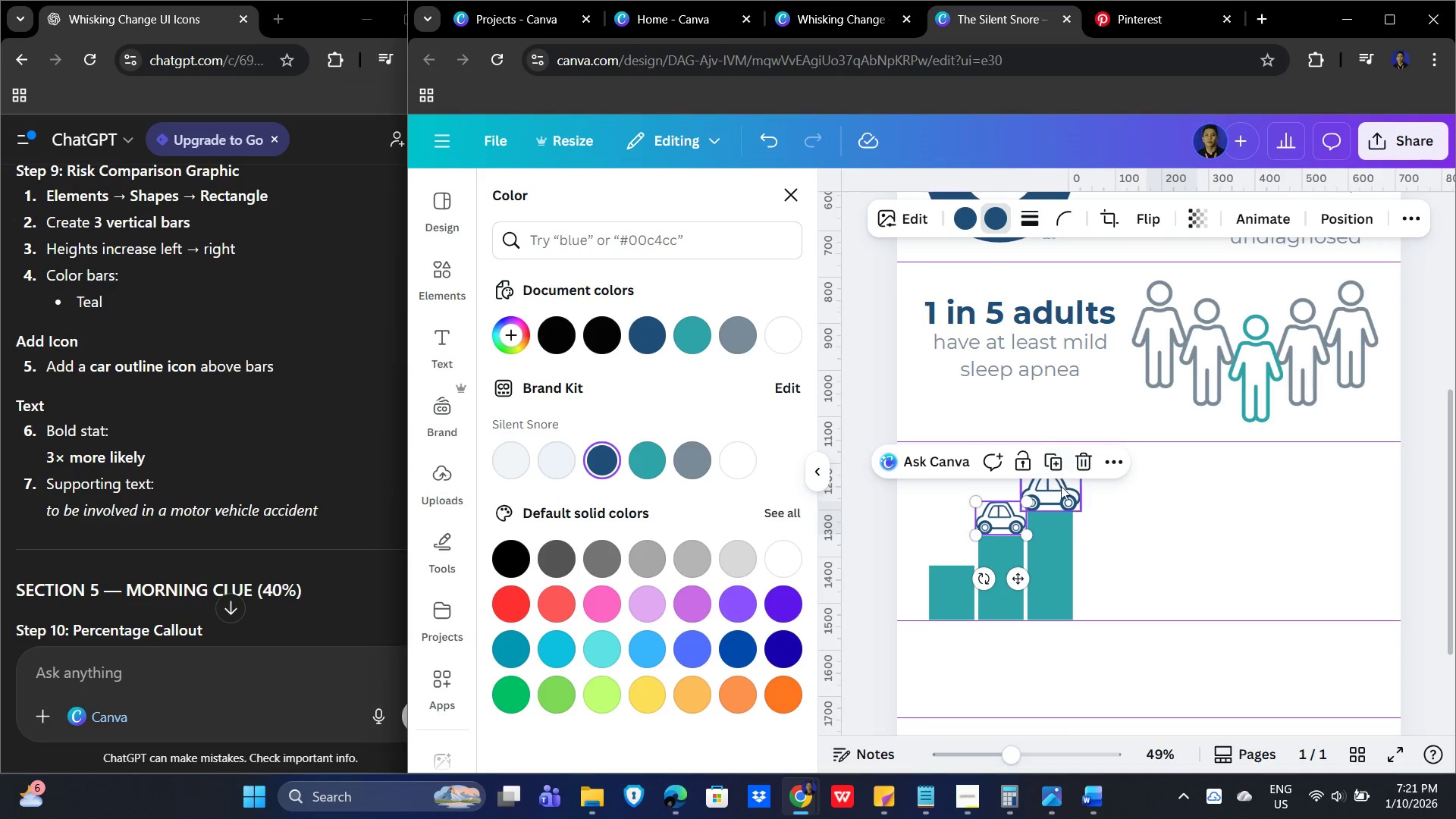 
left_click([1060, 489])
 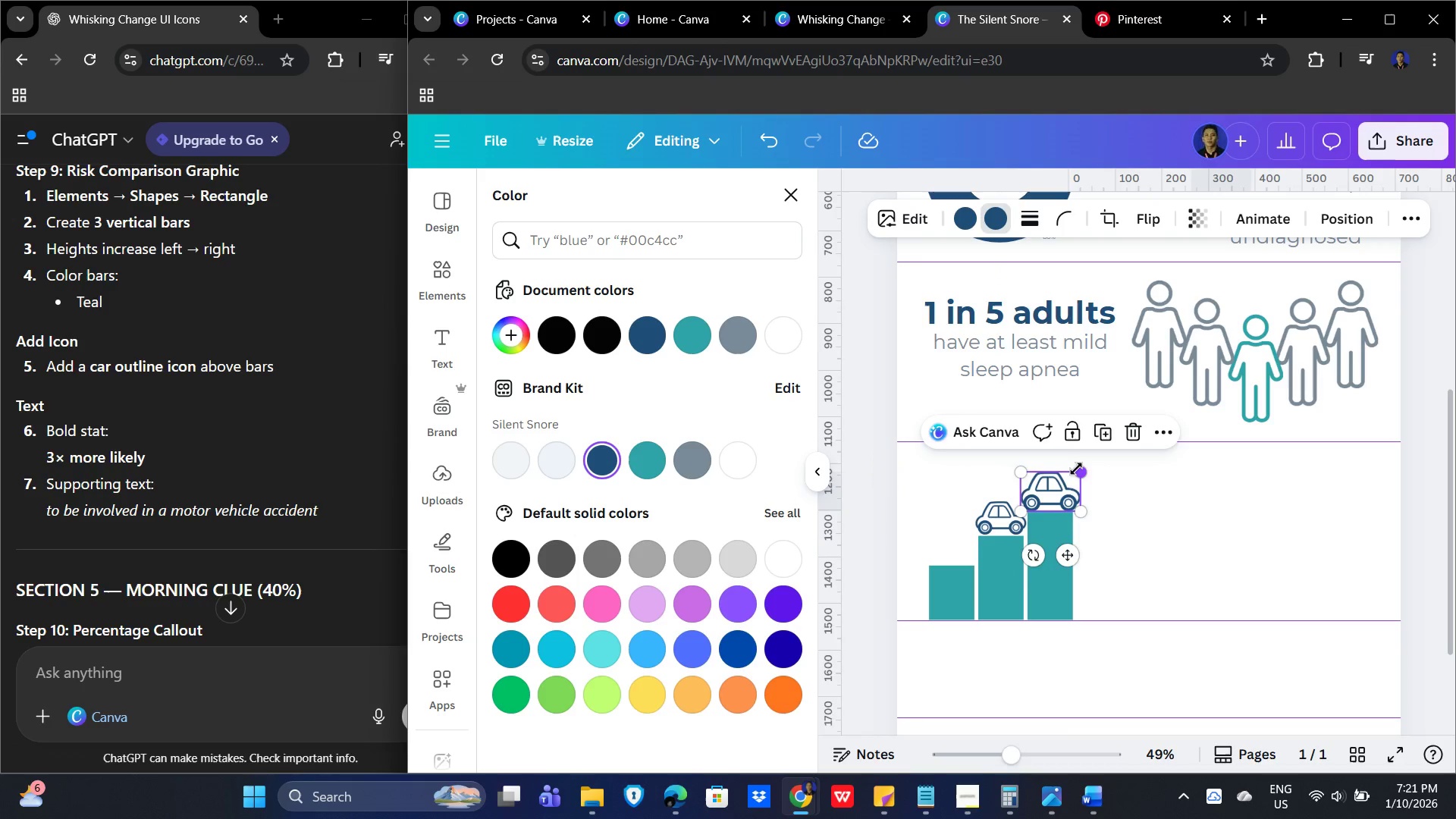 
left_click_drag(start_coordinate=[1076, 469], to_coordinate=[1071, 478])
 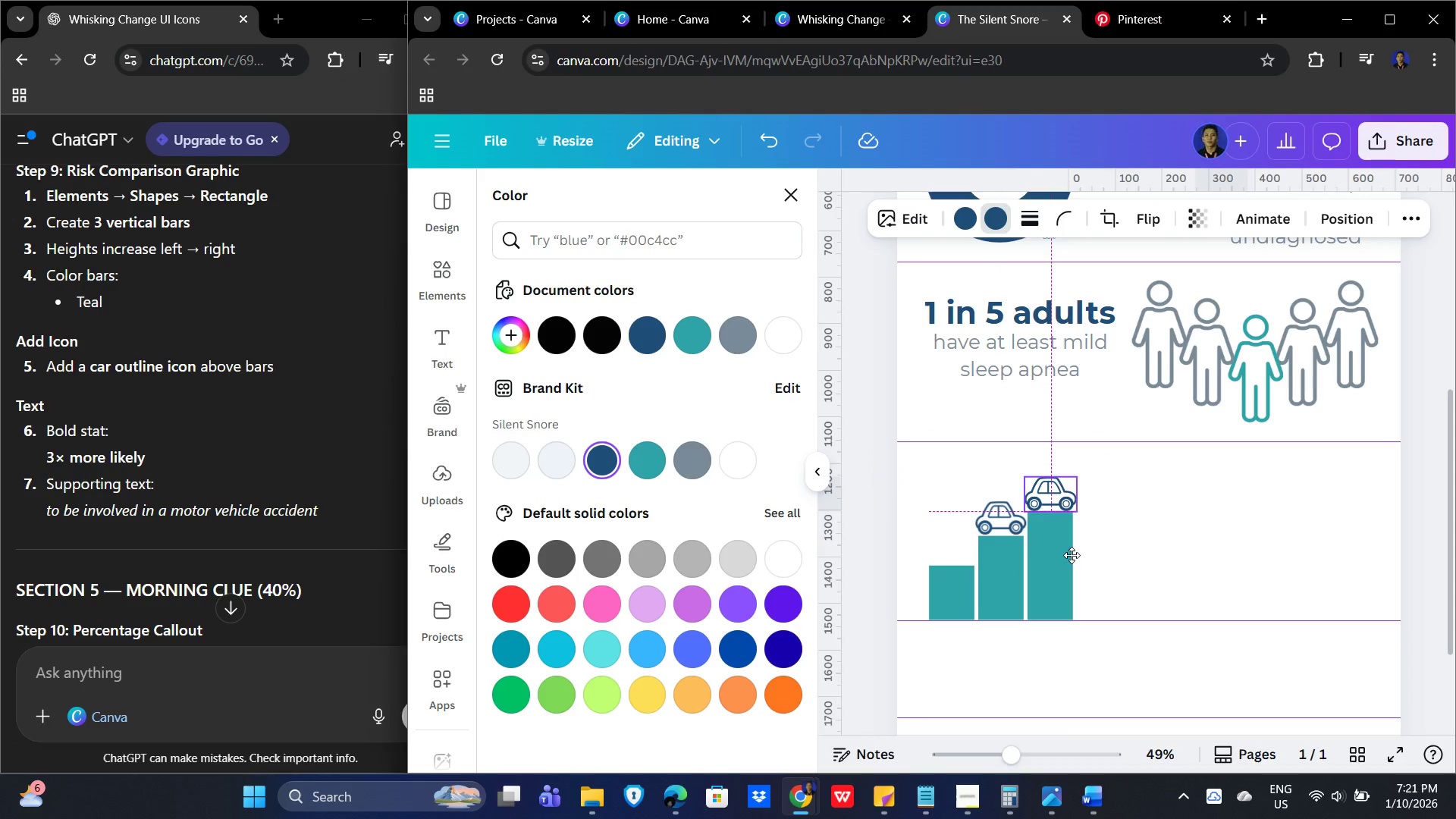 
left_click([1166, 532])
 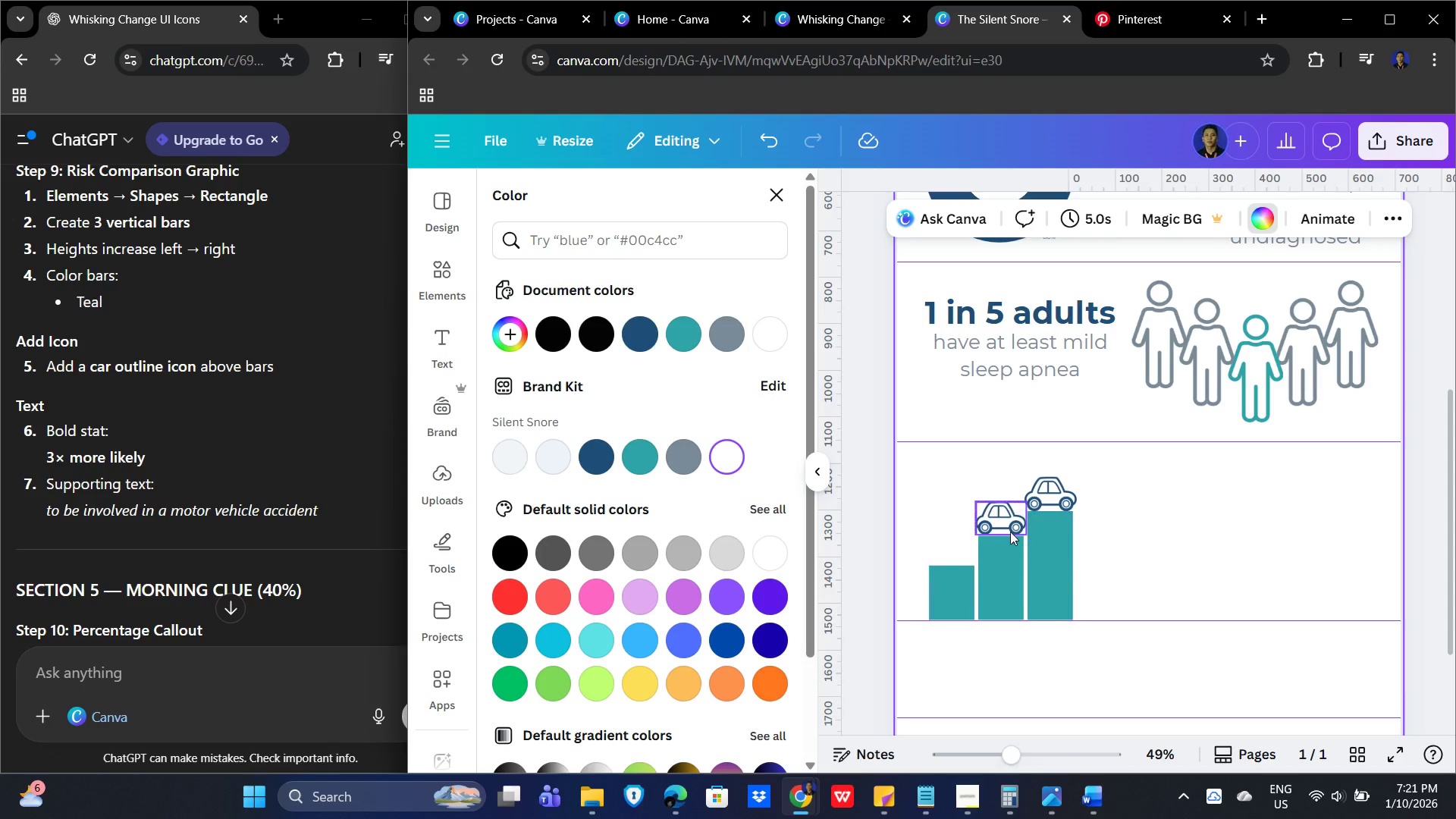 
left_click([1007, 519])
 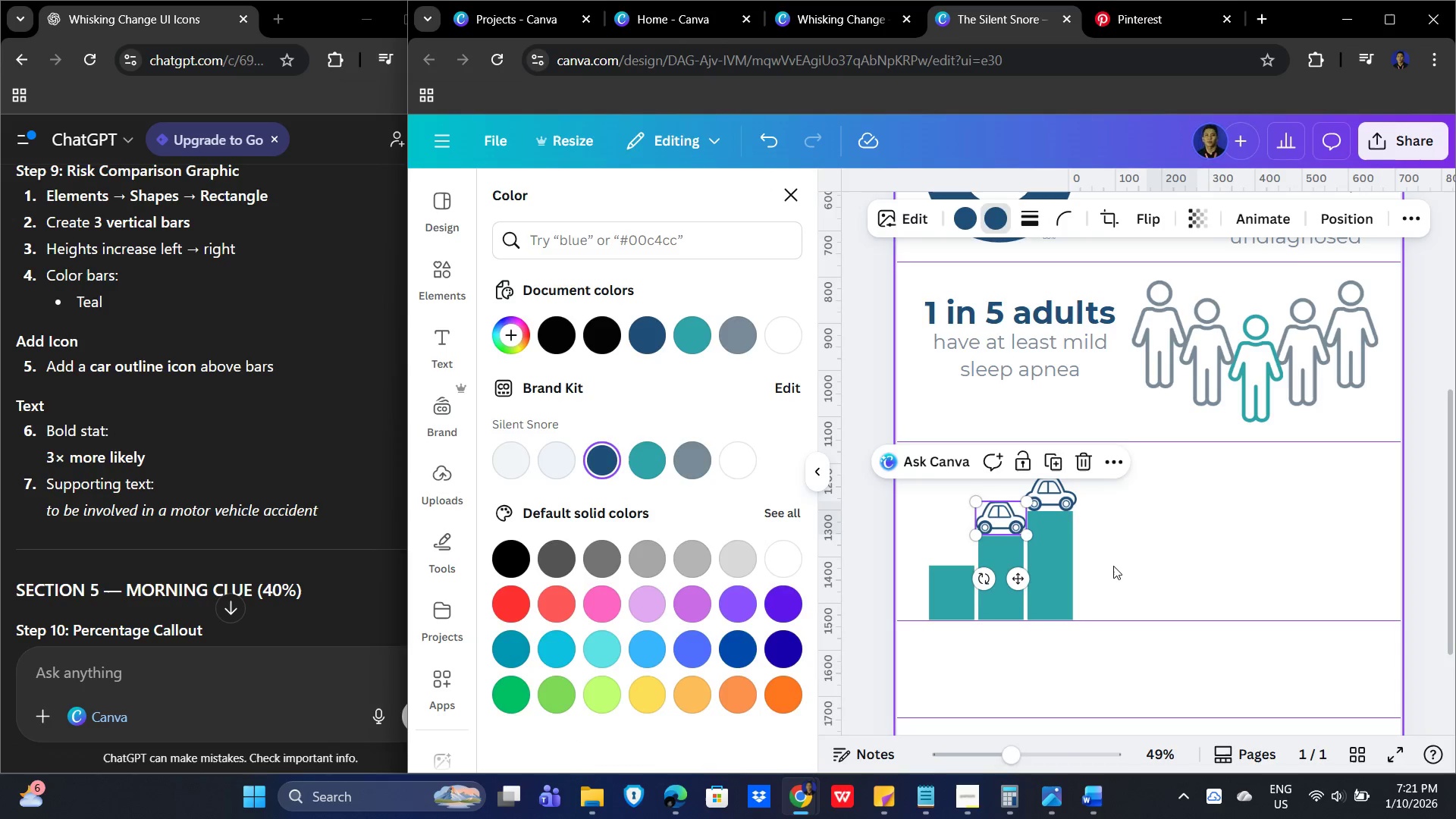 
key(Delete)
 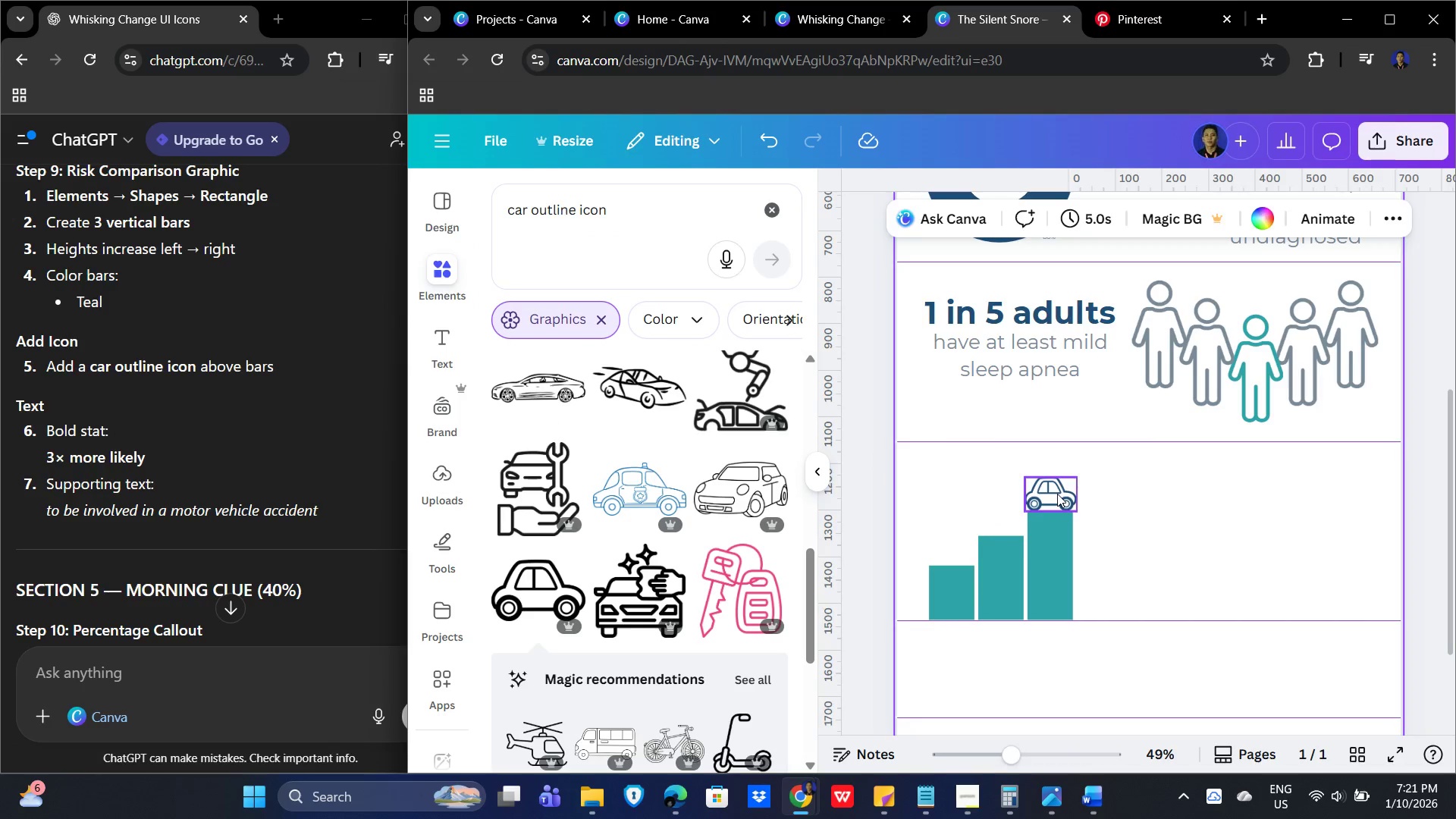 
key(Control+C)
 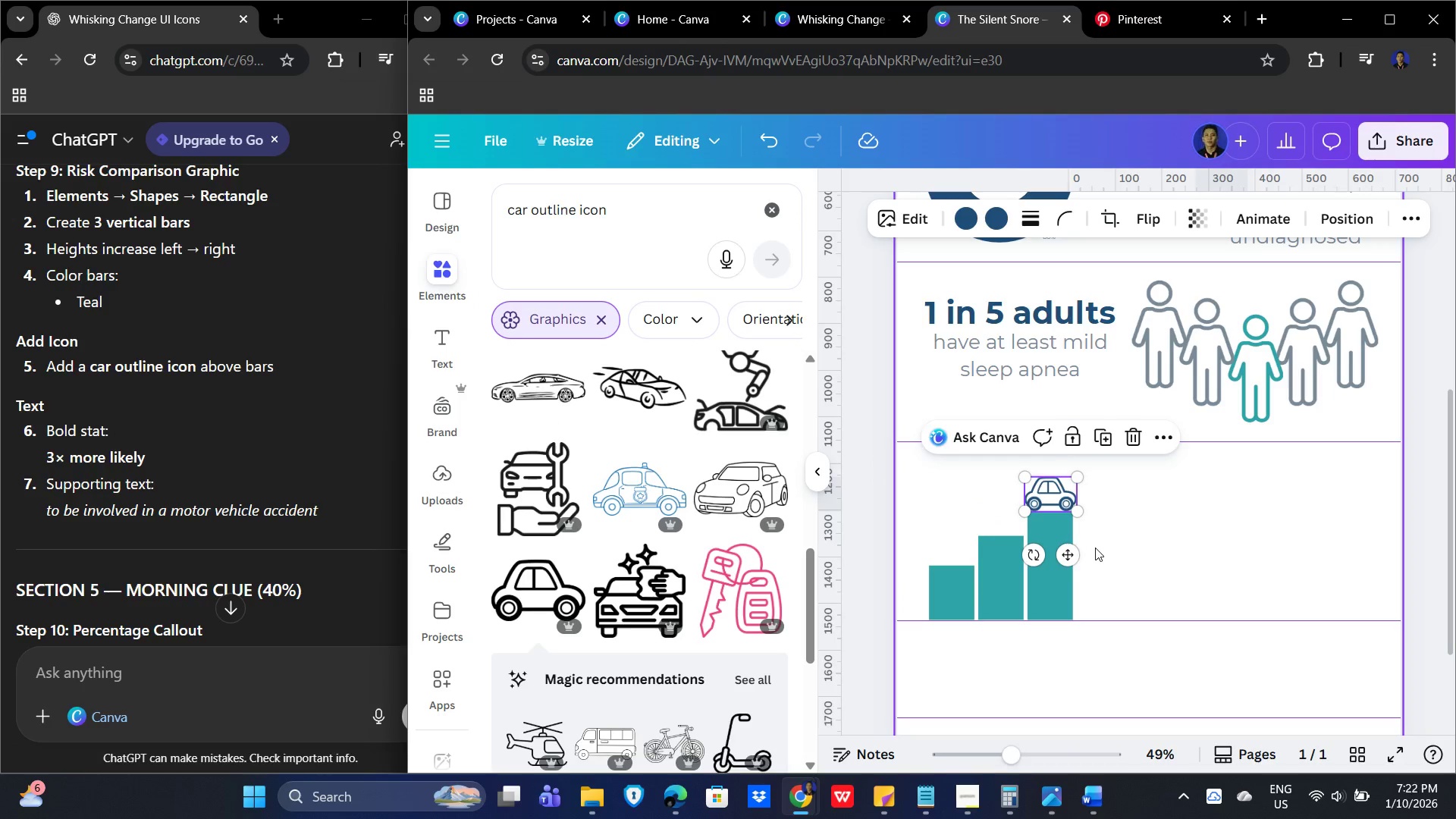 
key(Control+V)
 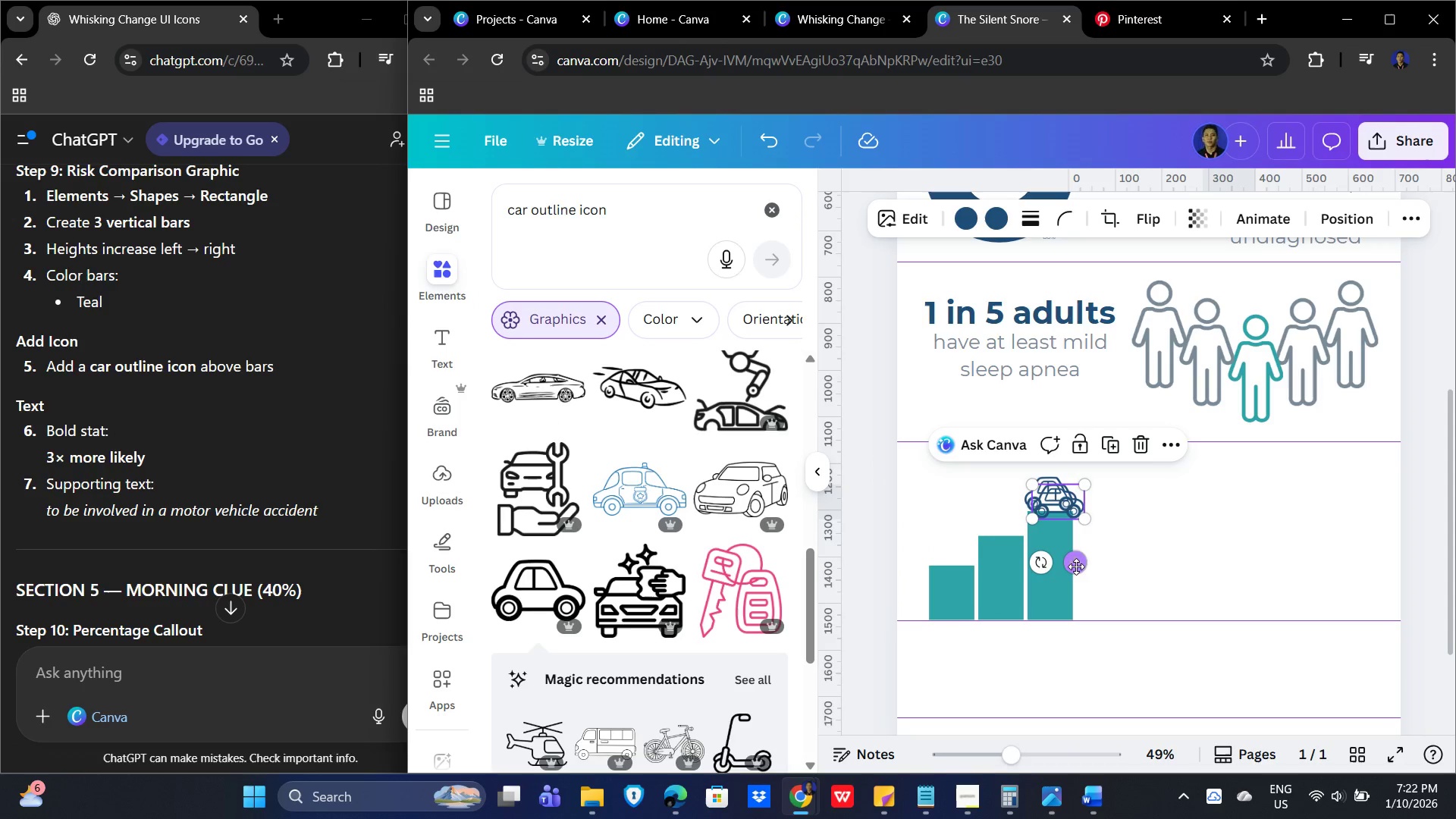 
left_click_drag(start_coordinate=[1077, 563], to_coordinate=[1024, 580])
 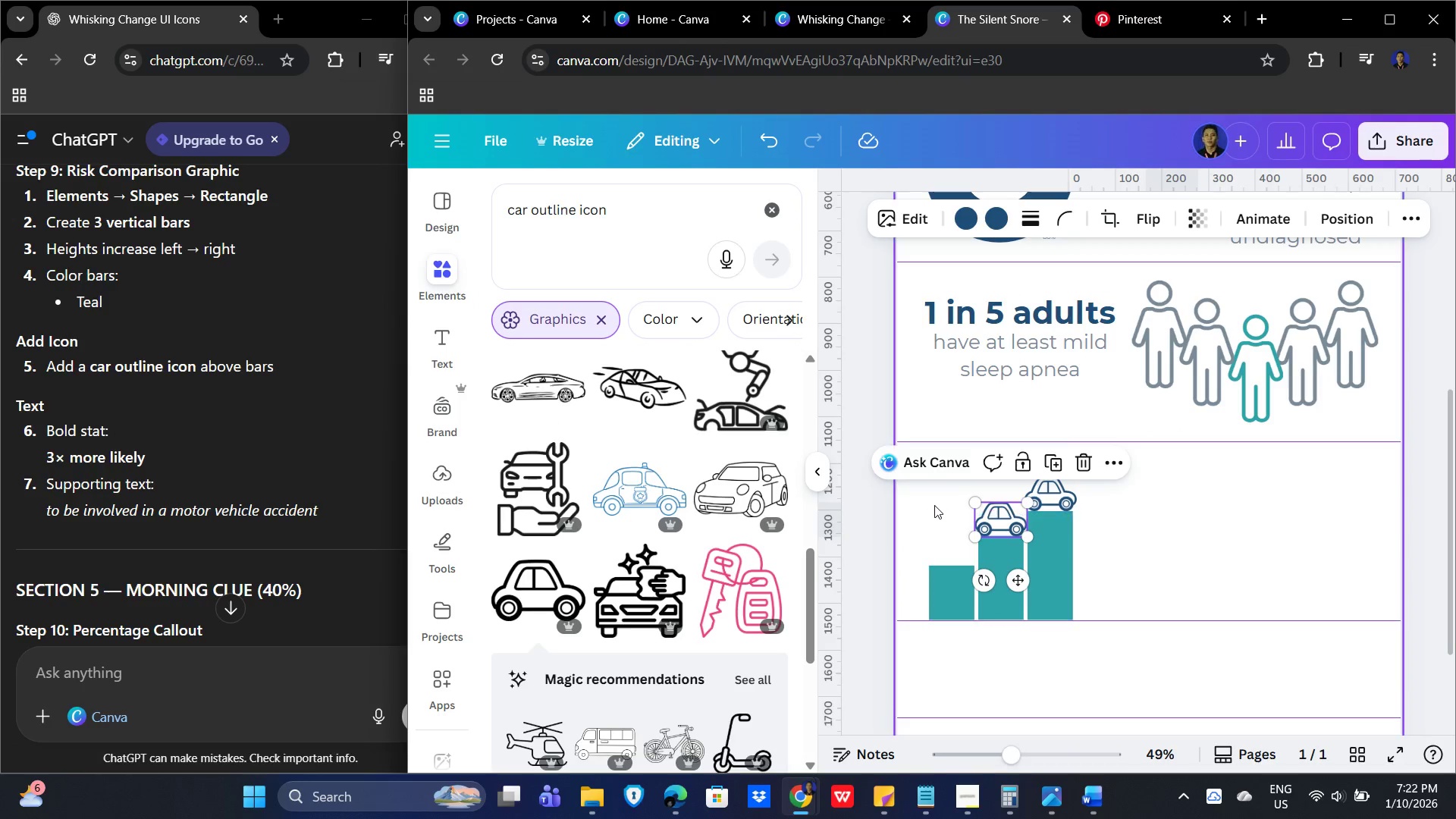 
left_click([934, 504])
 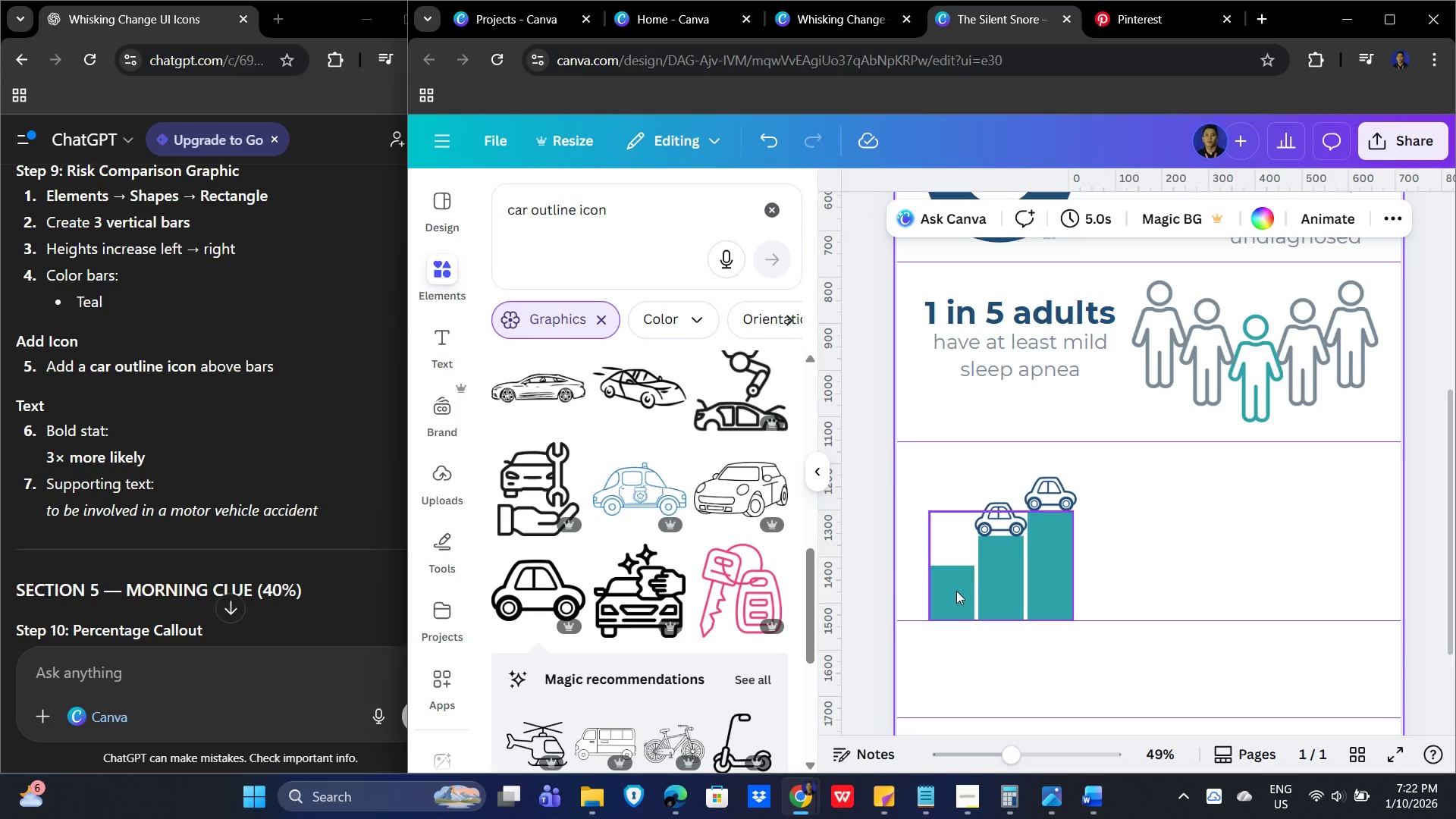 
key(Control+V)
 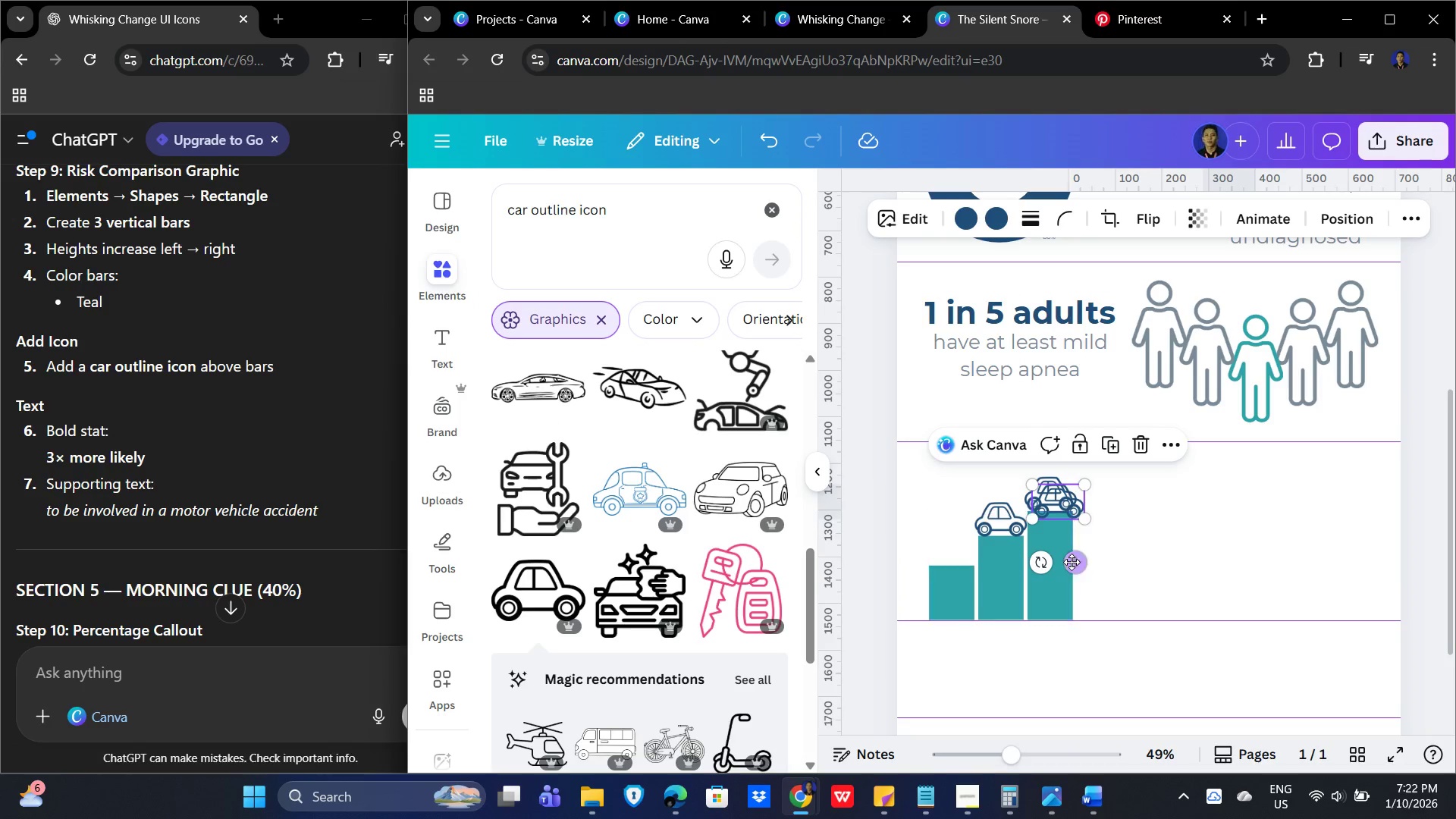 
left_click_drag(start_coordinate=[1072, 562], to_coordinate=[961, 607])
 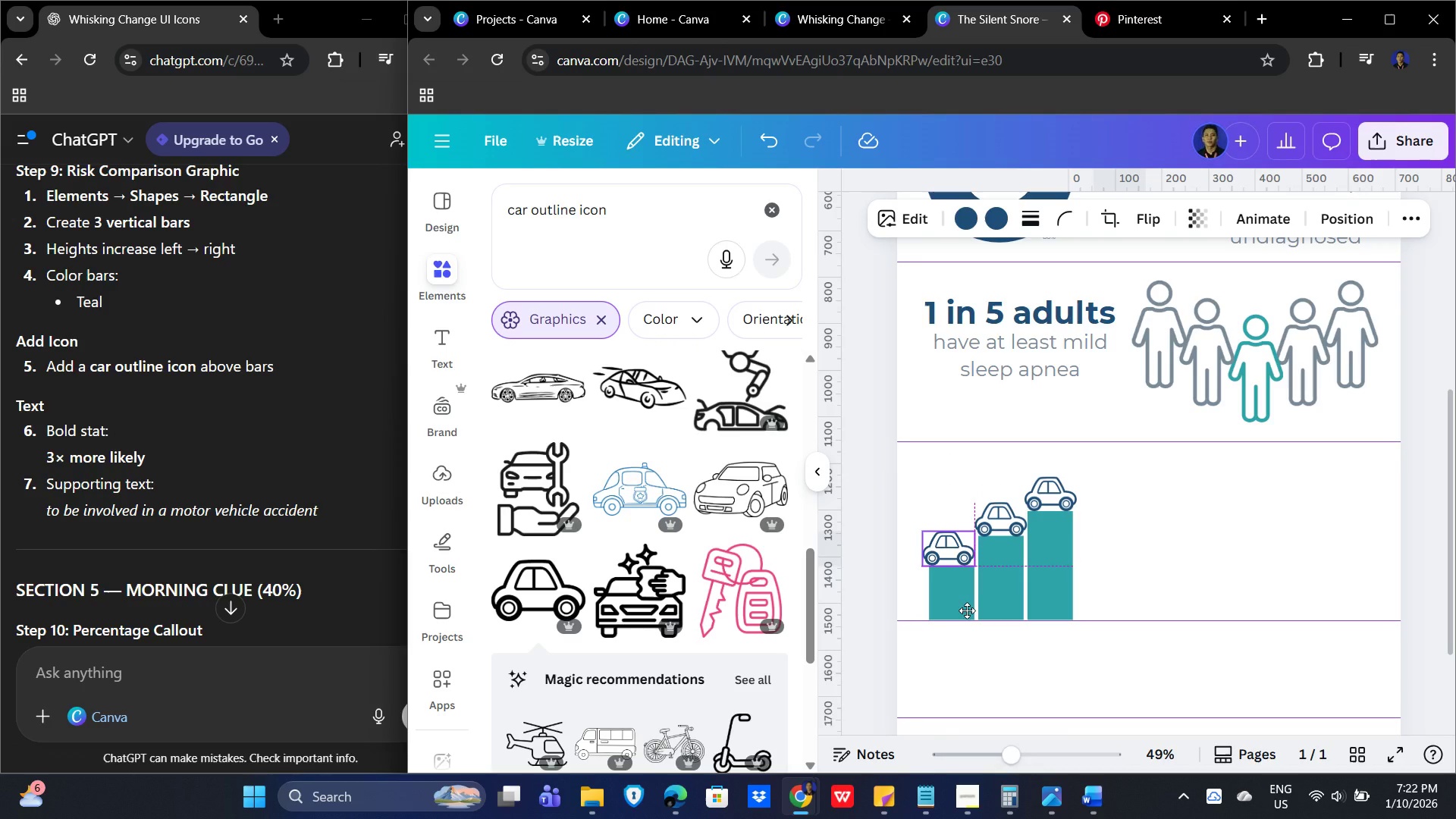 
left_click([966, 610])
 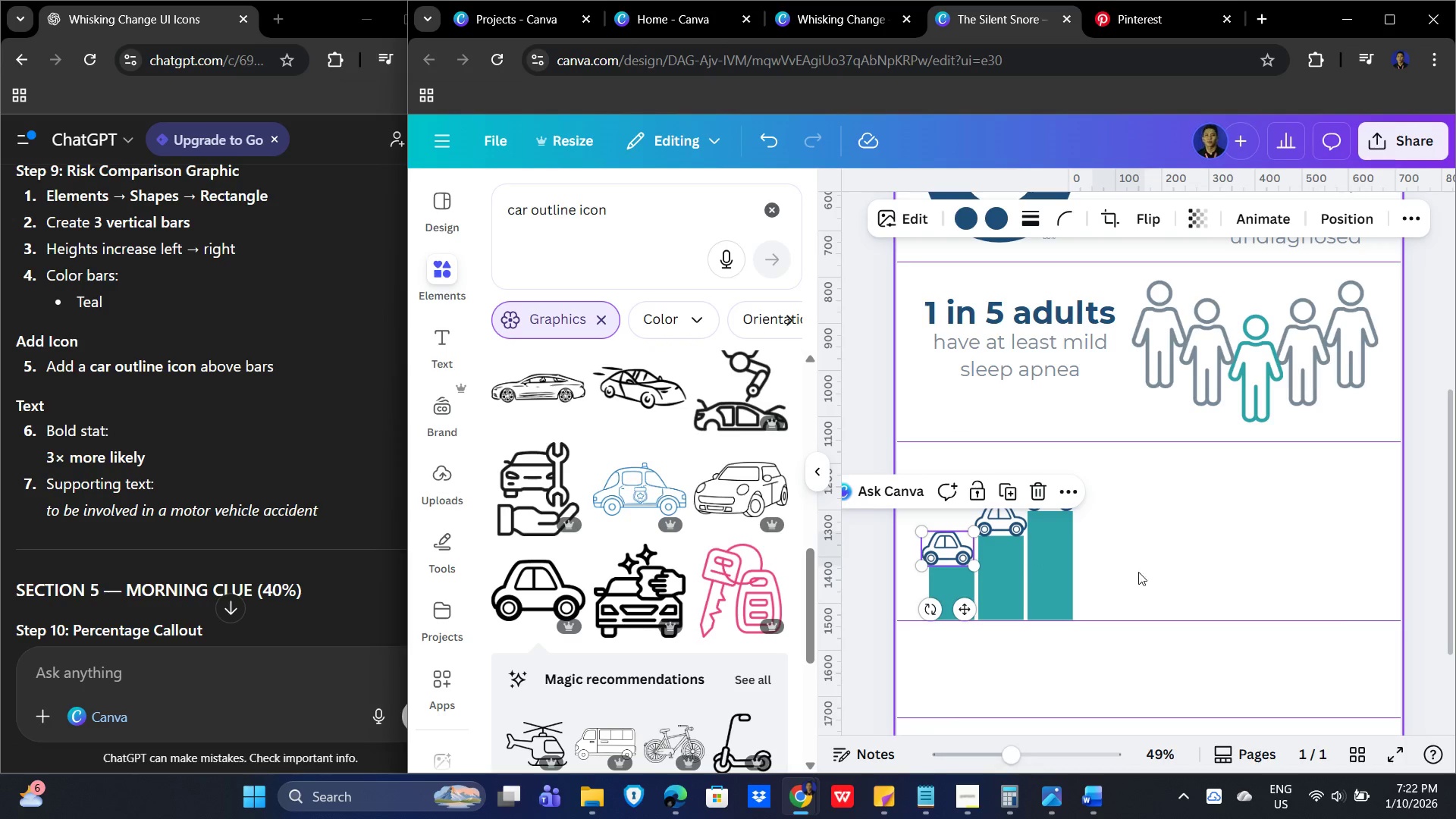 
left_click([1153, 564])
 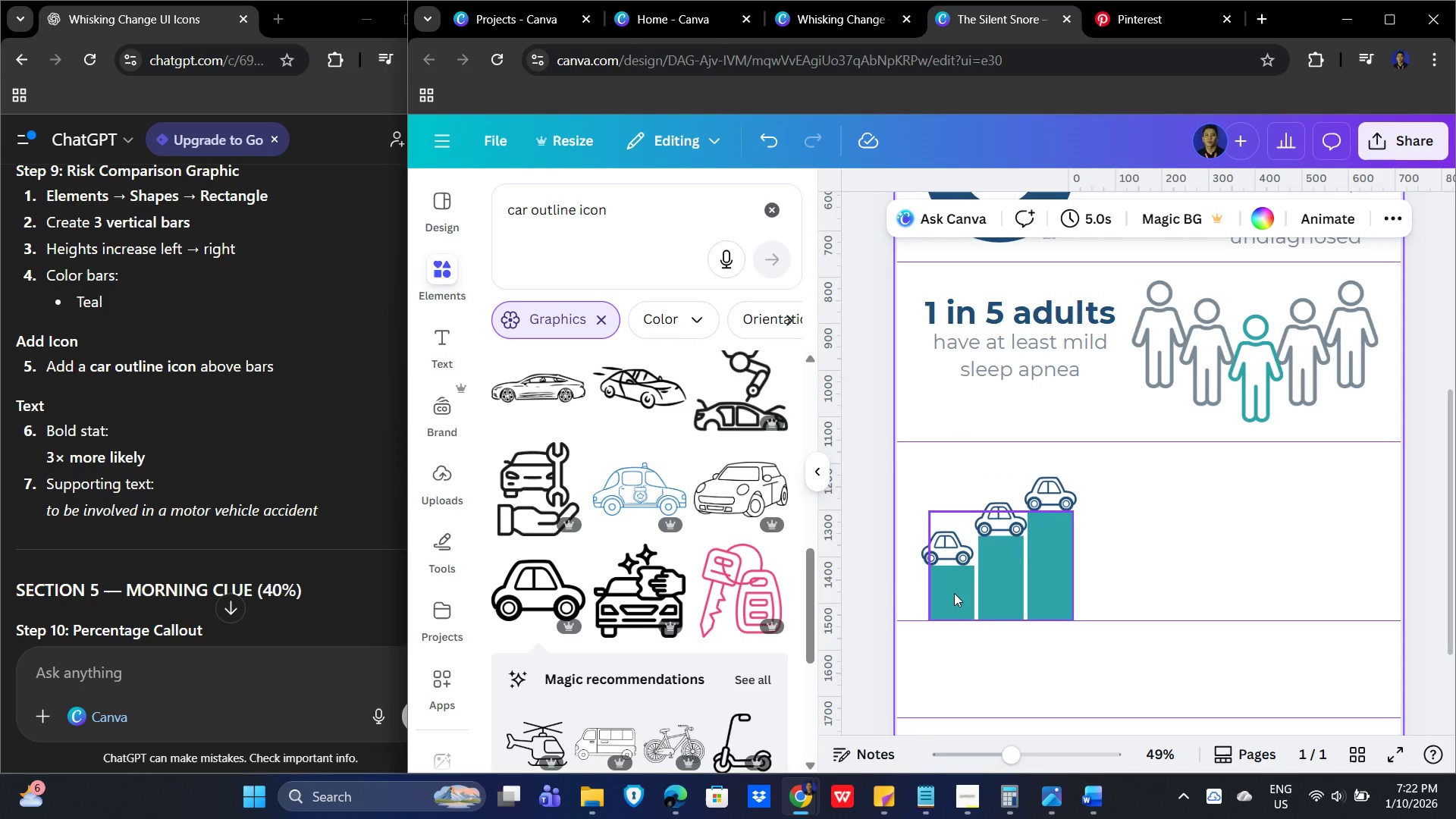 
left_click([1171, 552])
 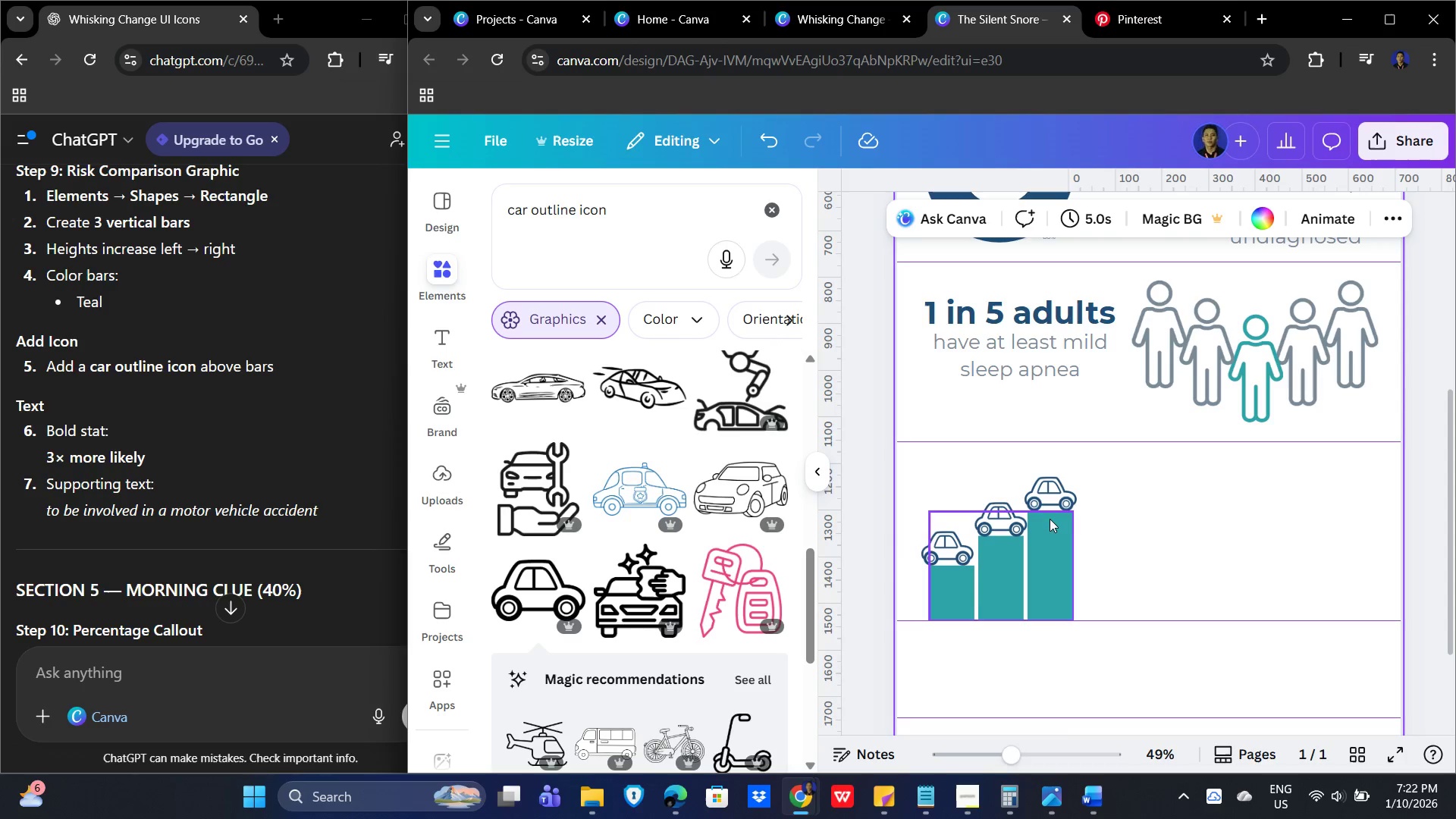 
left_click([999, 523])
 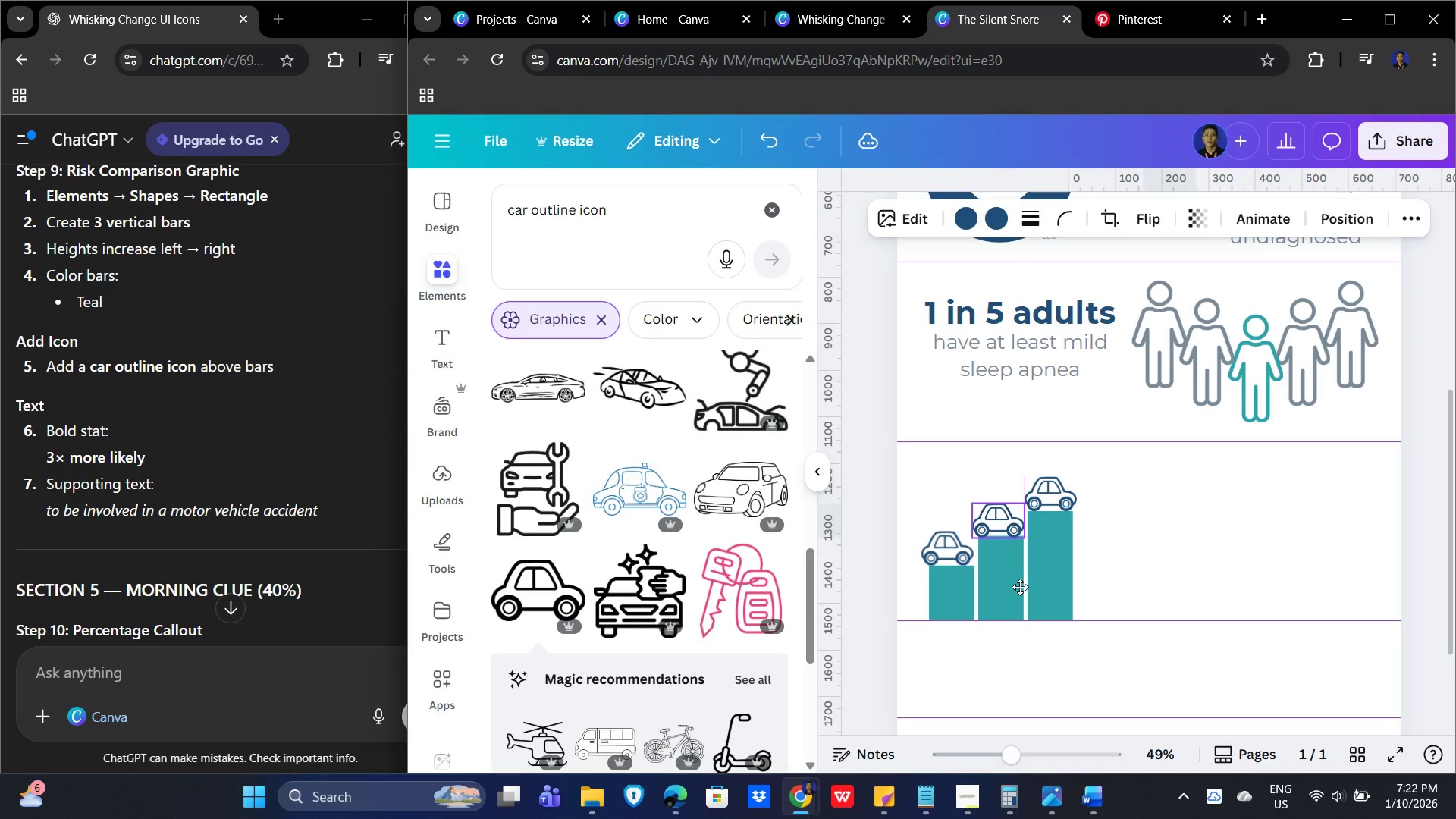 
left_click([1173, 553])
 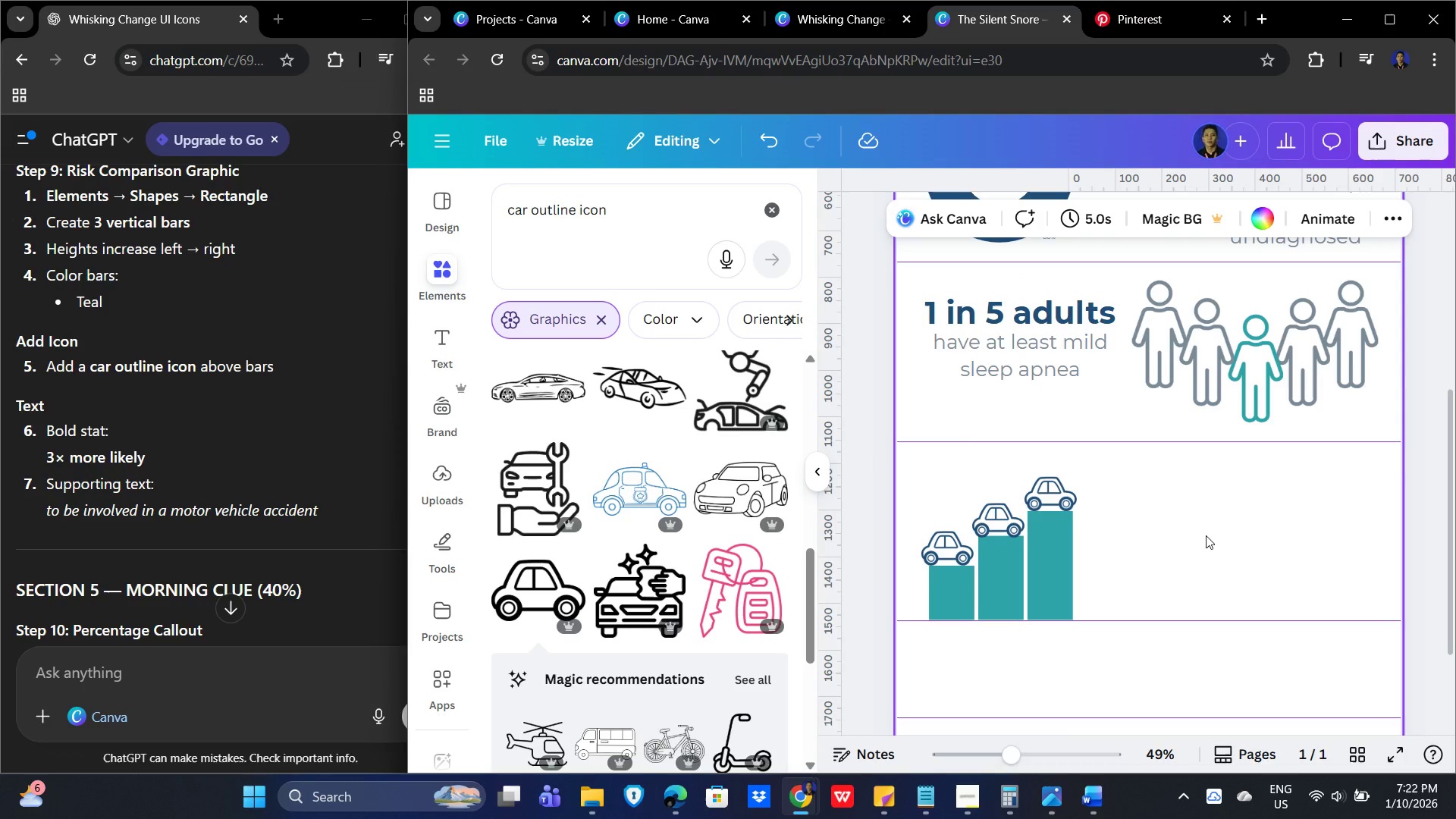 
left_click([1217, 529])
 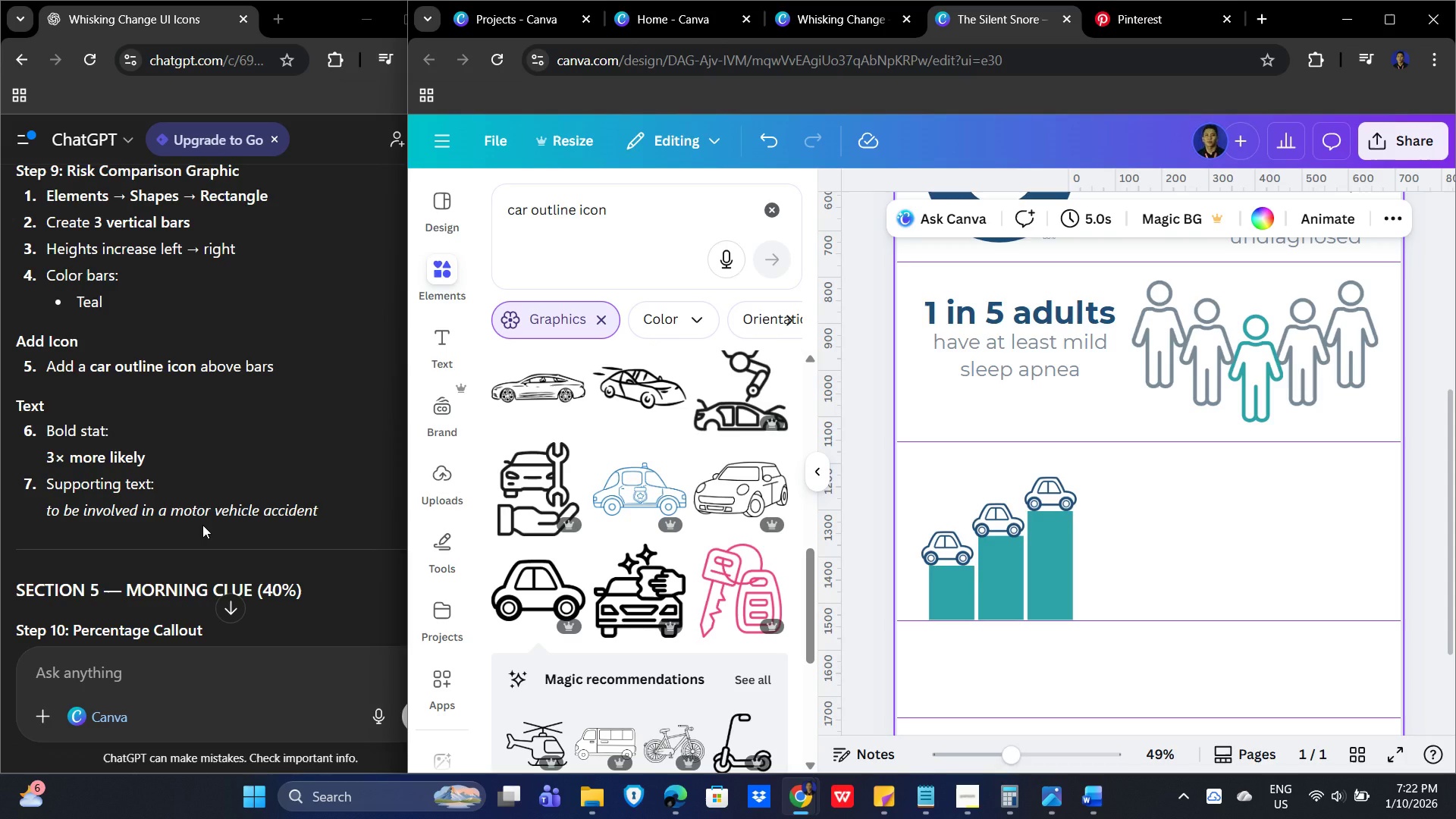 
wait(16.67)
 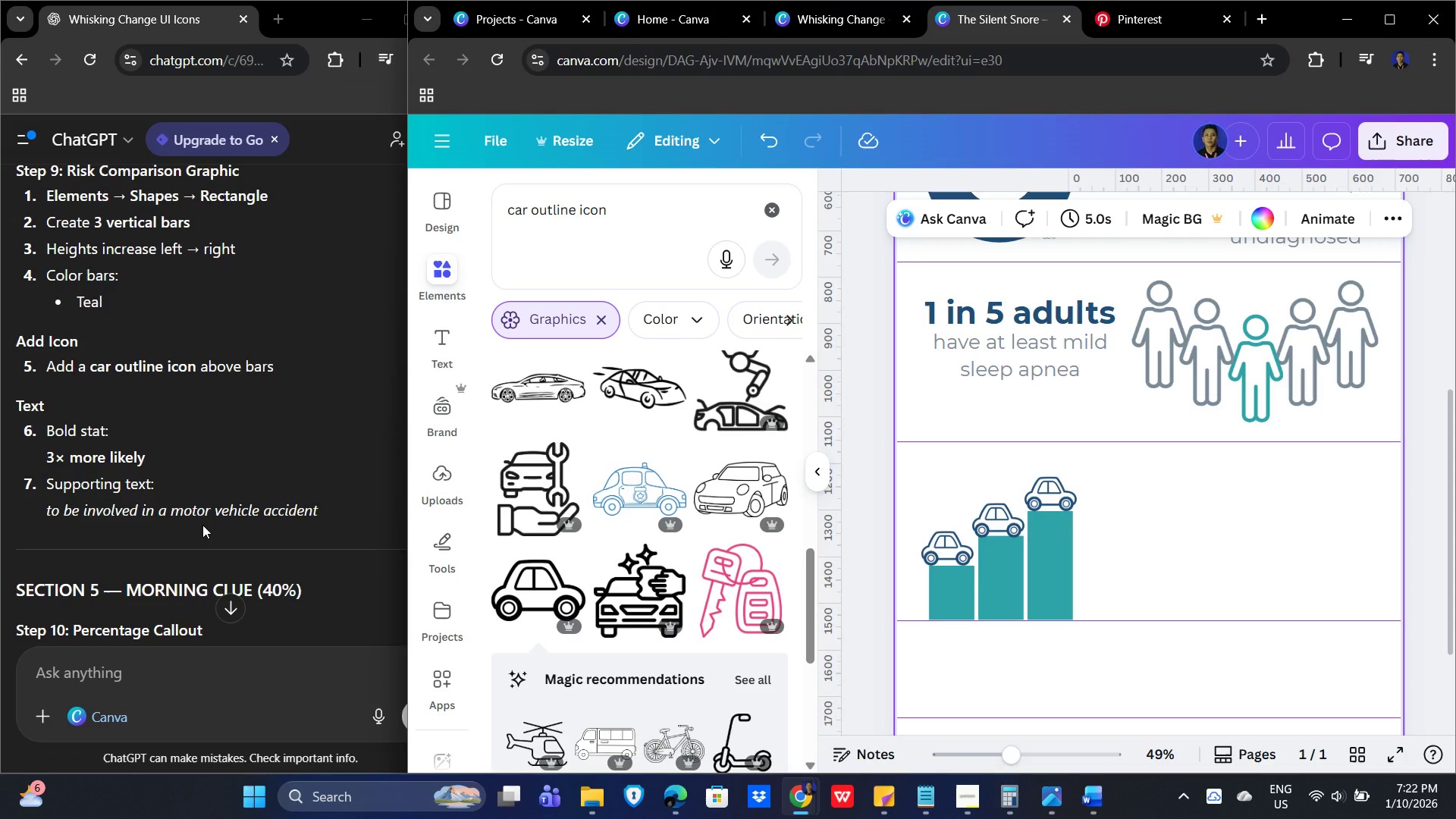 
left_click_drag(start_coordinate=[168, 457], to_coordinate=[36, 460])
 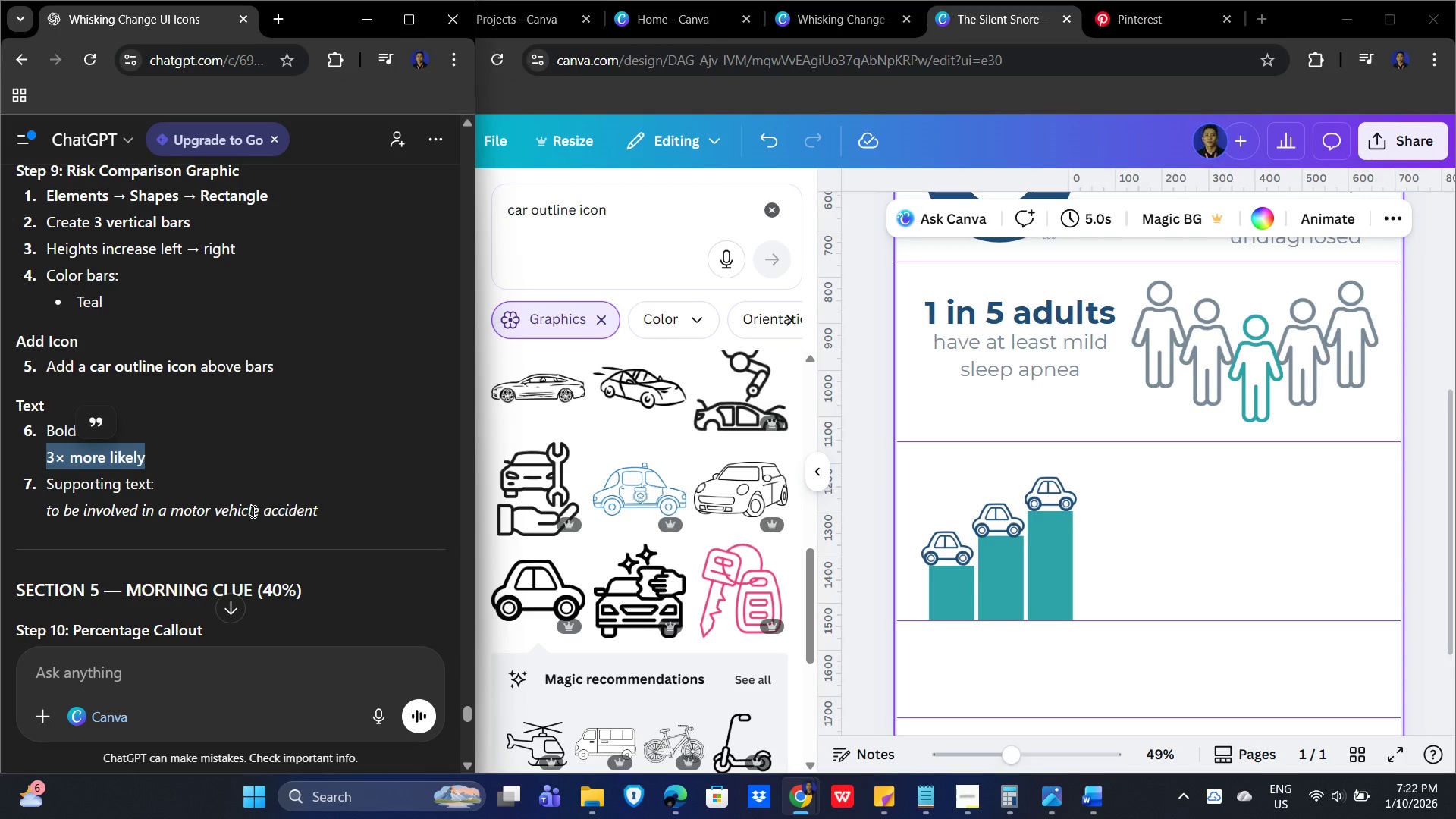 
key(Control+C)
 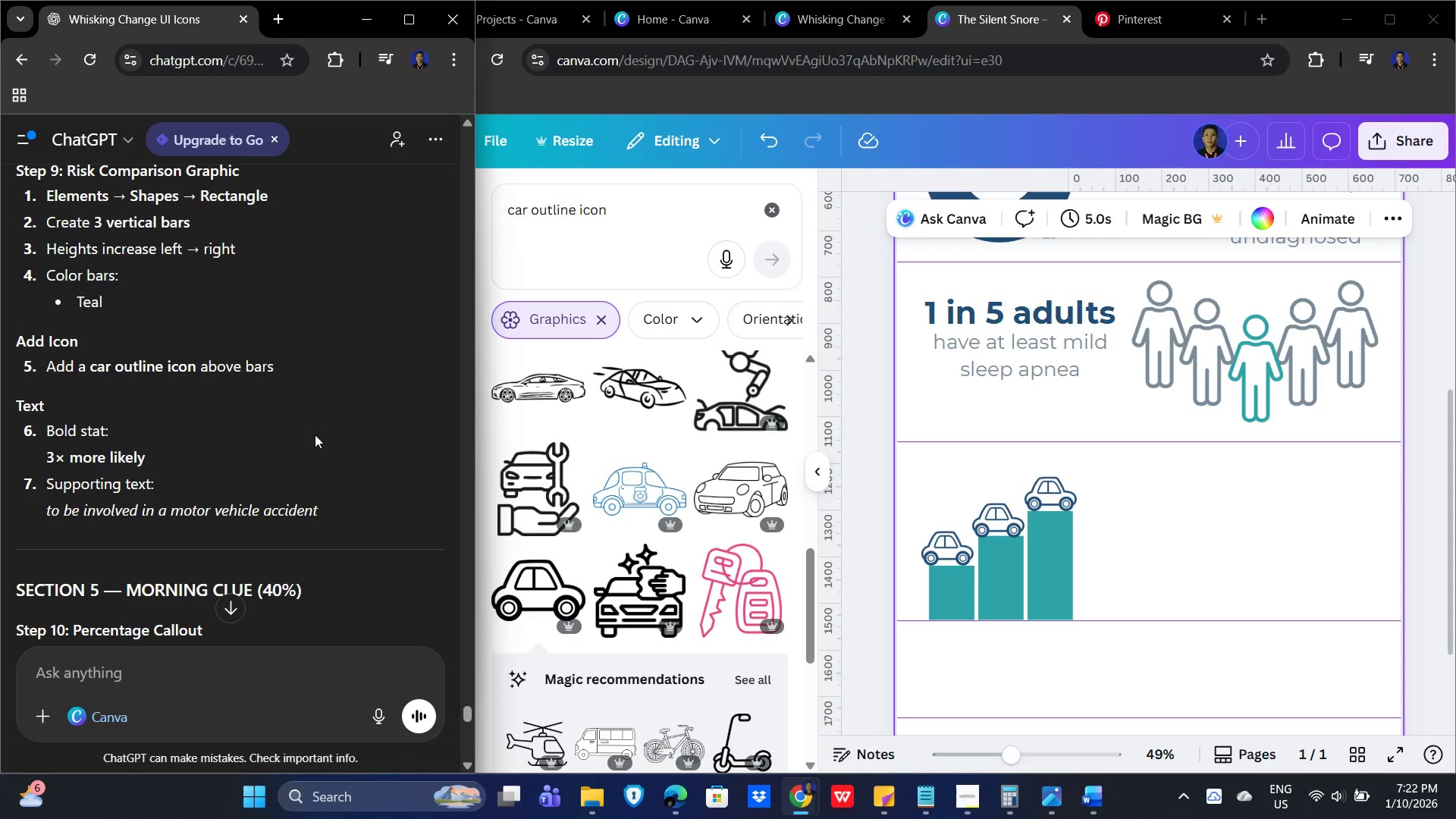 
scroll: coordinate [335, 408], scroll_direction: up, amount: 9.0
 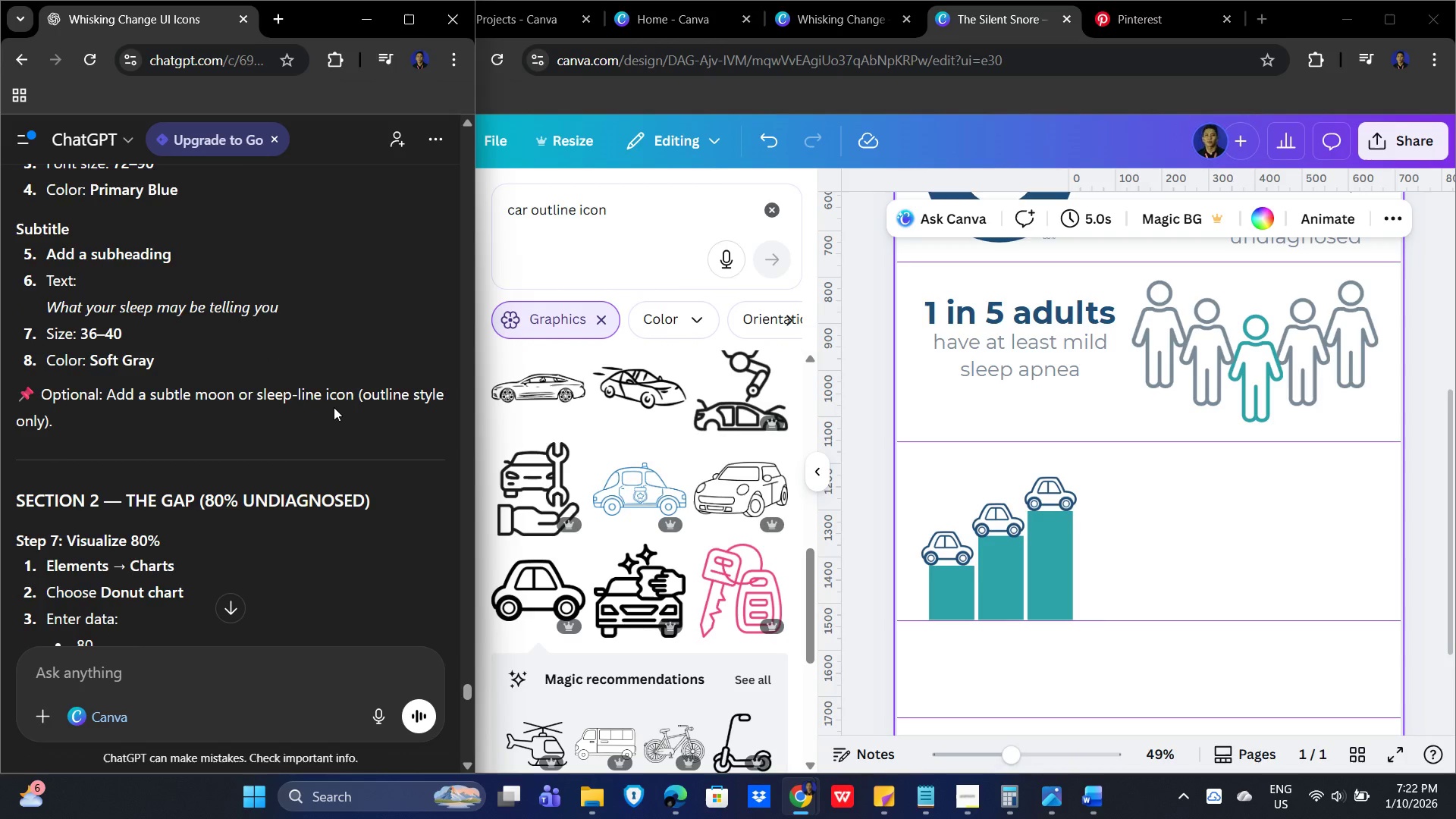 
scroll: coordinate [330, 439], scroll_direction: down, amount: 24.0
 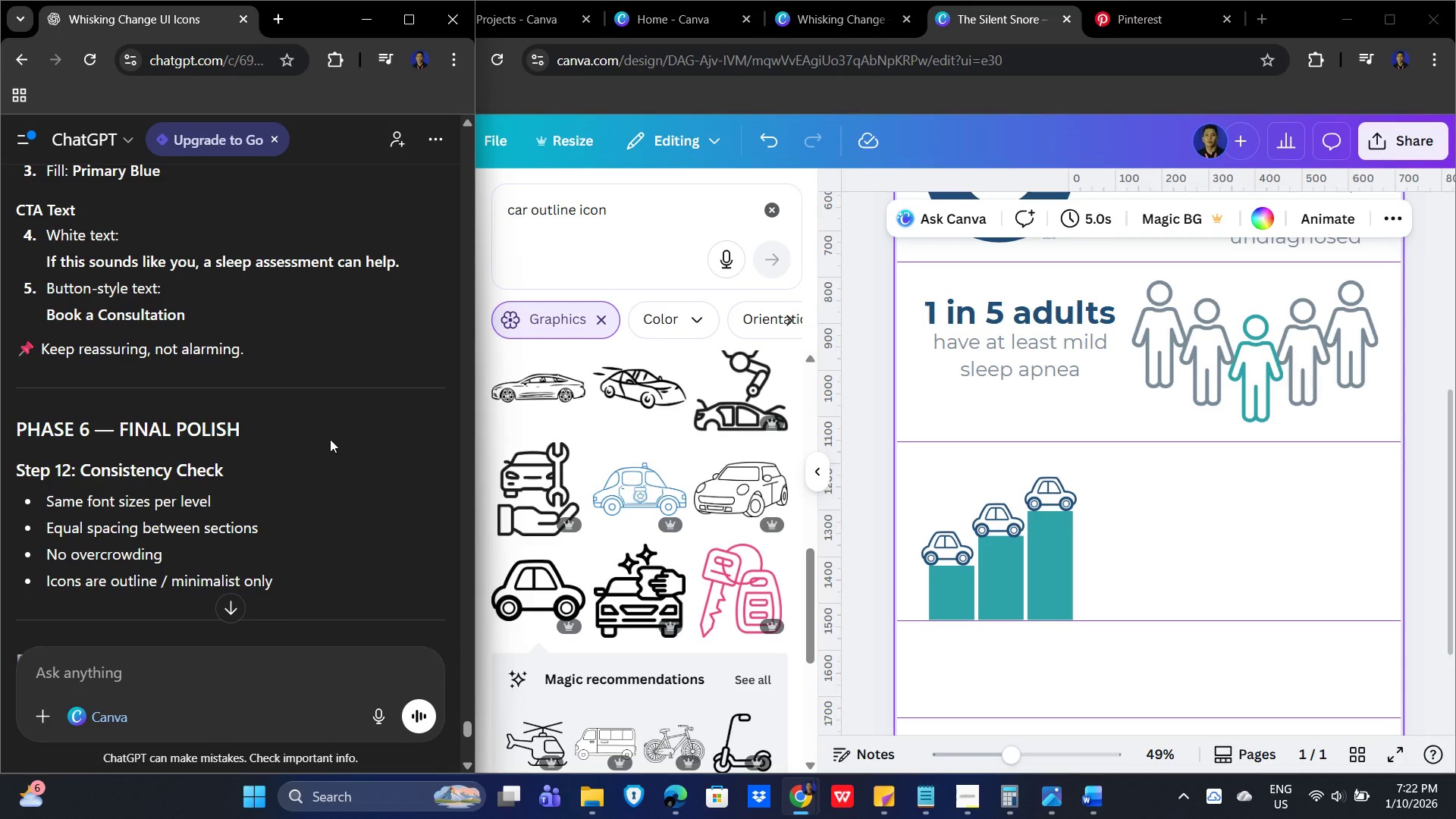 
scroll: coordinate [328, 439], scroll_direction: up, amount: 11.0
 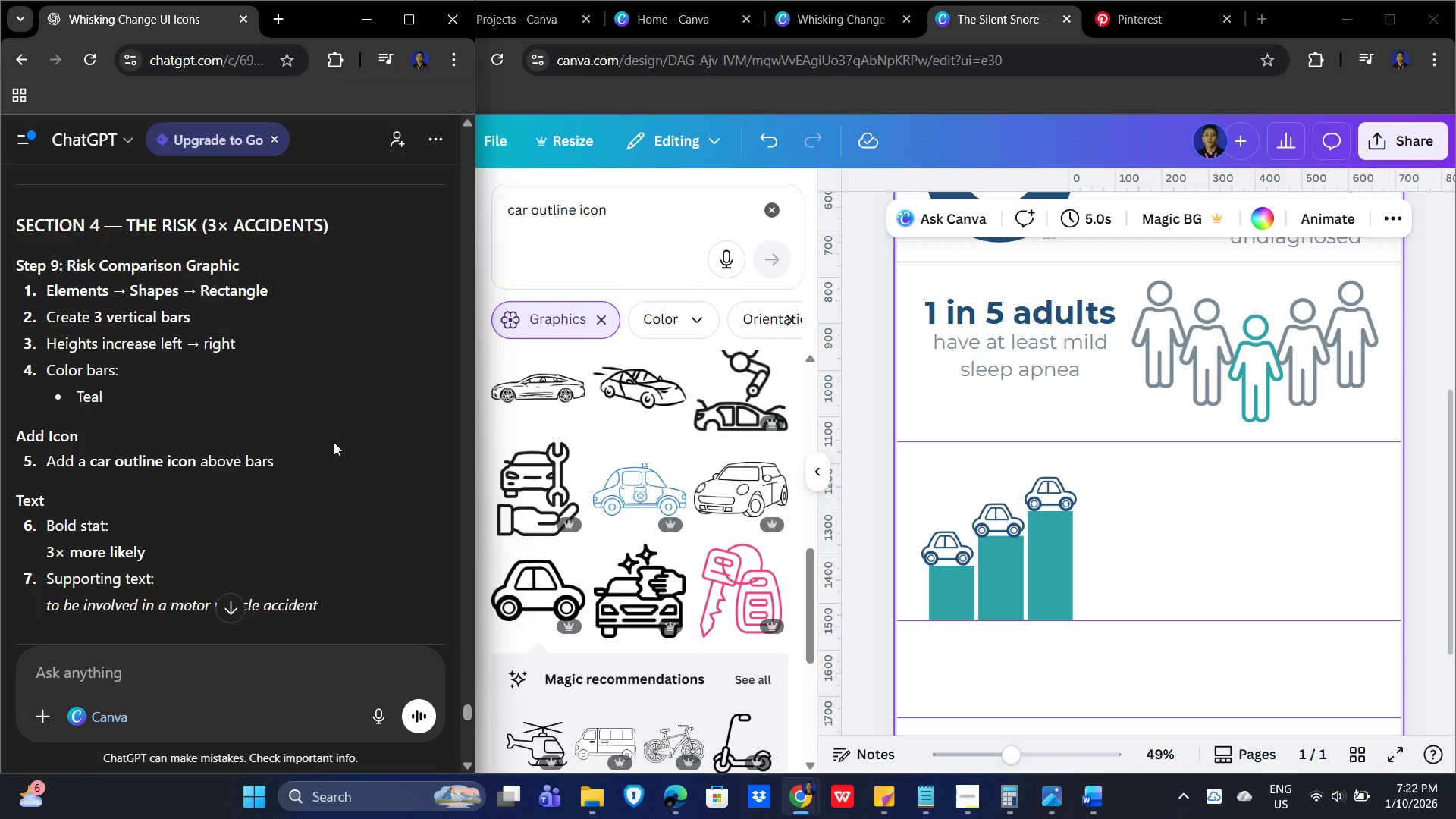 
scroll: coordinate [334, 442], scroll_direction: down, amount: 1.0
 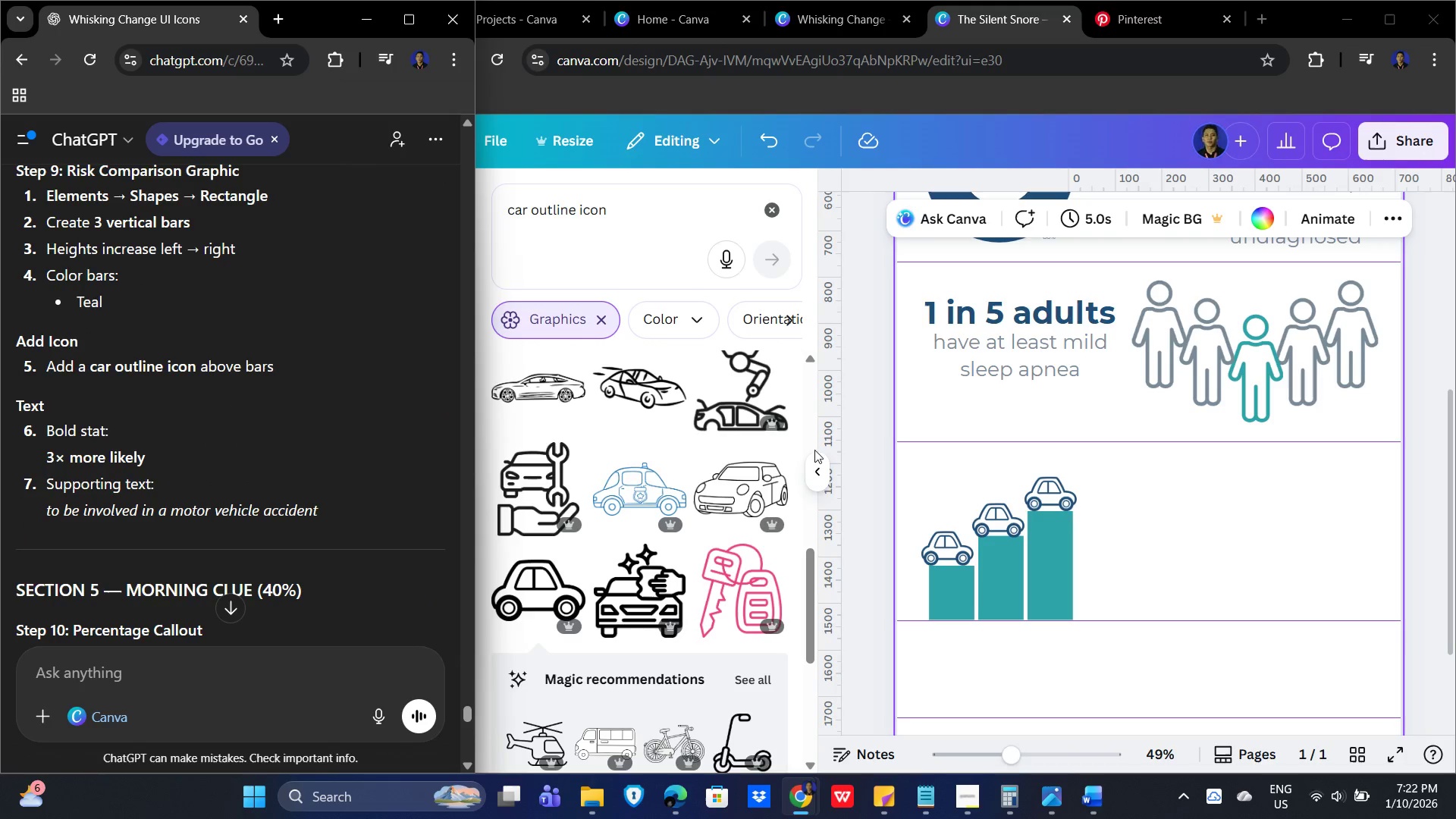 
left_click([817, 475])
 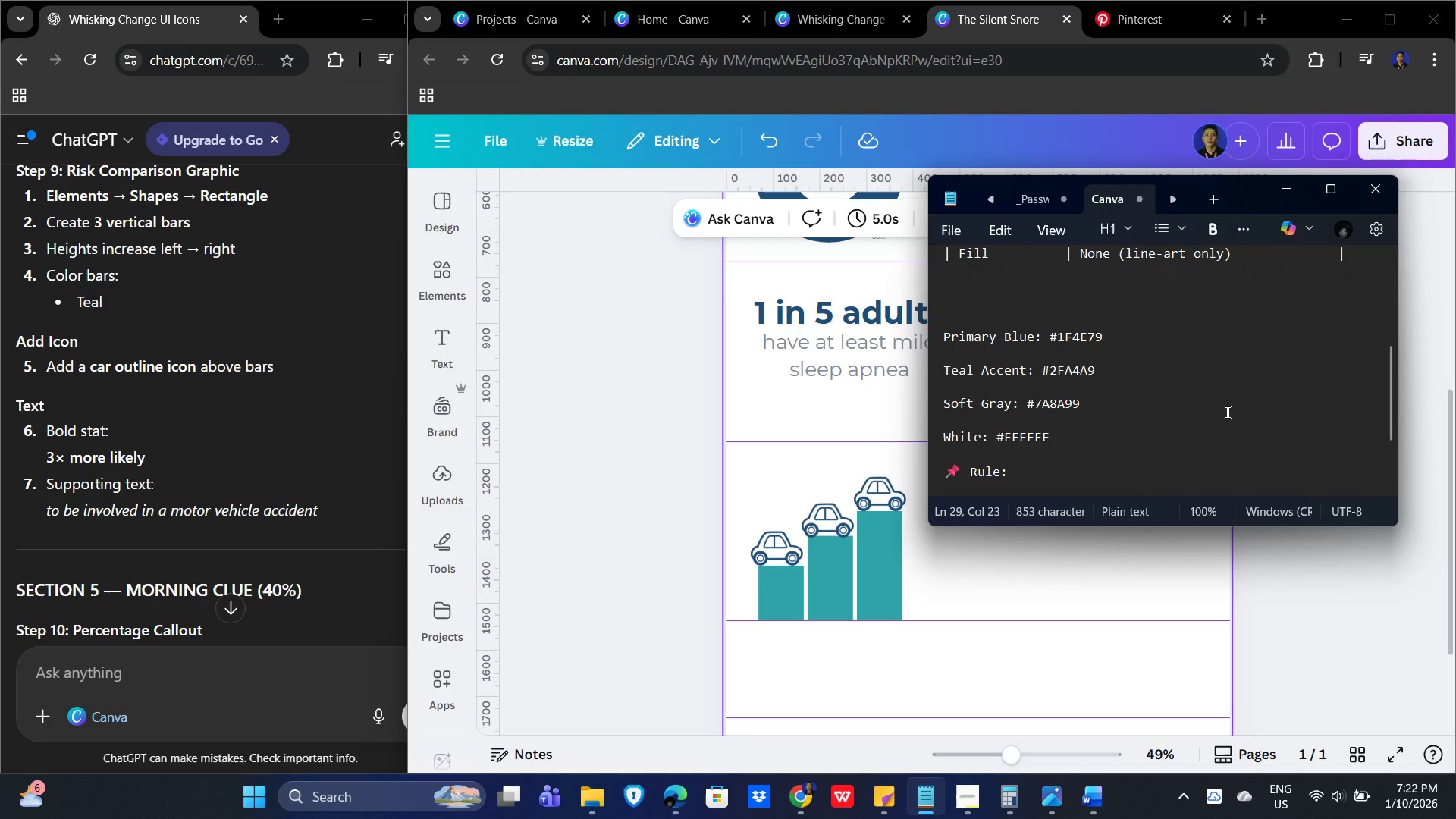 
scroll: coordinate [1141, 413], scroll_direction: down, amount: 4.0
 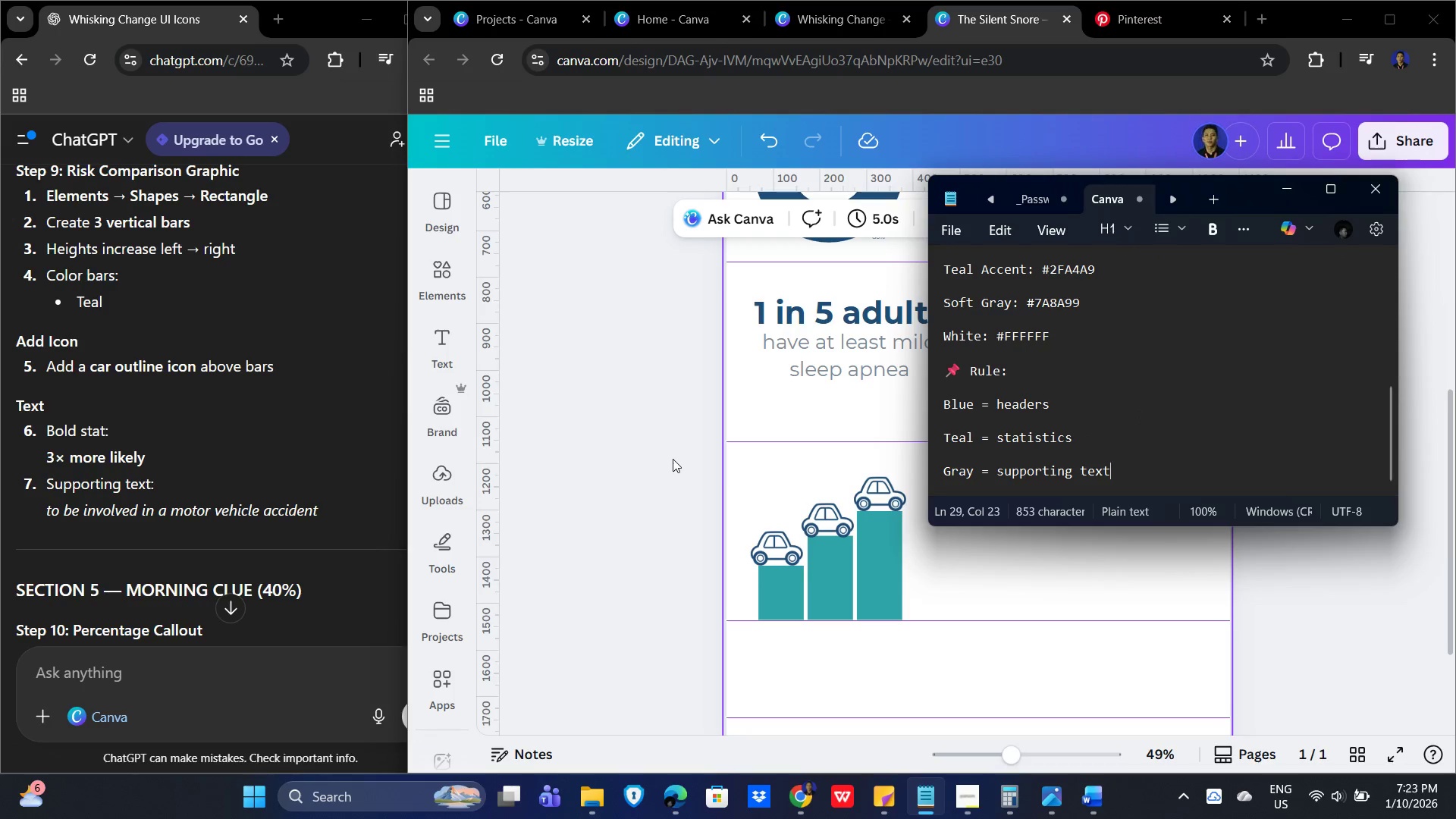 
left_click([645, 454])
 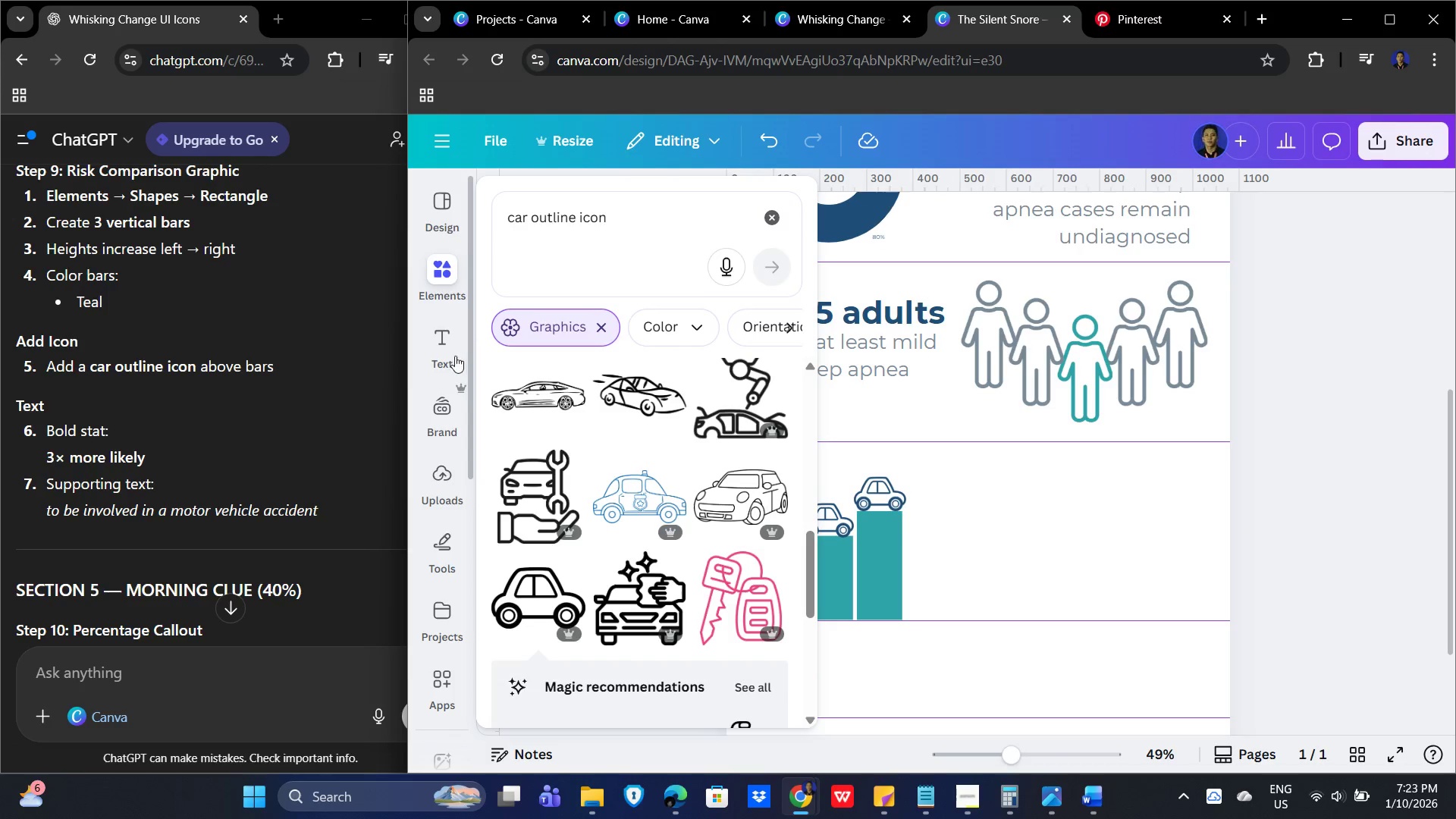 
wait(9.03)
 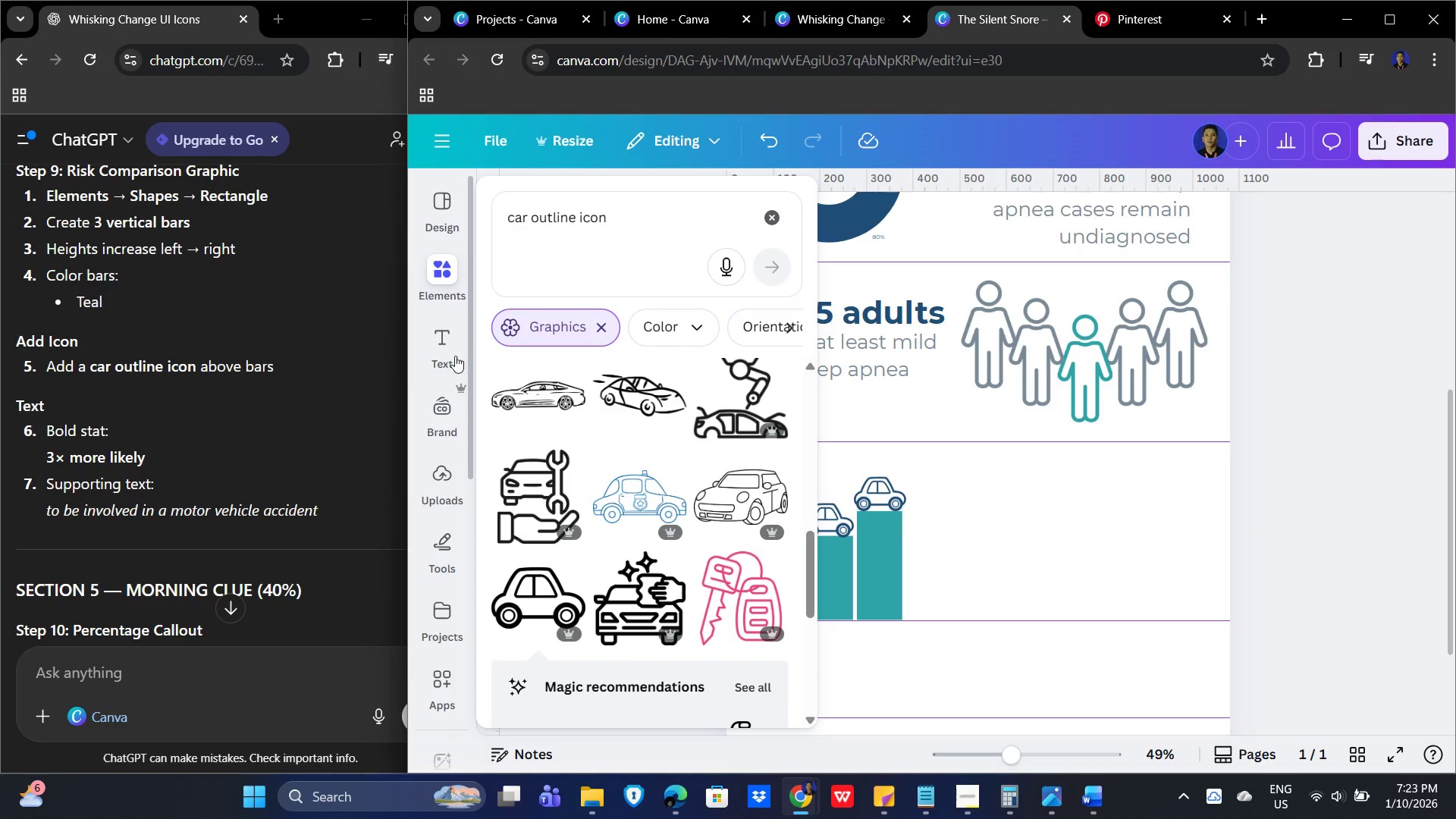 
scroll: coordinate [1109, 580], scroll_direction: up, amount: 4.0
 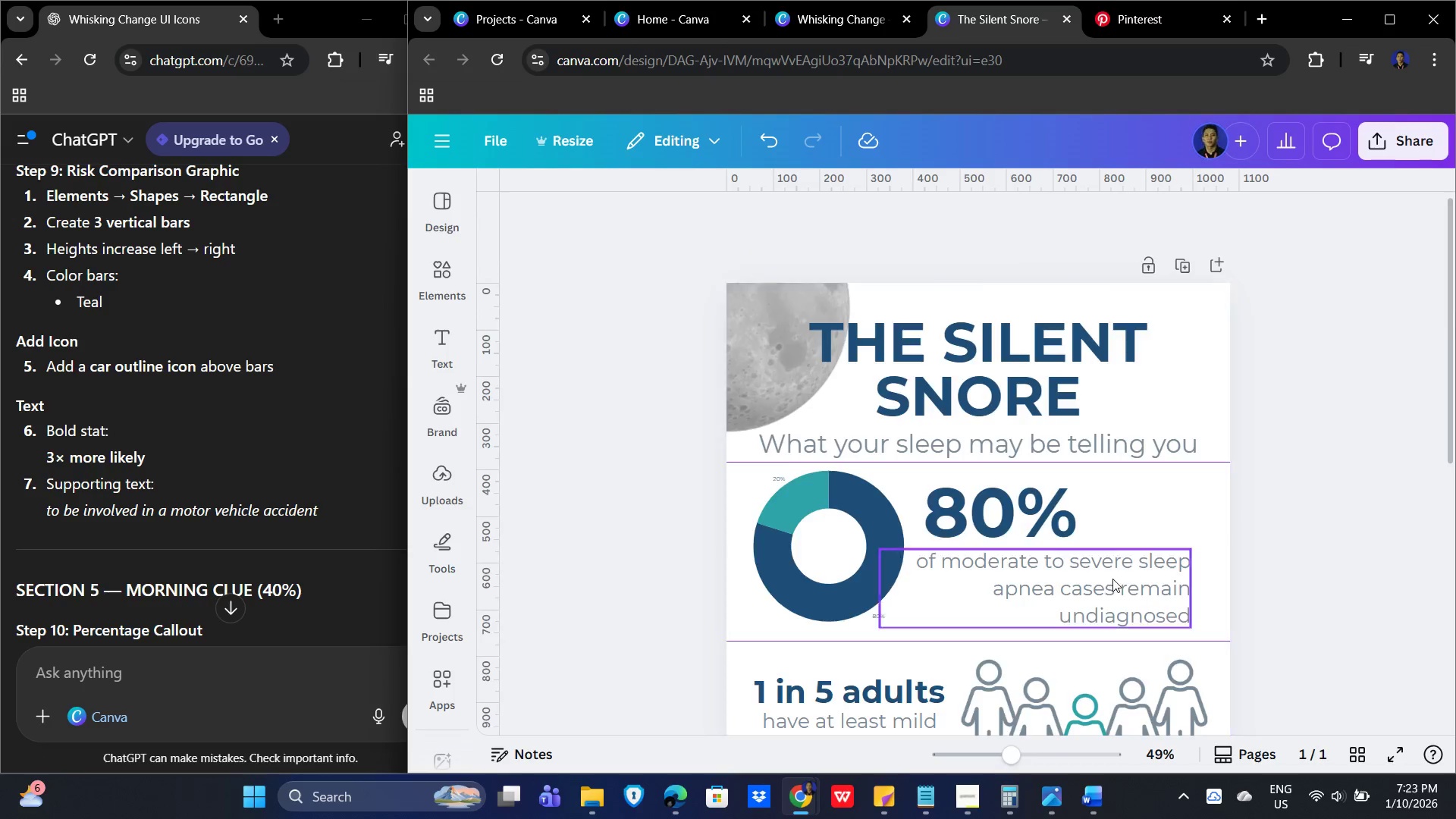 
scroll: coordinate [1116, 579], scroll_direction: down, amount: 6.0
 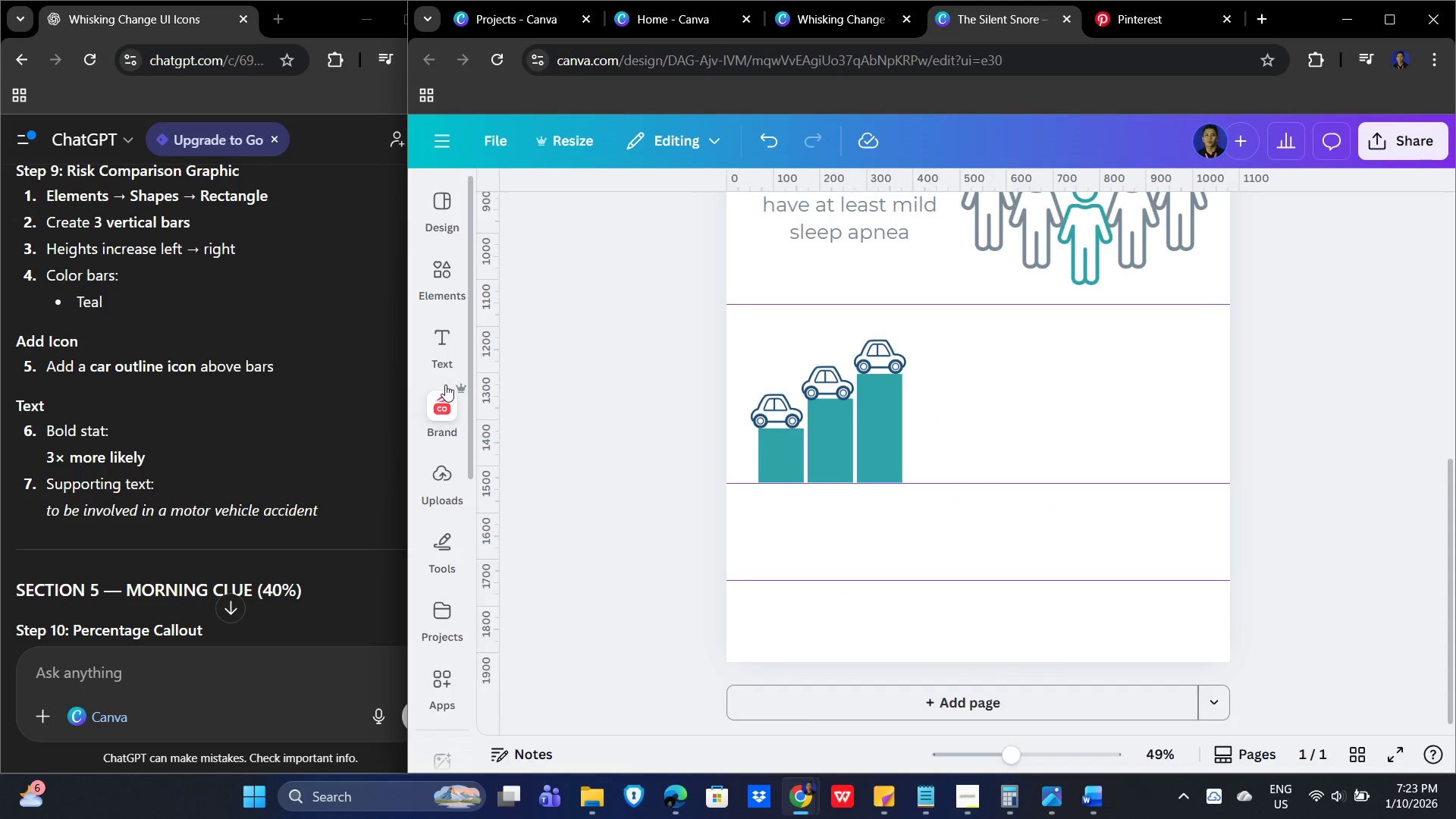 
left_click([441, 350])
 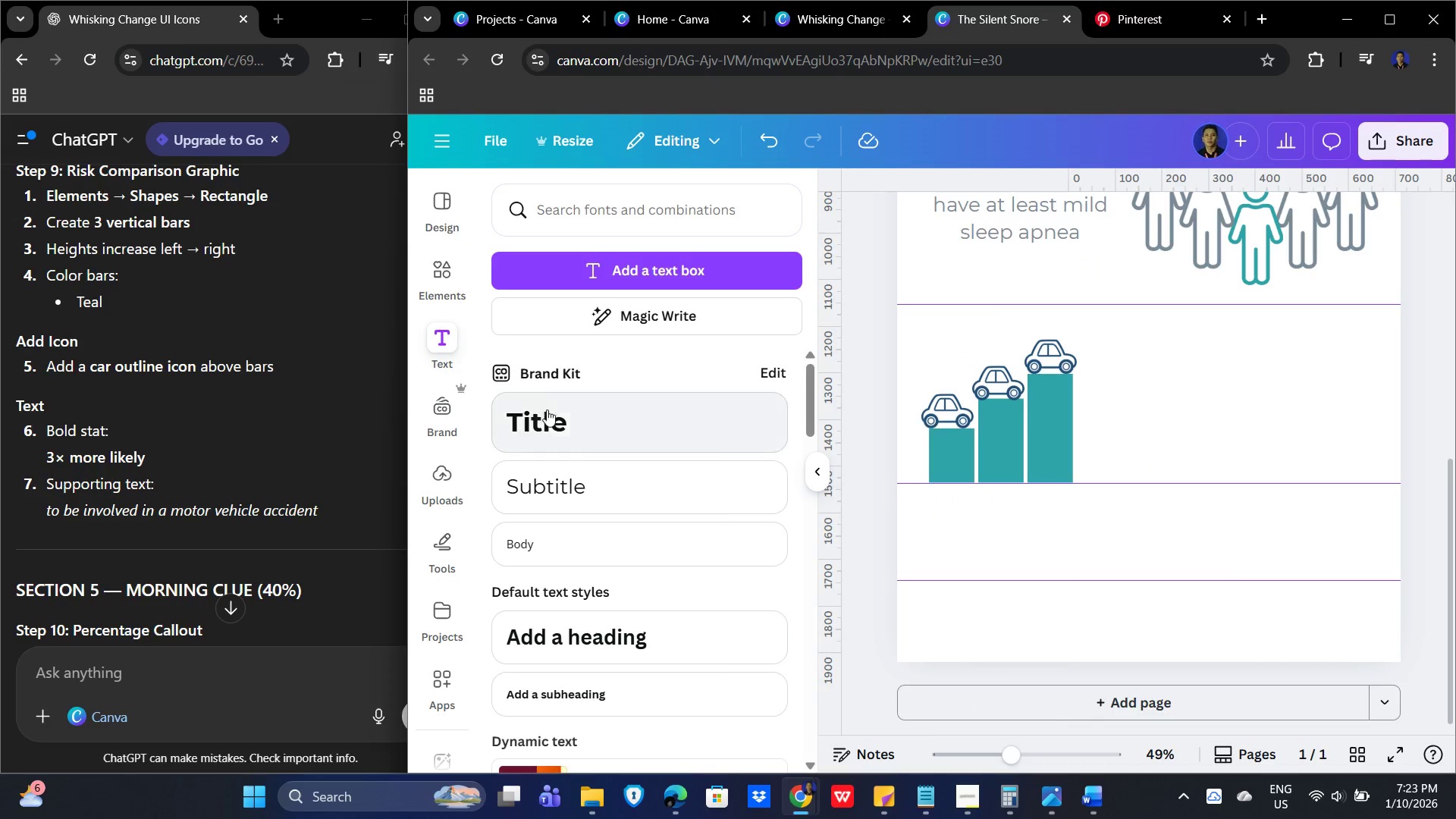 
left_click([562, 418])
 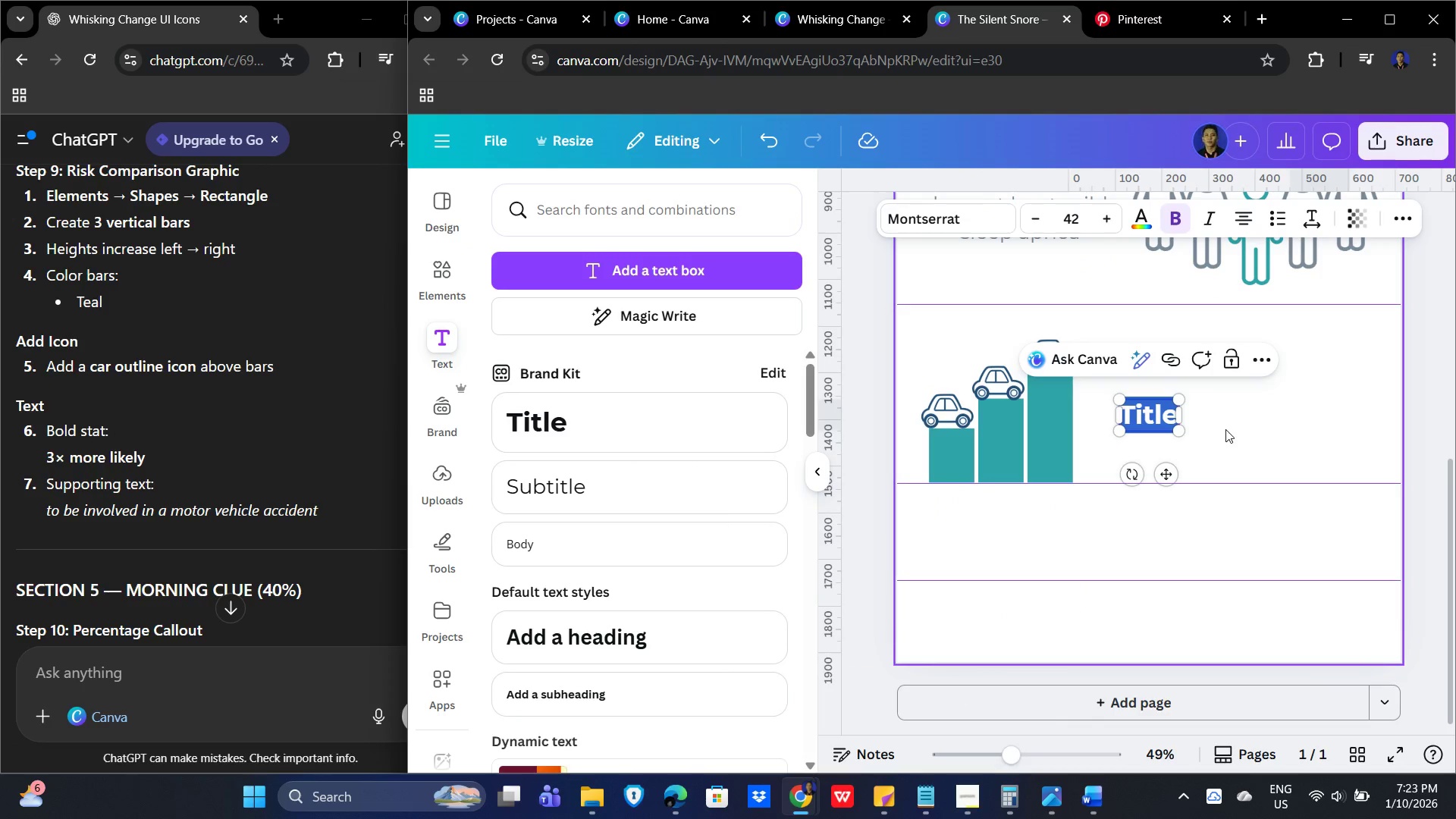 
key(Control+V)
 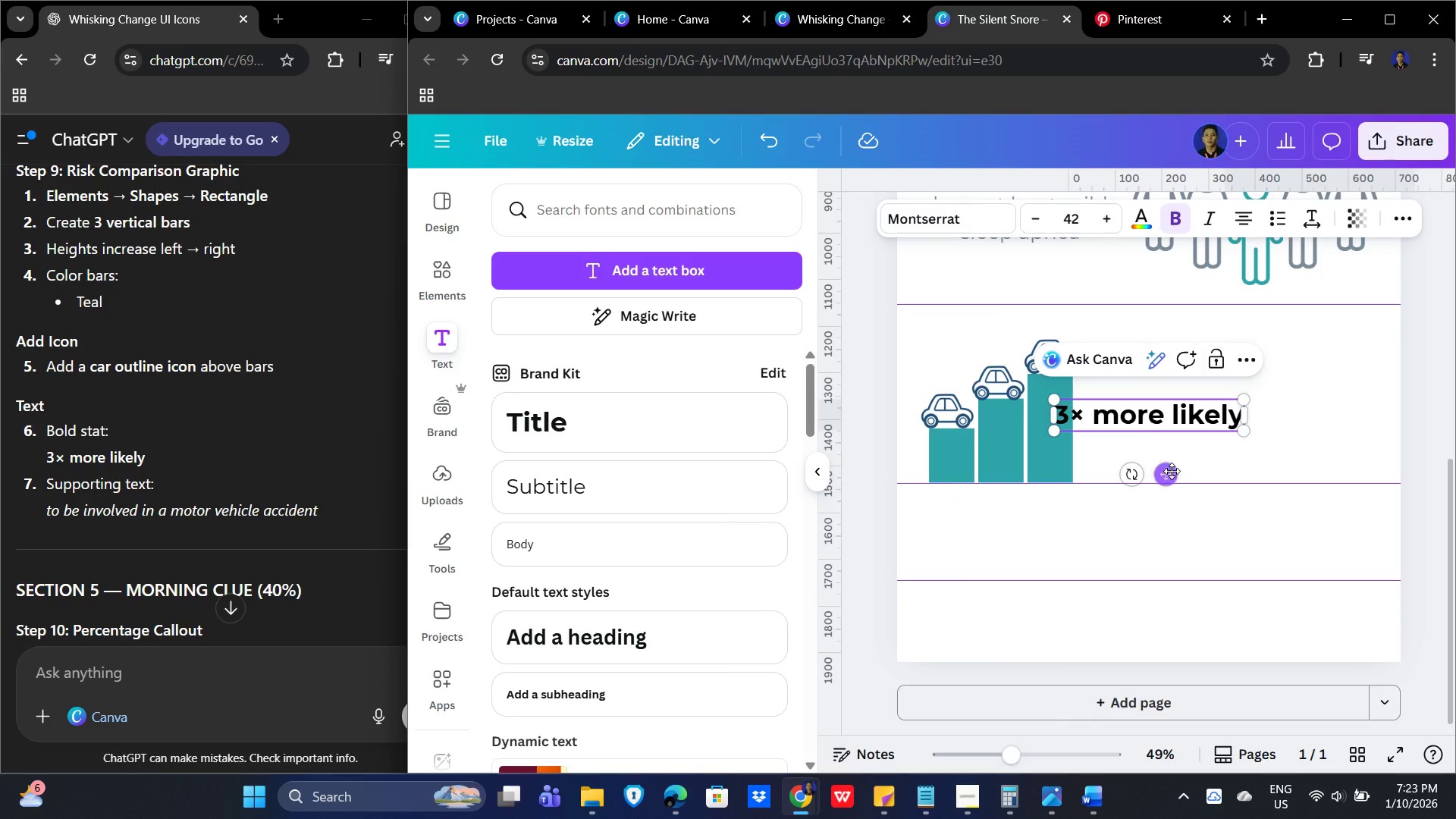 
left_click_drag(start_coordinate=[1167, 472], to_coordinate=[1223, 426])
 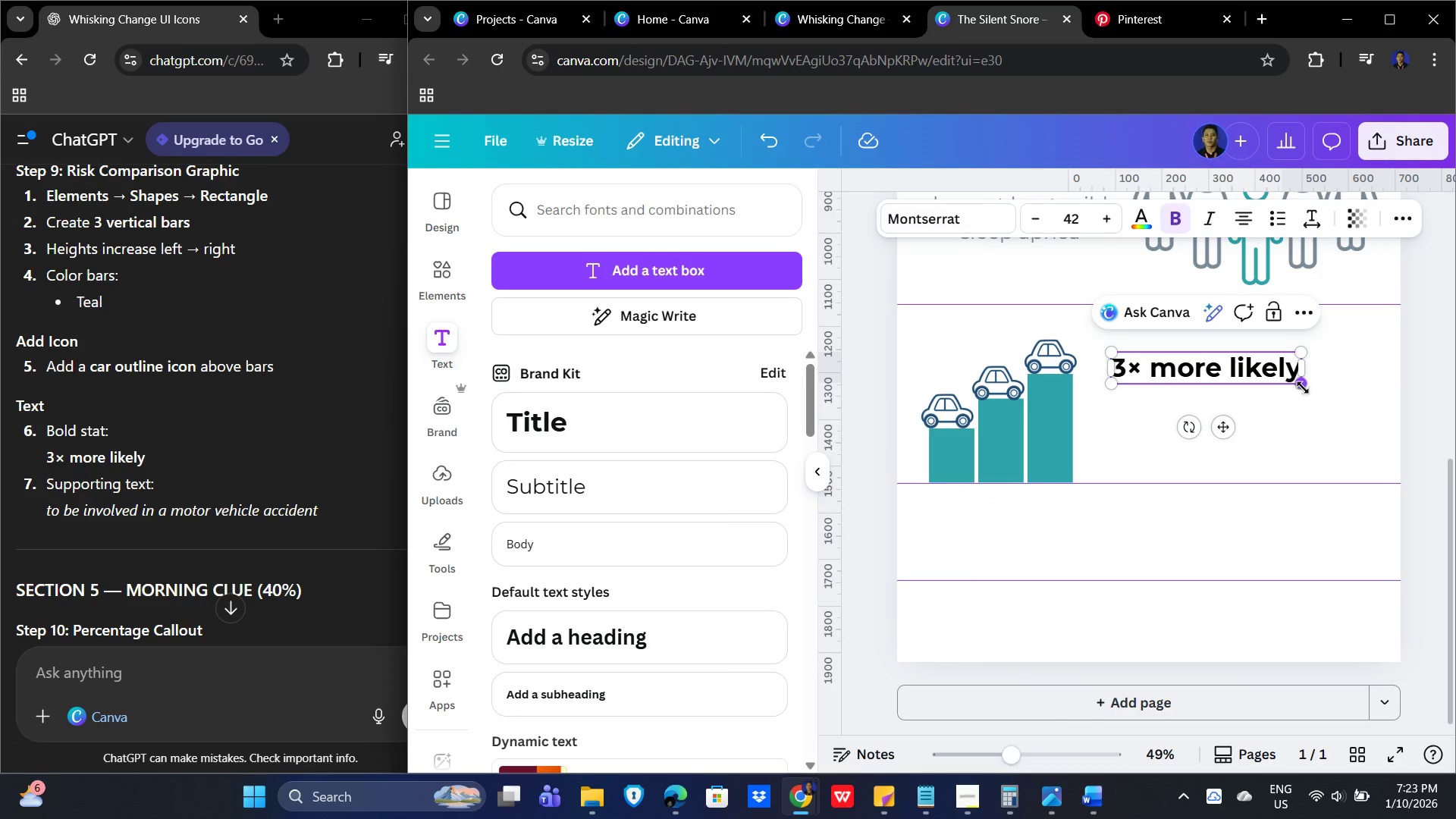 
left_click_drag(start_coordinate=[1303, 388], to_coordinate=[1368, 416])
 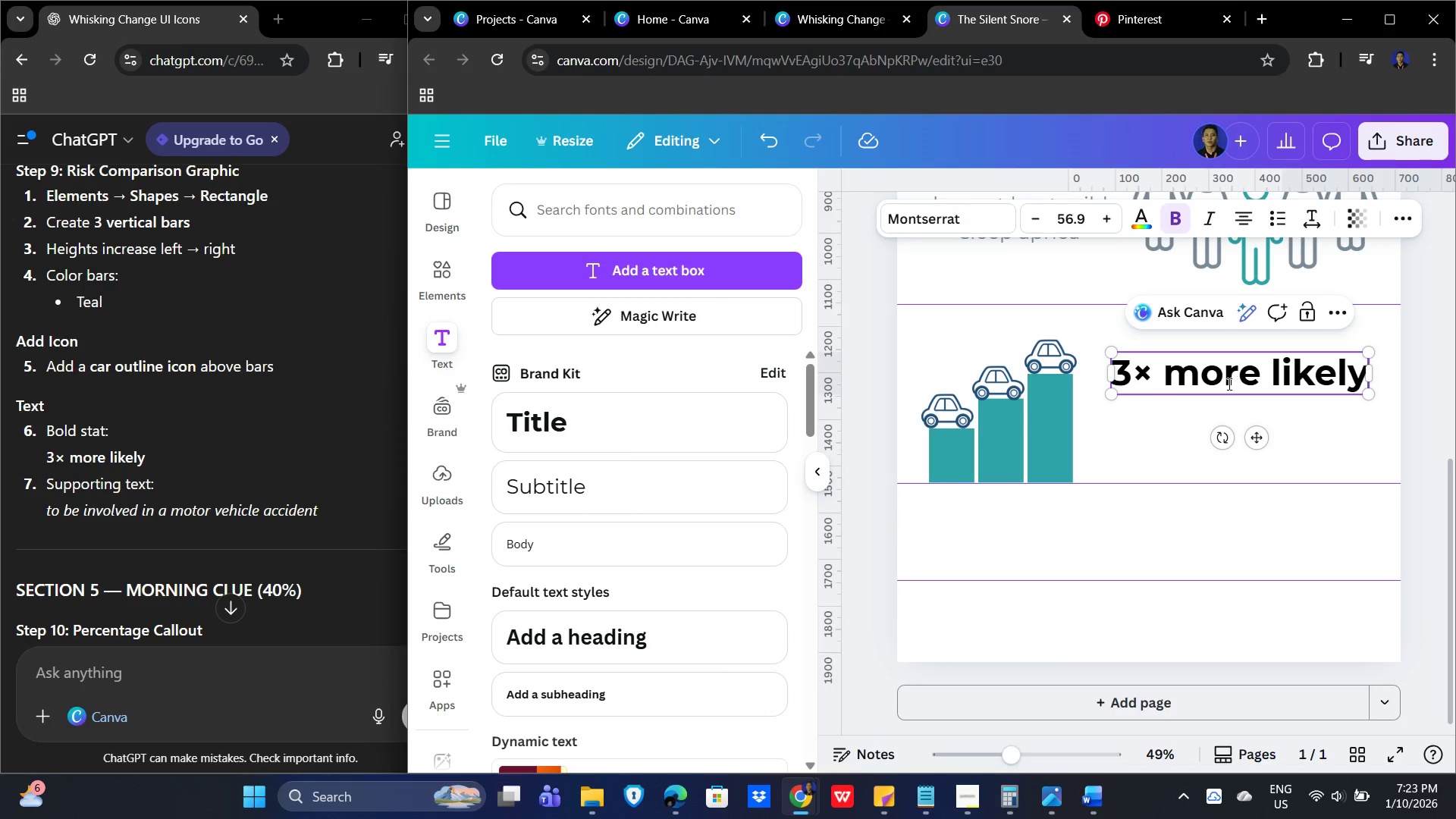 
left_click_drag(start_coordinate=[1259, 438], to_coordinate=[1252, 433])
 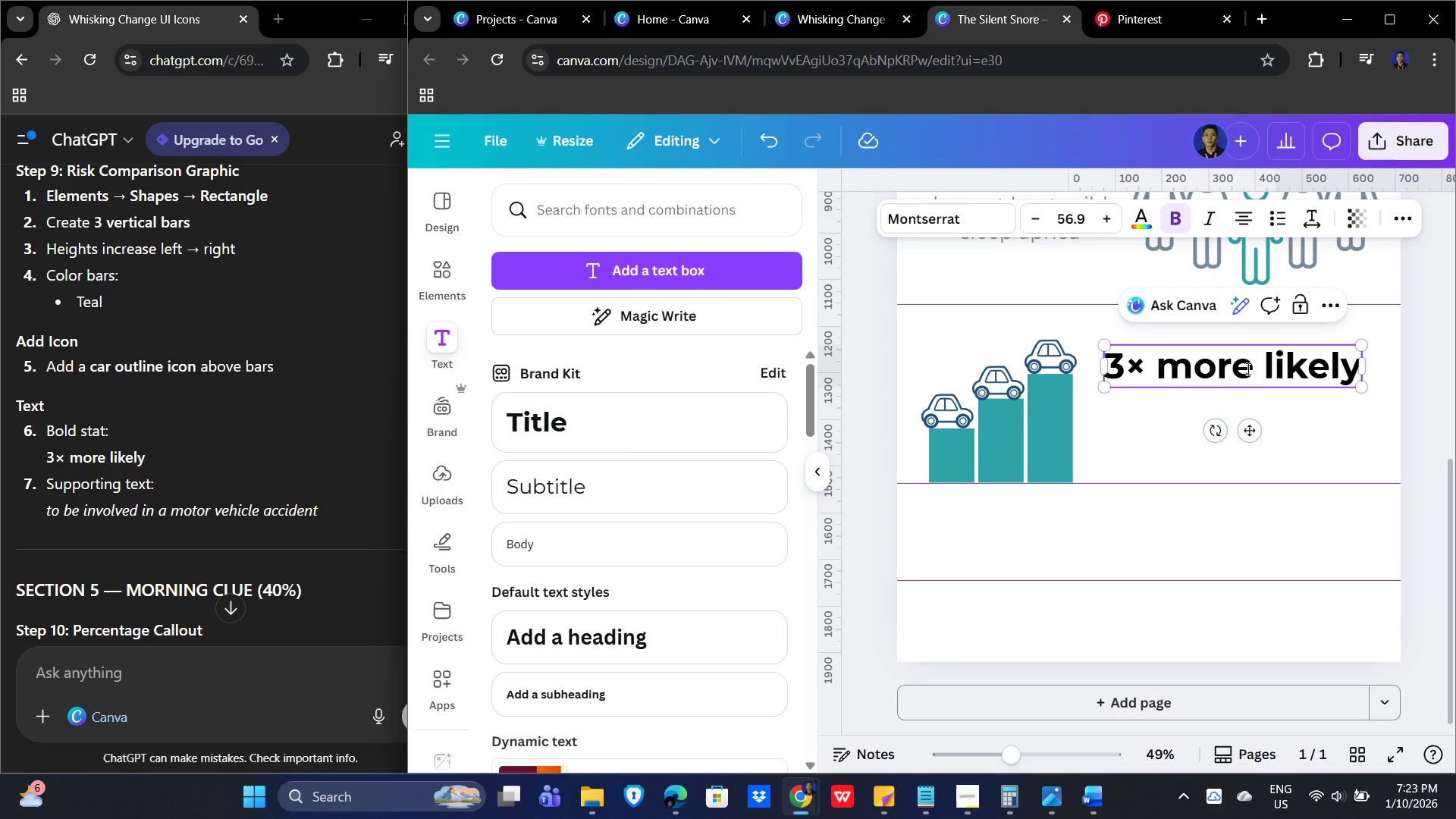 
left_click([1247, 369])
 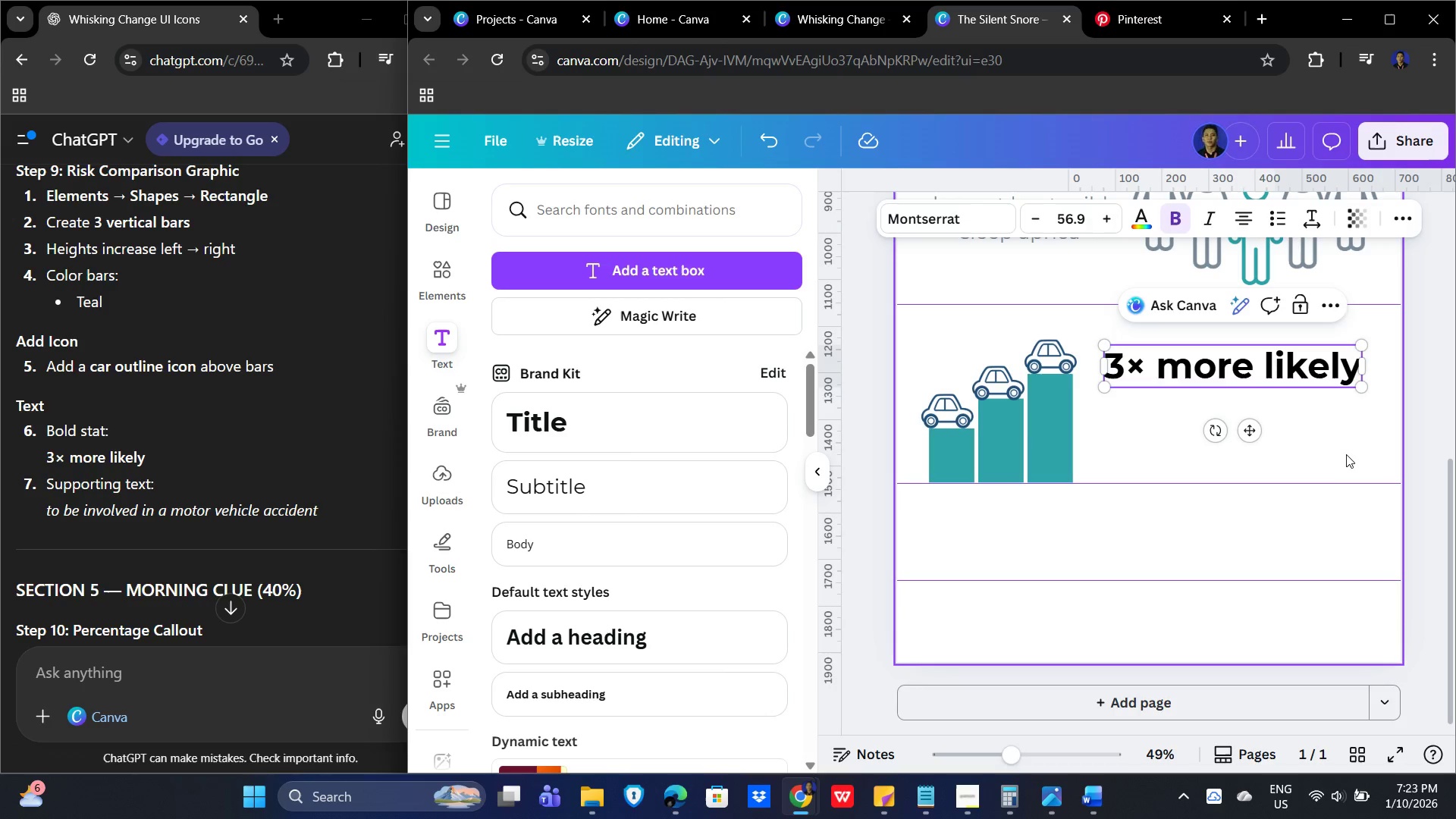 
double_click([1219, 376])
 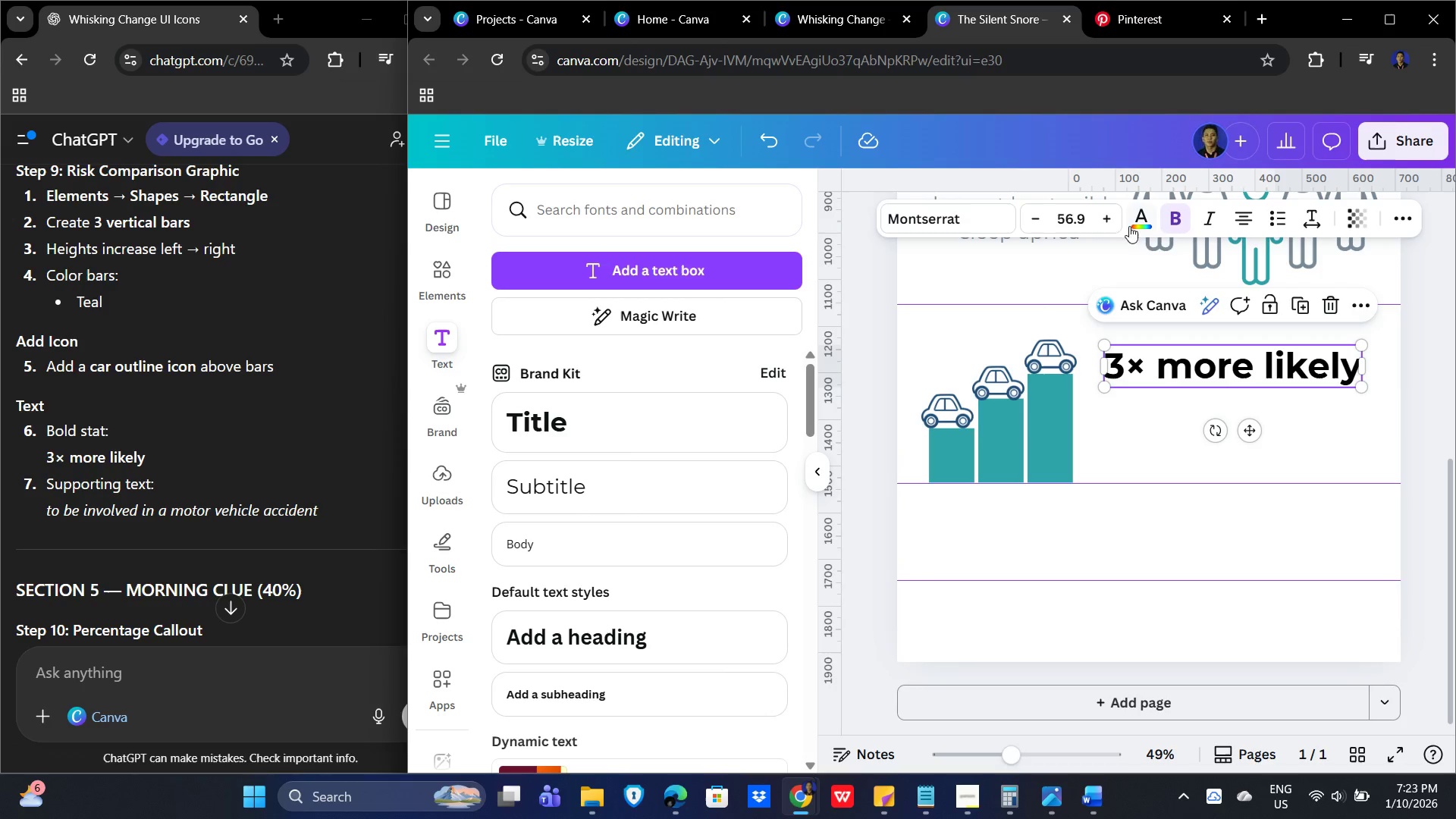 
left_click([1138, 223])
 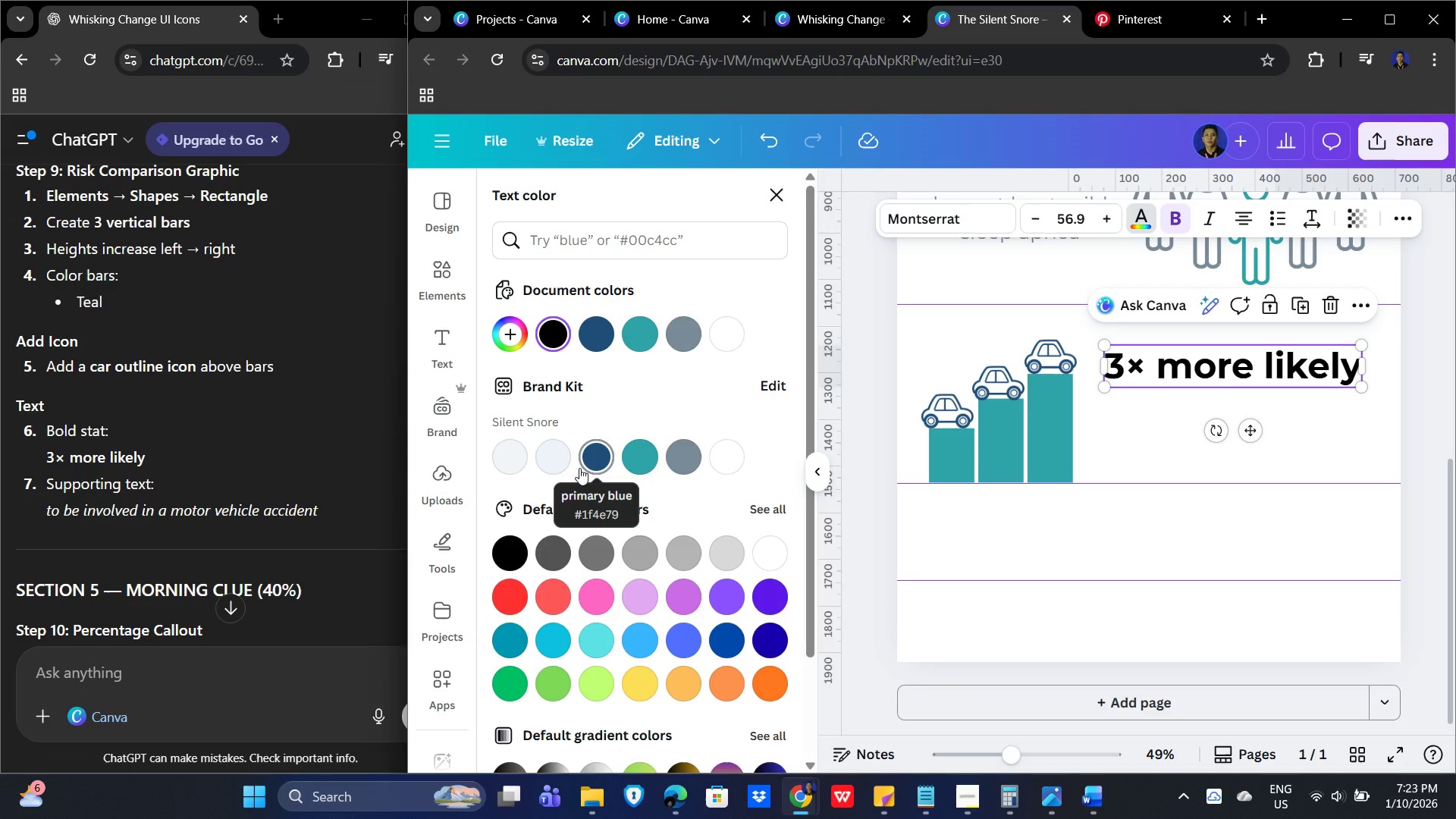 
wait(5.28)
 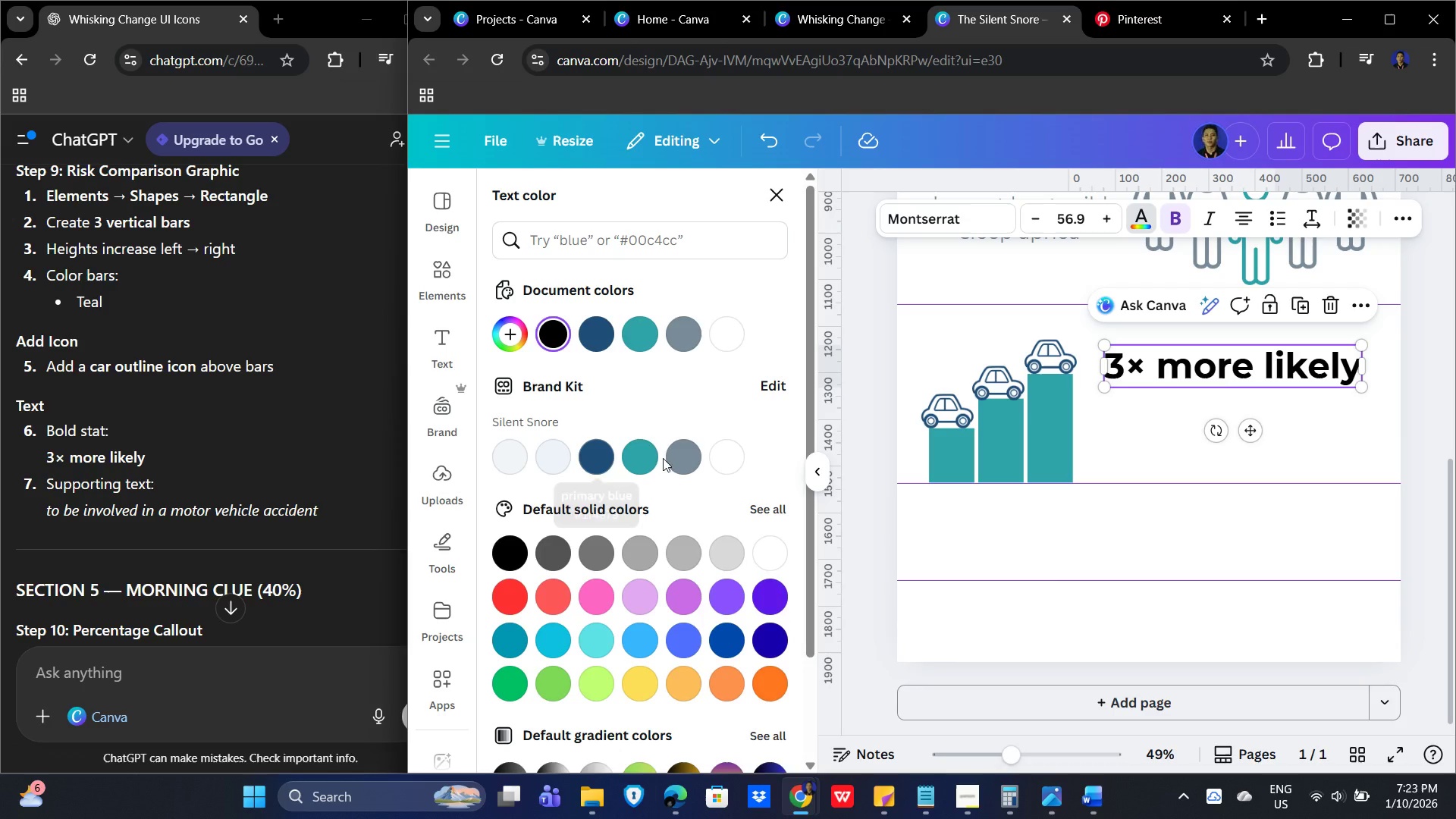 
left_click([645, 458])
 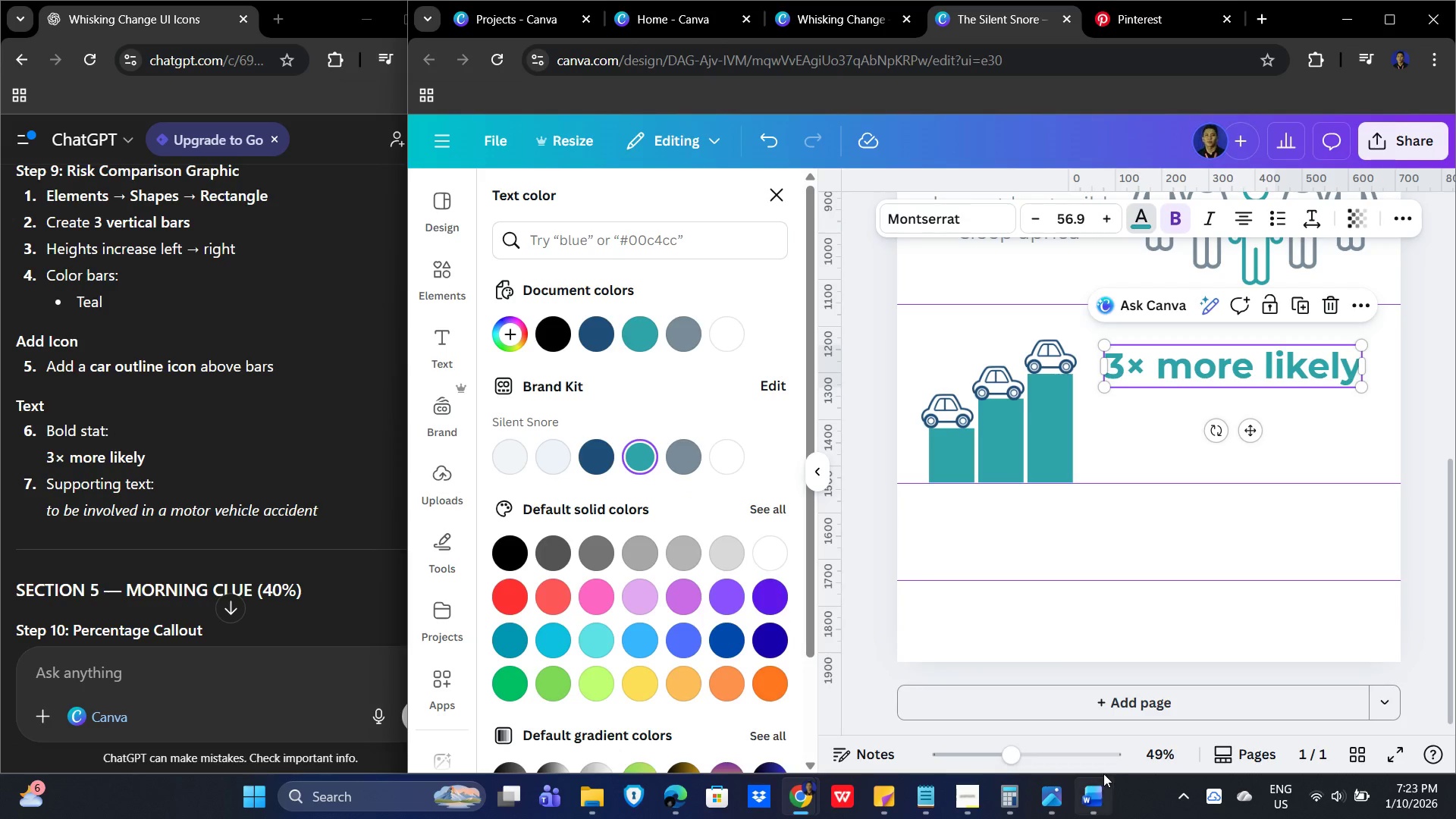 
key(Alt+Tab)
 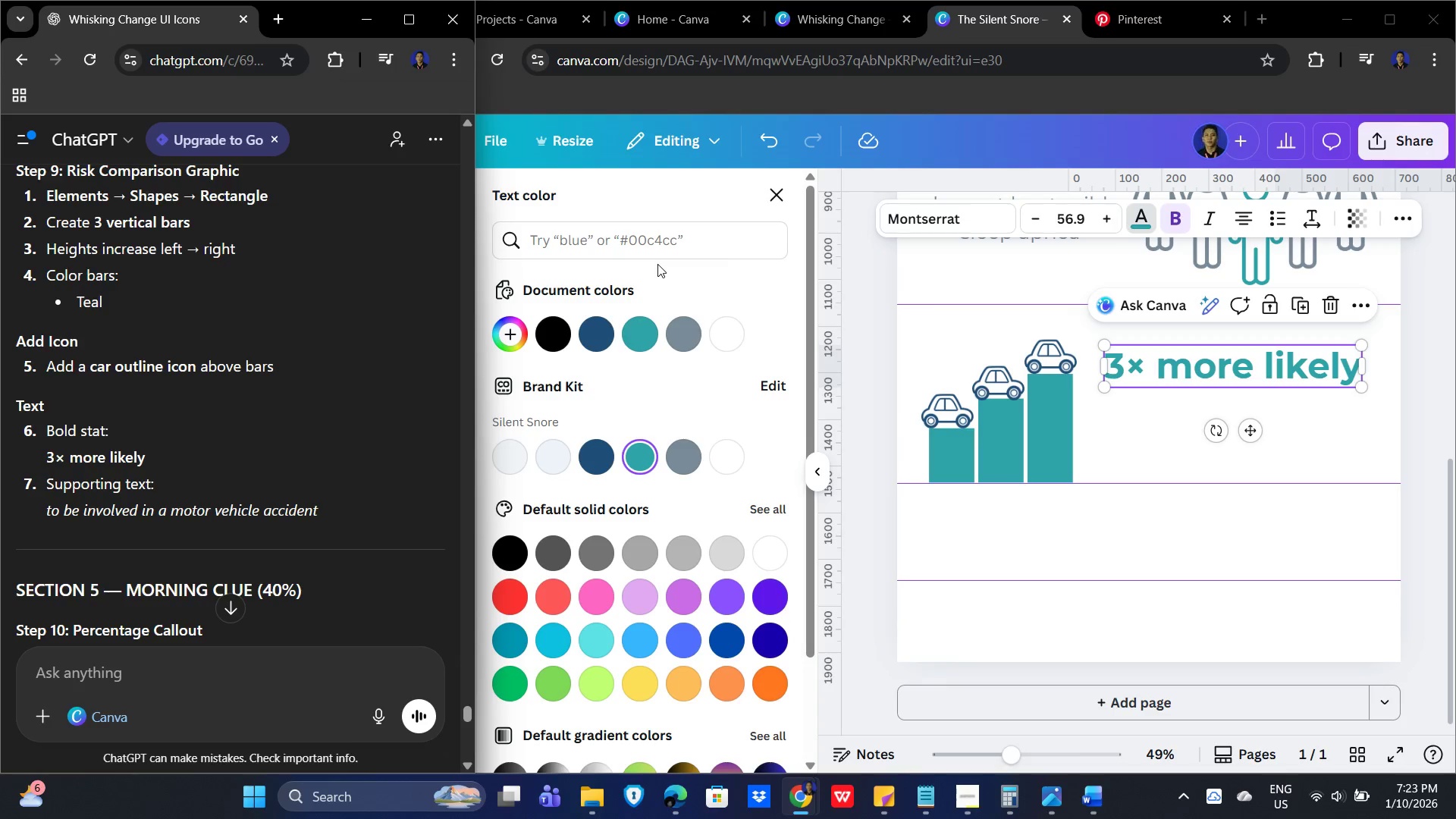 
key(Alt+Tab)
 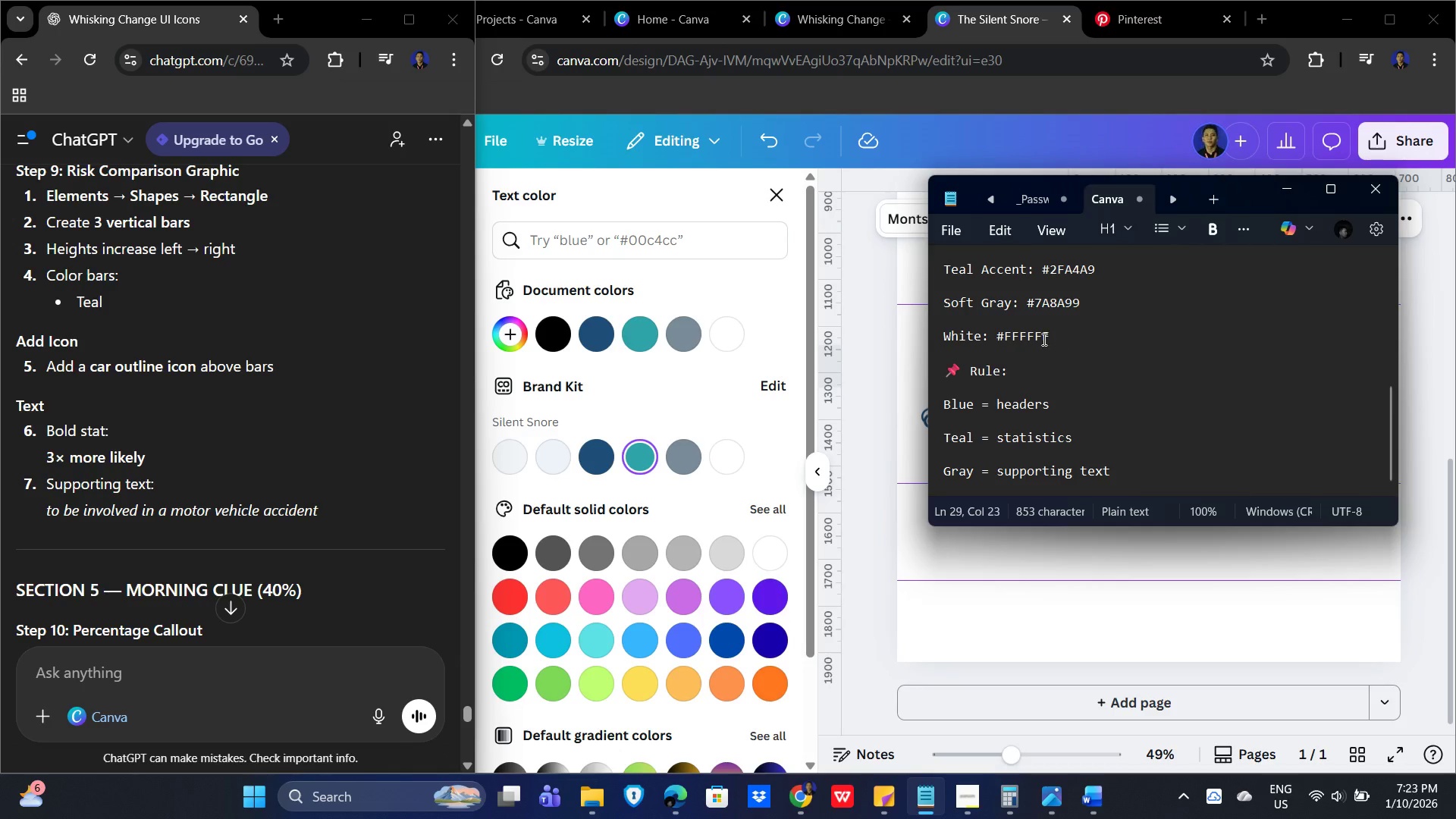 
scroll: coordinate [1203, 388], scroll_direction: down, amount: 1.0
 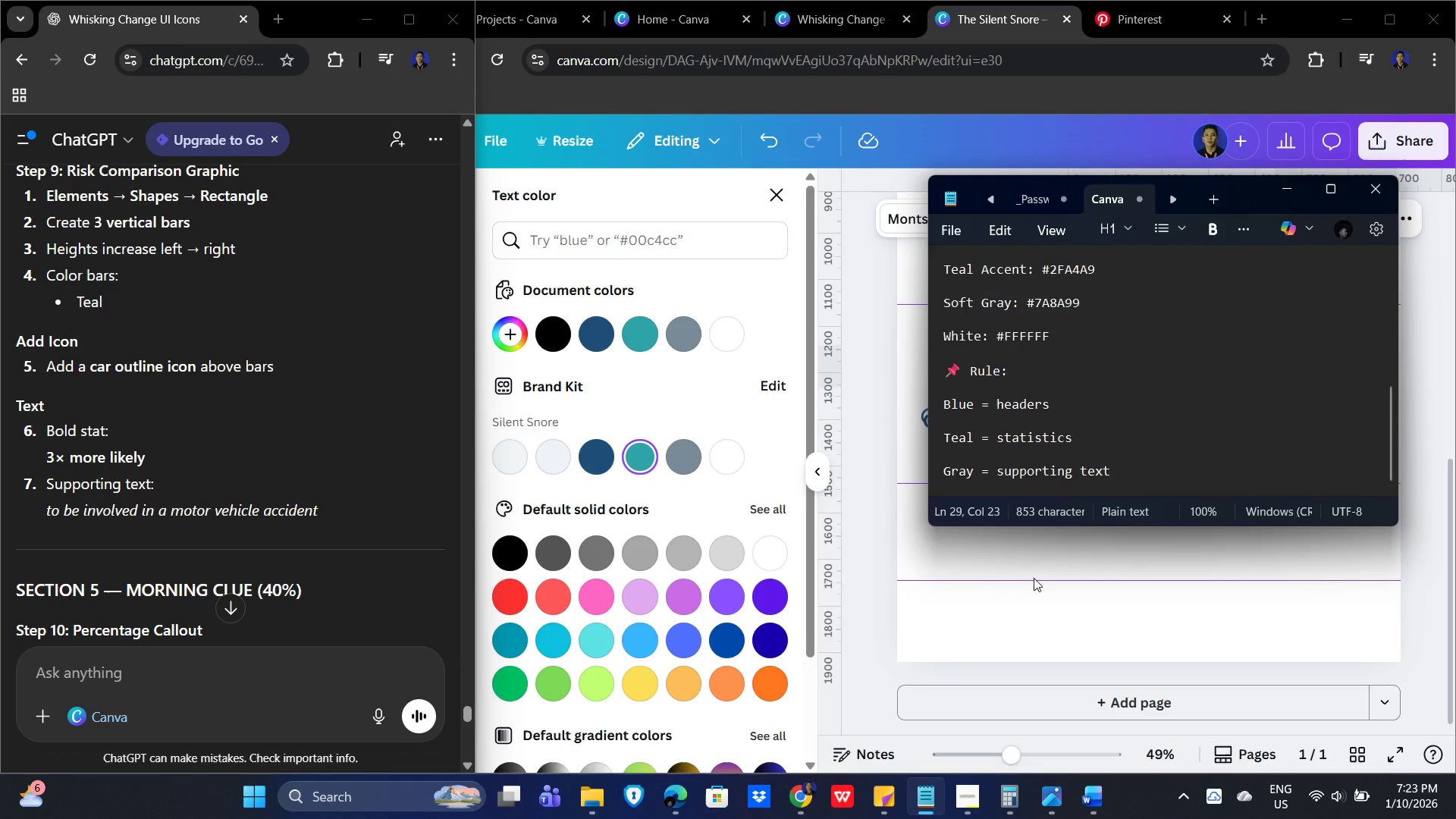 
left_click([1046, 564])
 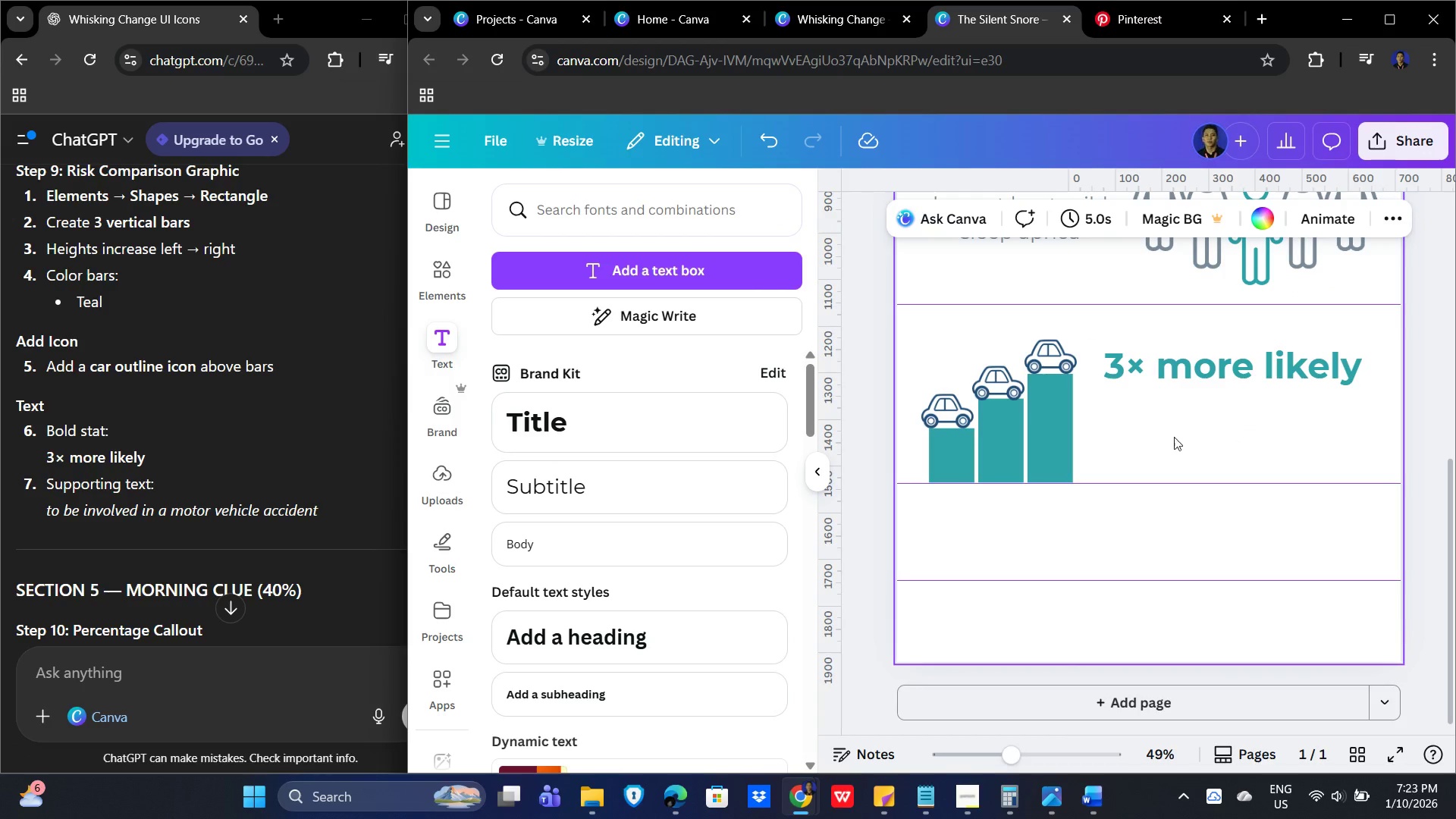 
scroll: coordinate [1238, 461], scroll_direction: up, amount: 3.0
 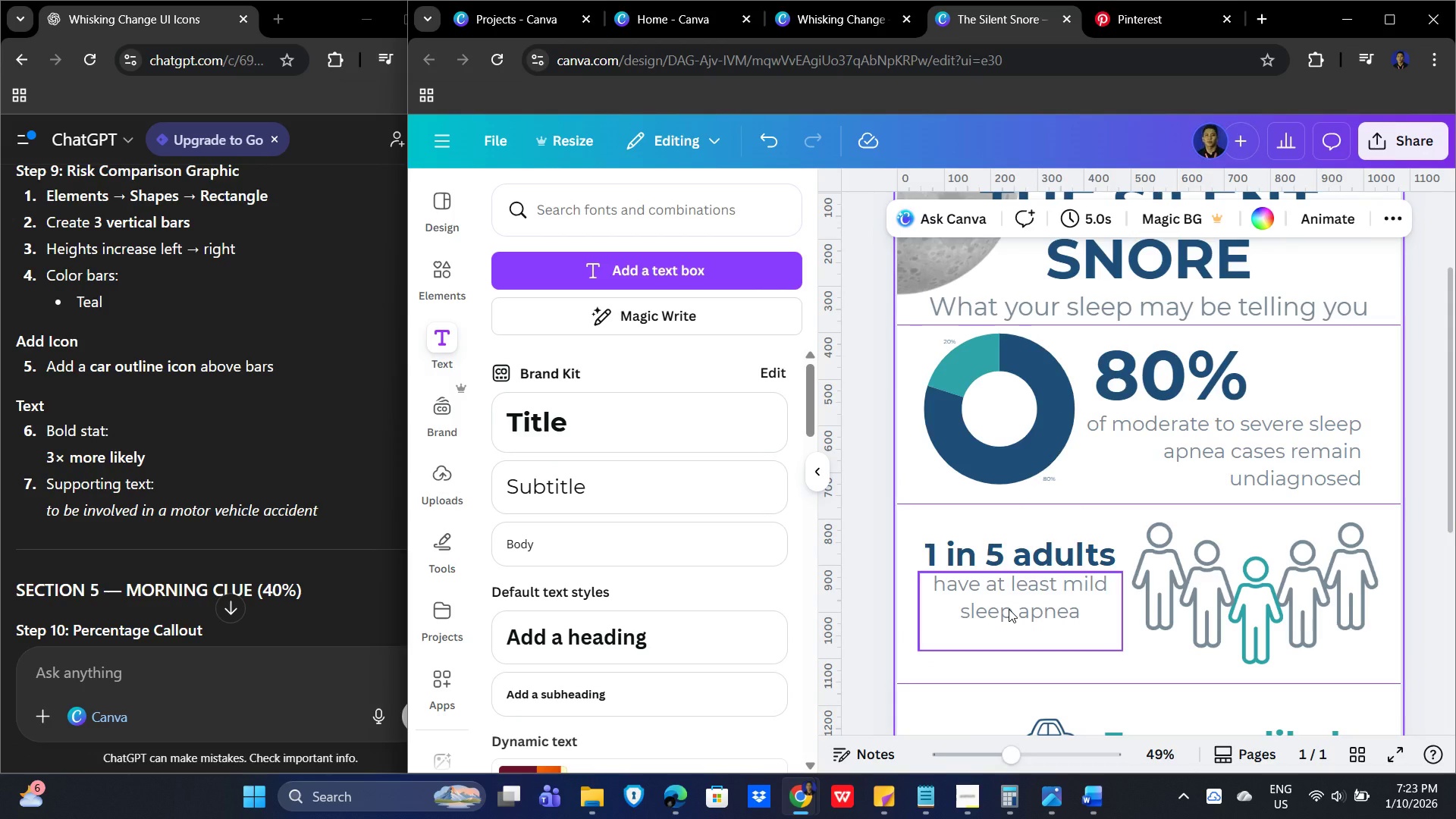 
left_click([1009, 609])
 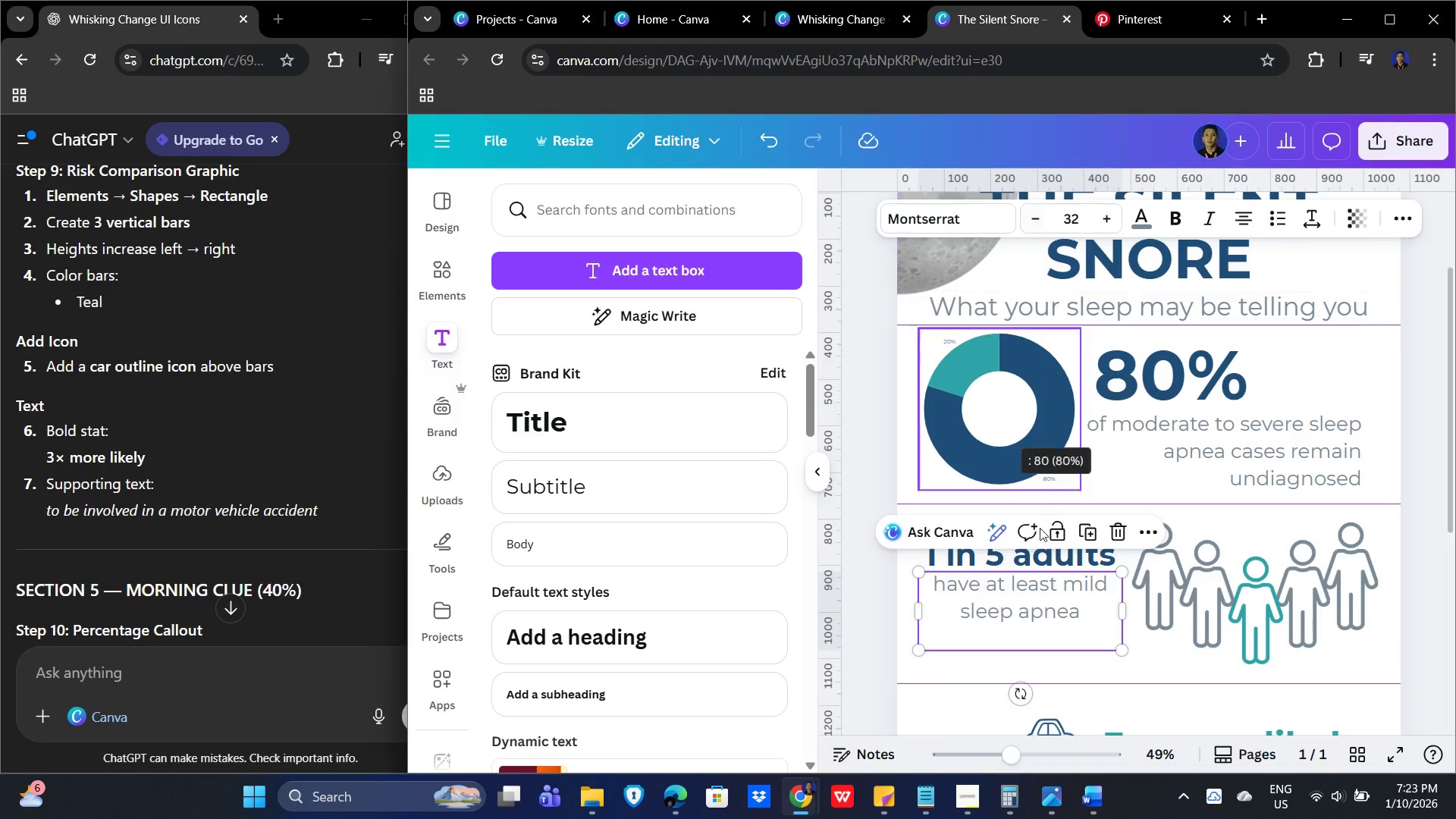 
left_click([1027, 614])
 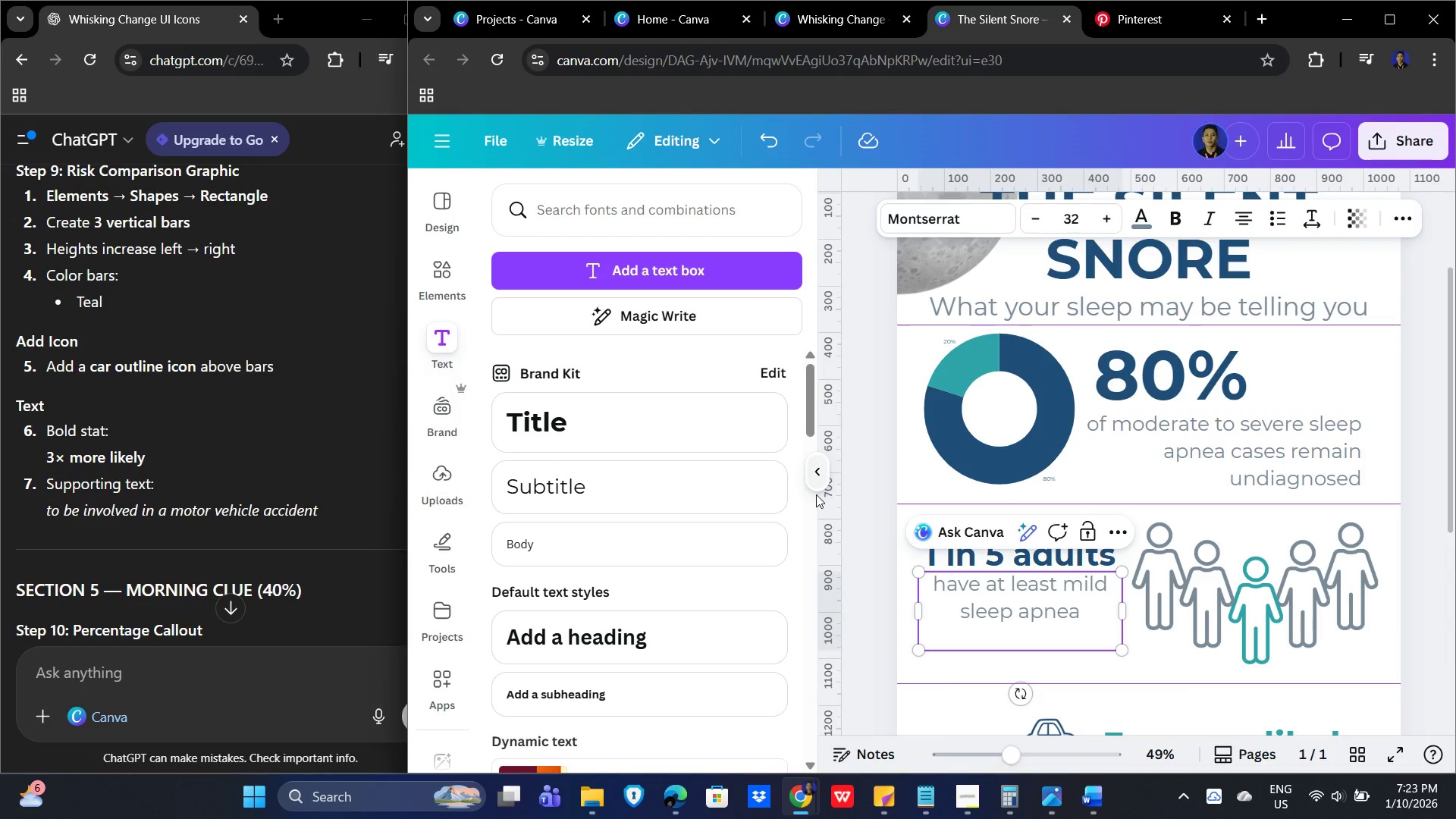 
left_click([824, 479])
 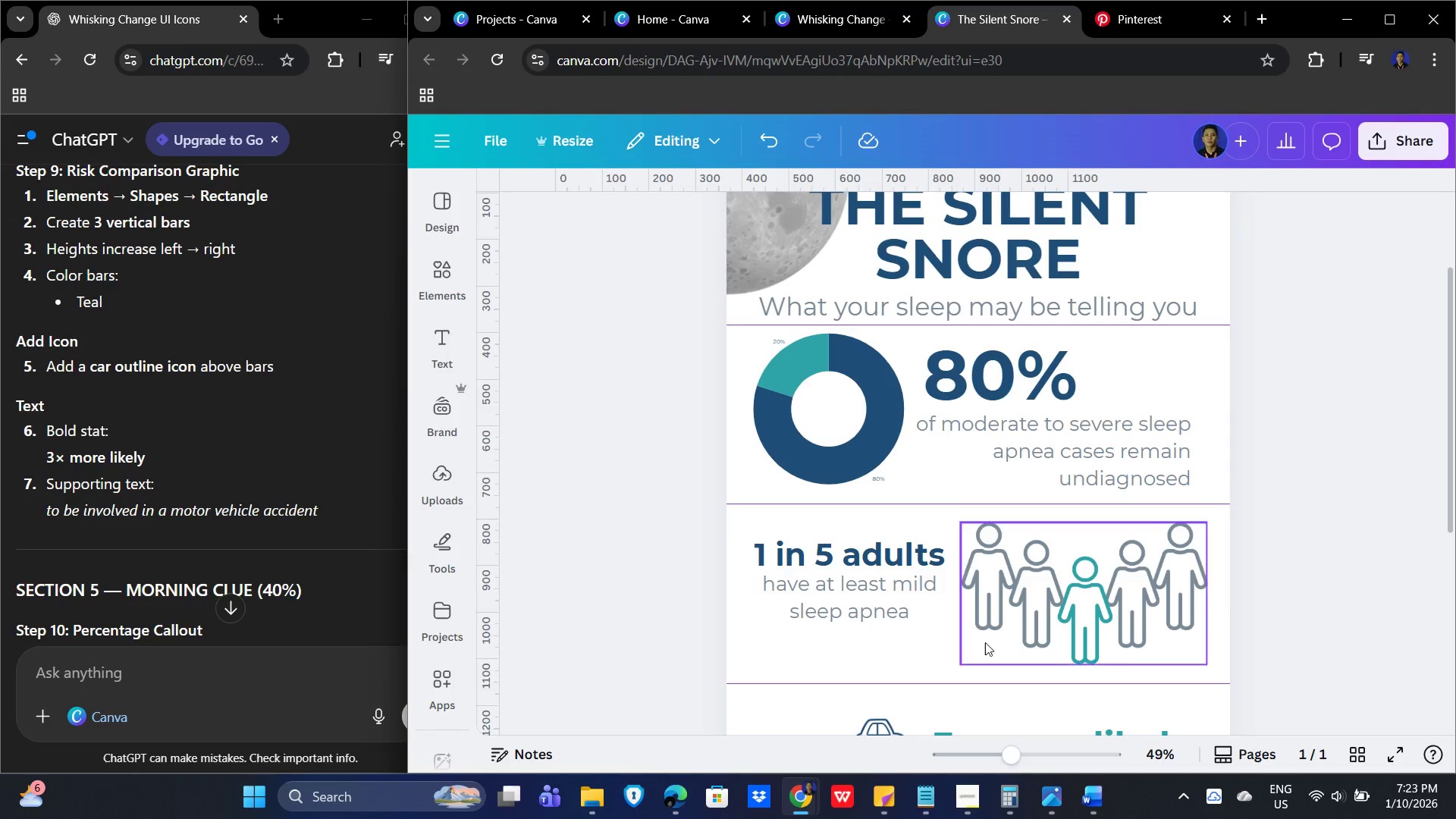 
left_click([861, 604])
 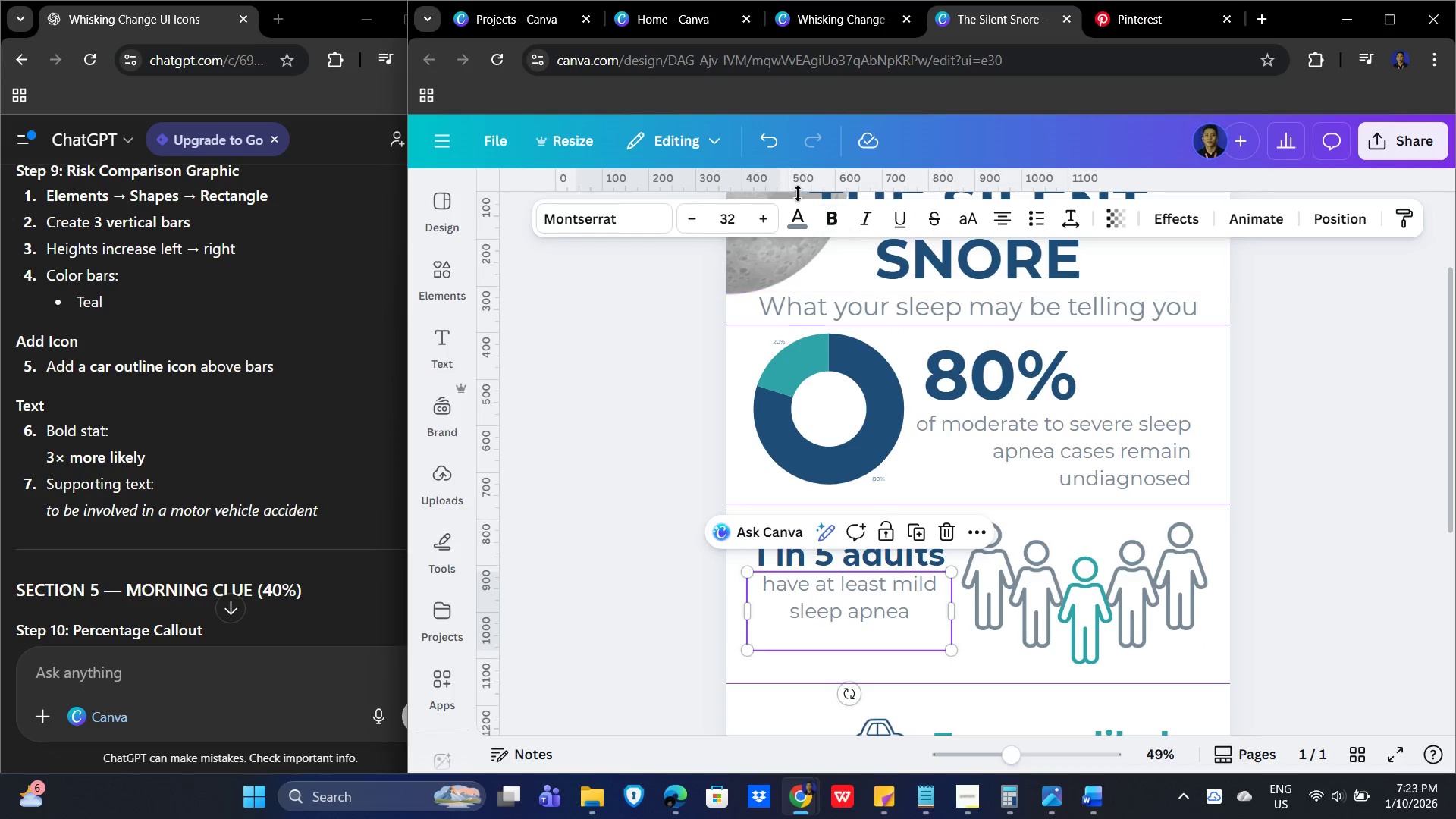 
left_click([805, 219])
 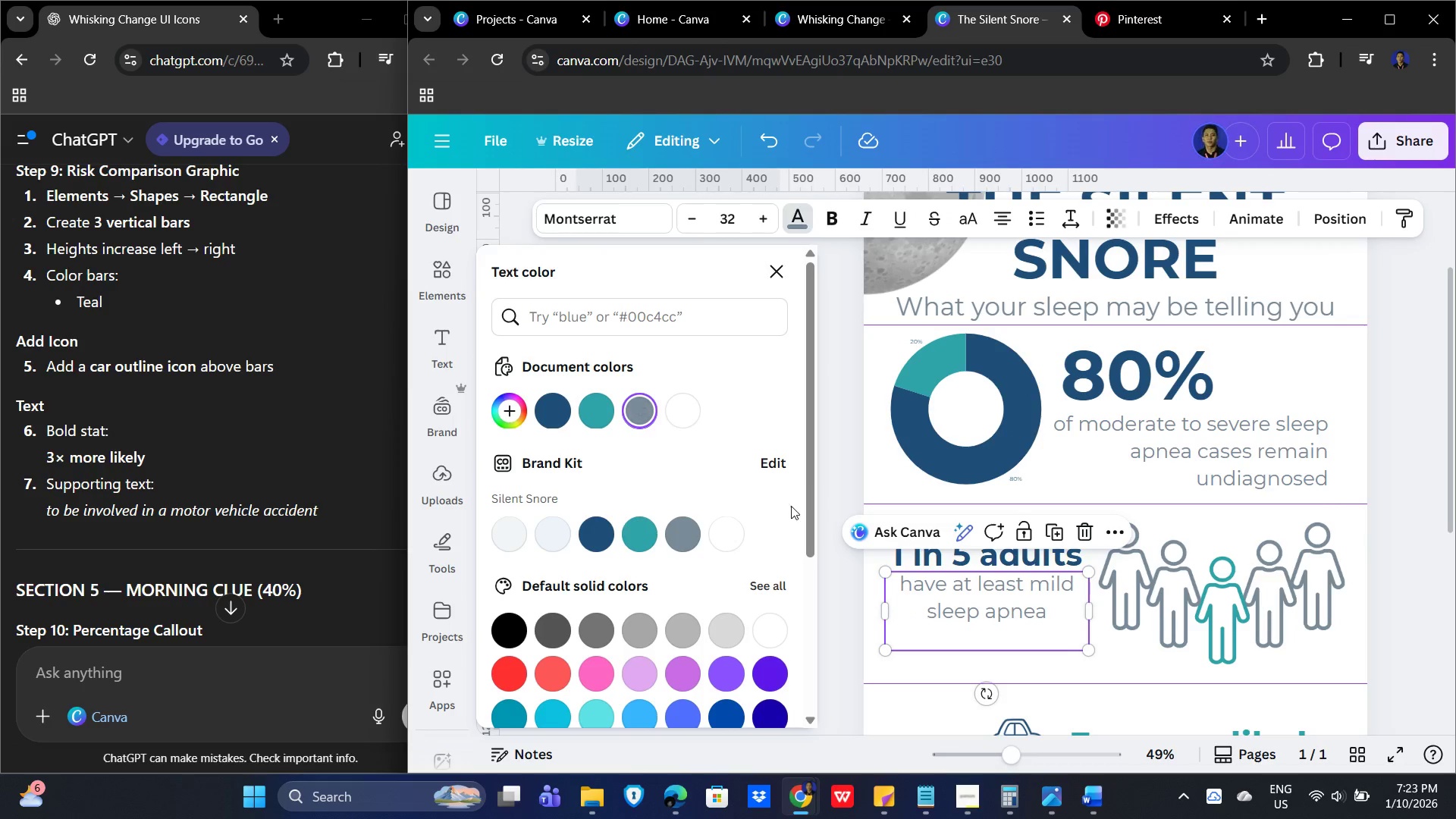 
left_click([827, 434])
 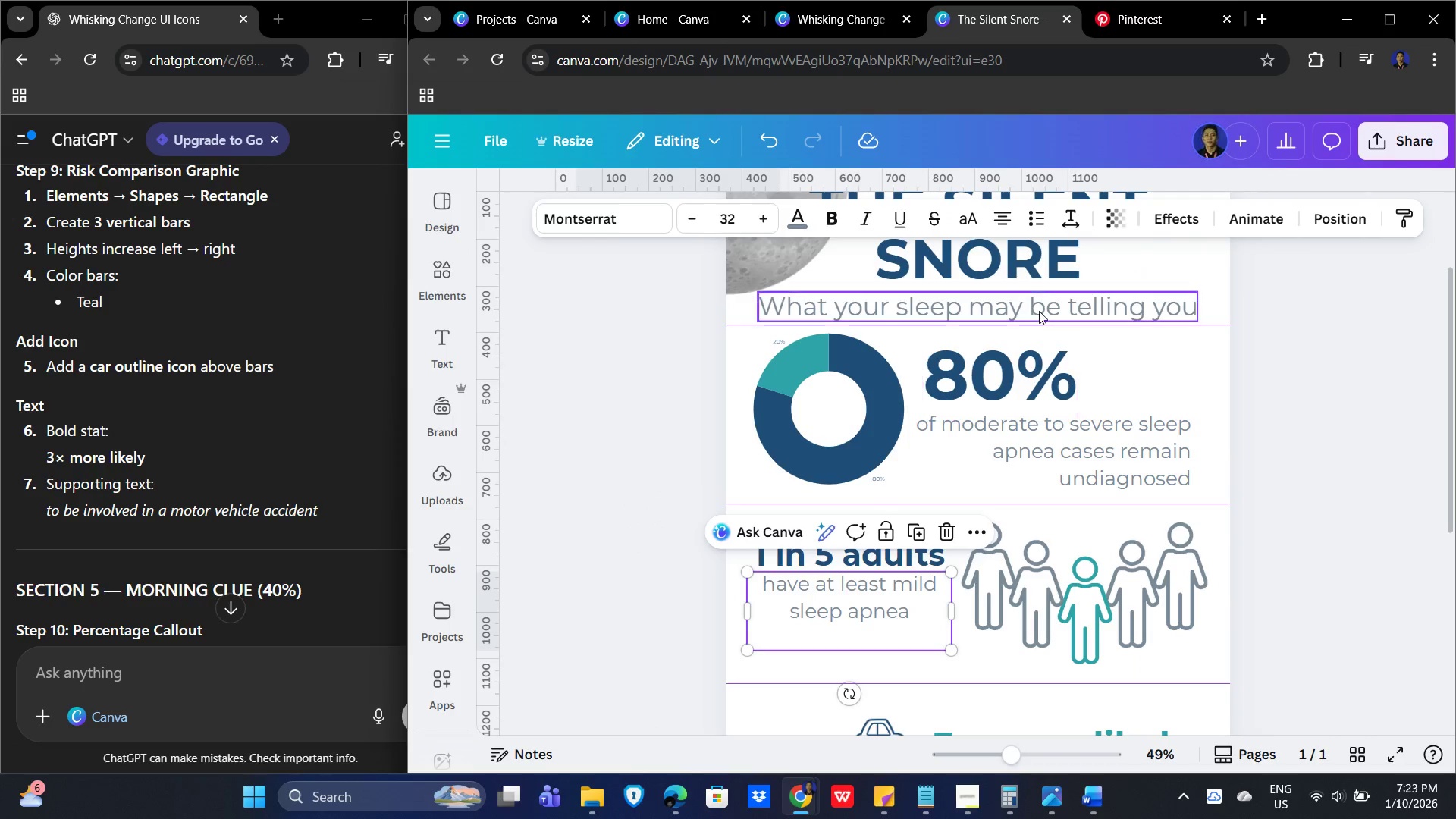 
left_click([1040, 304])
 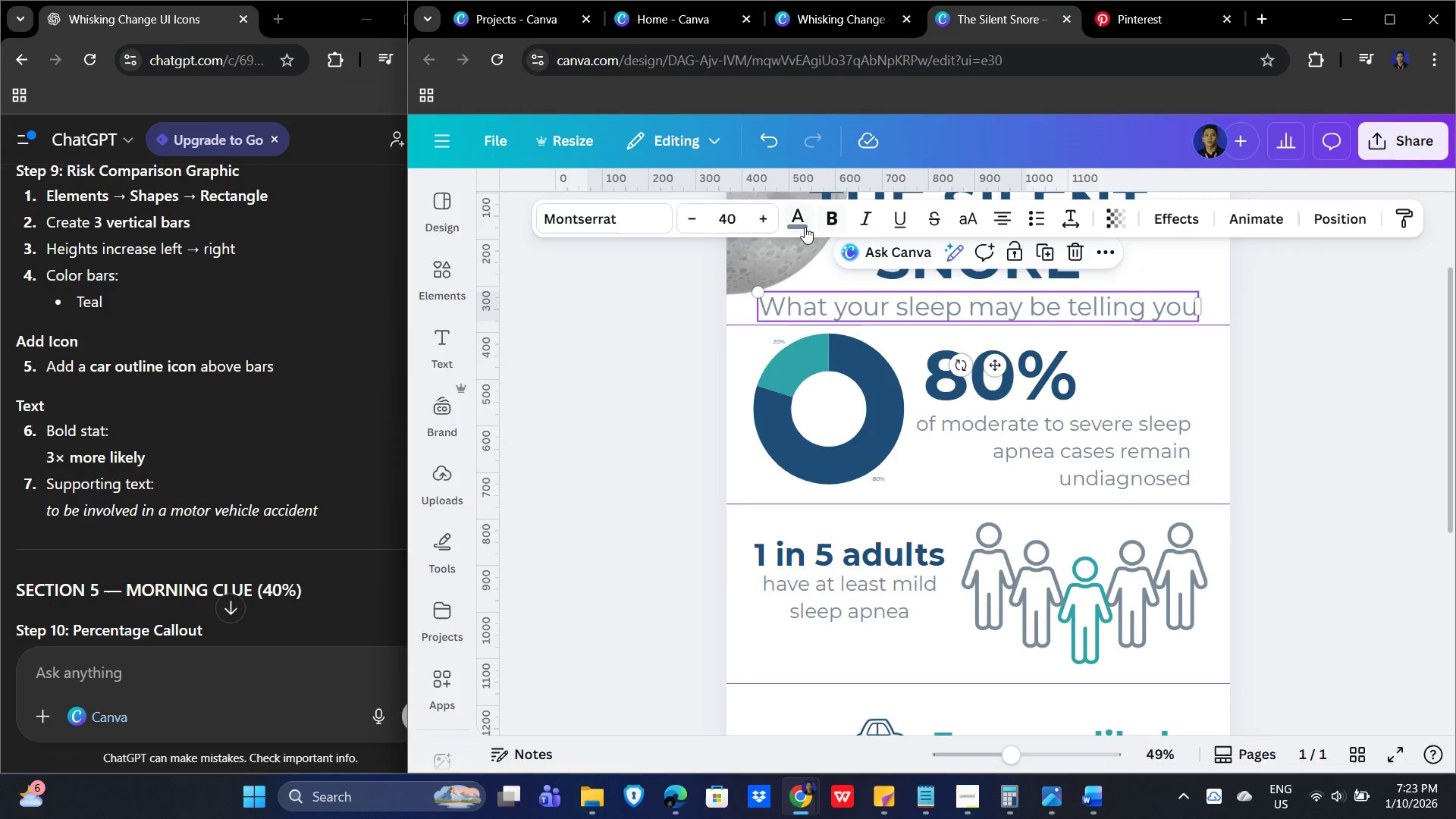 
left_click([789, 224])
 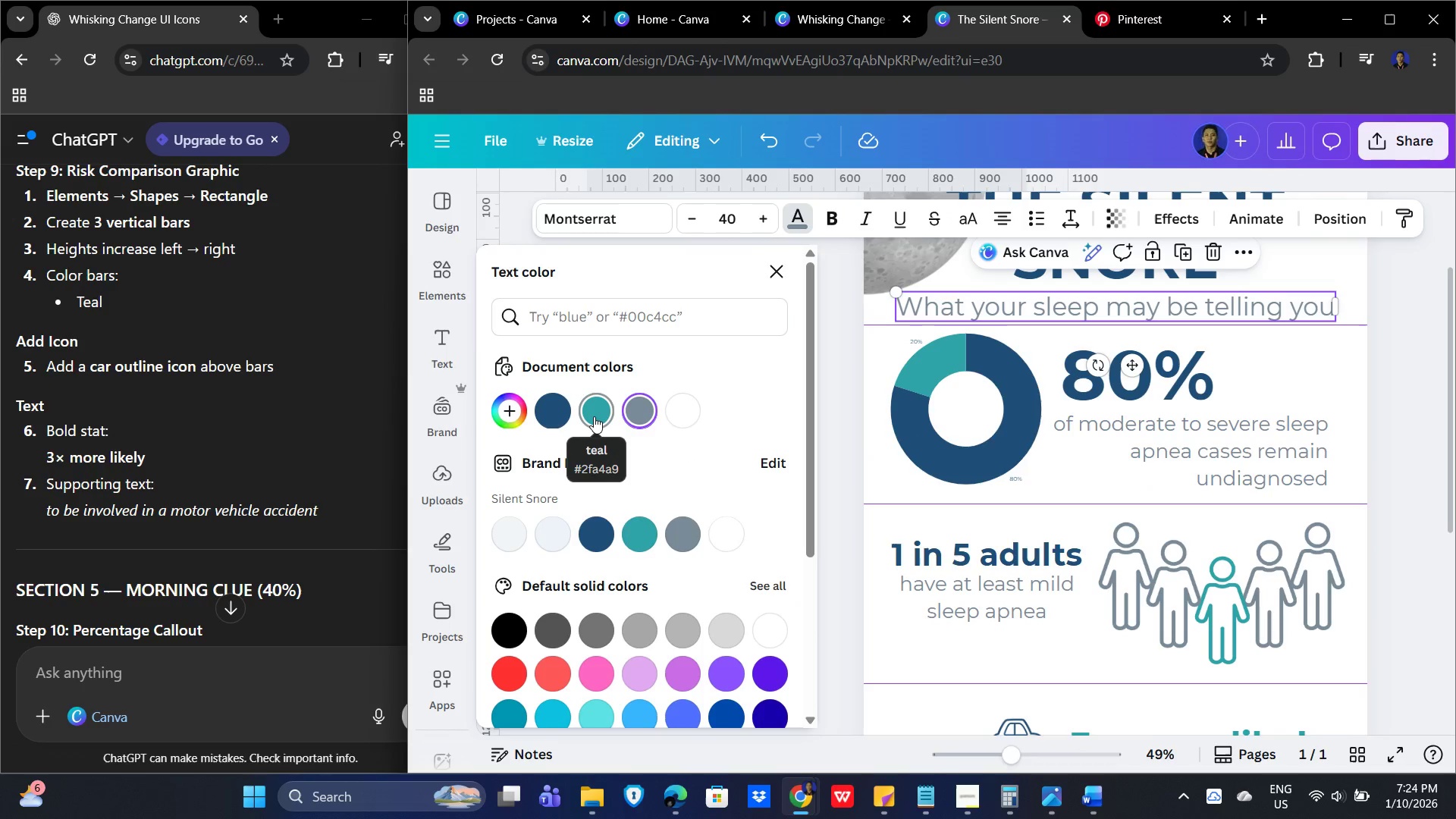 
left_click([594, 416])
 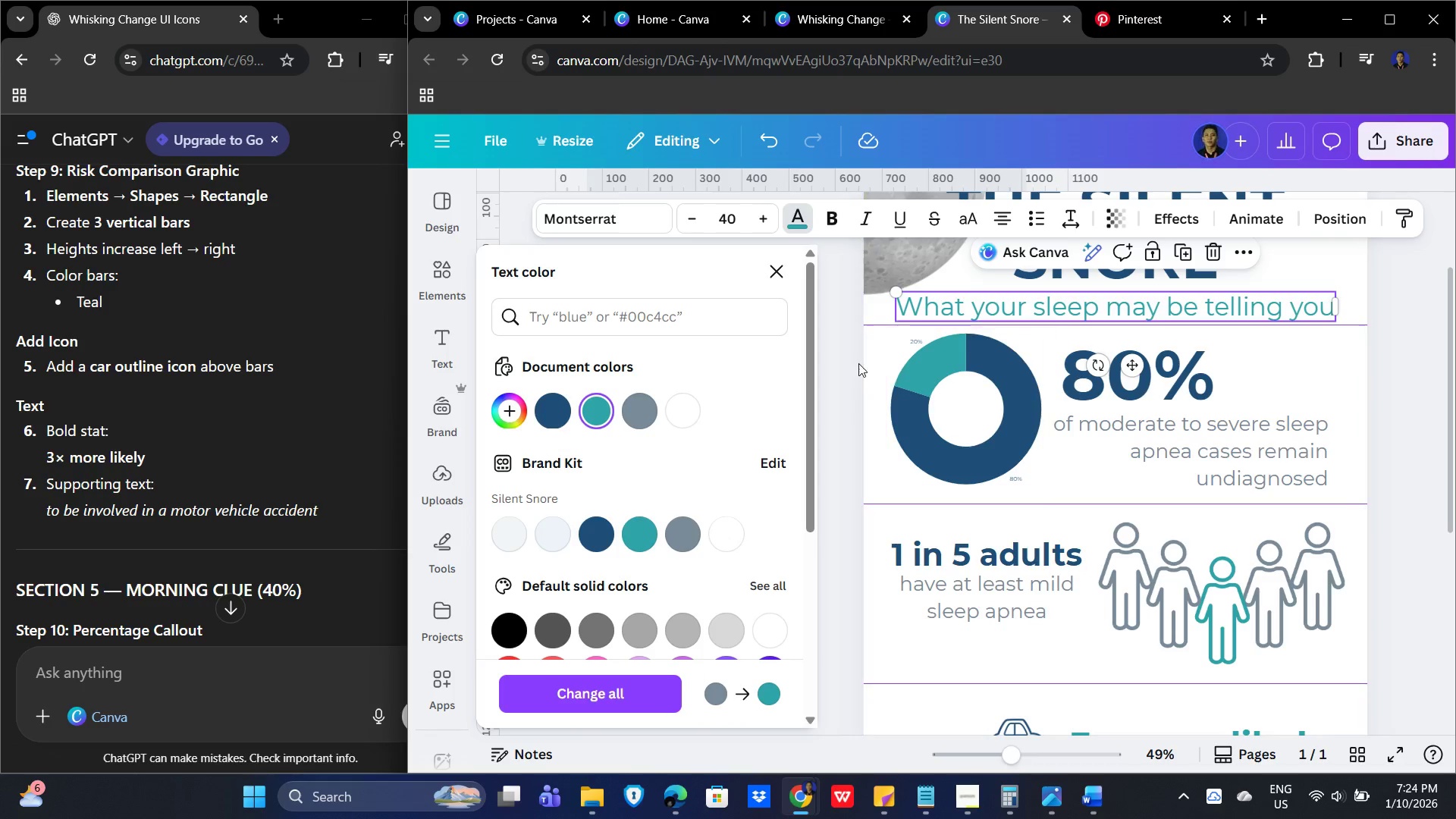 
left_click([832, 378])
 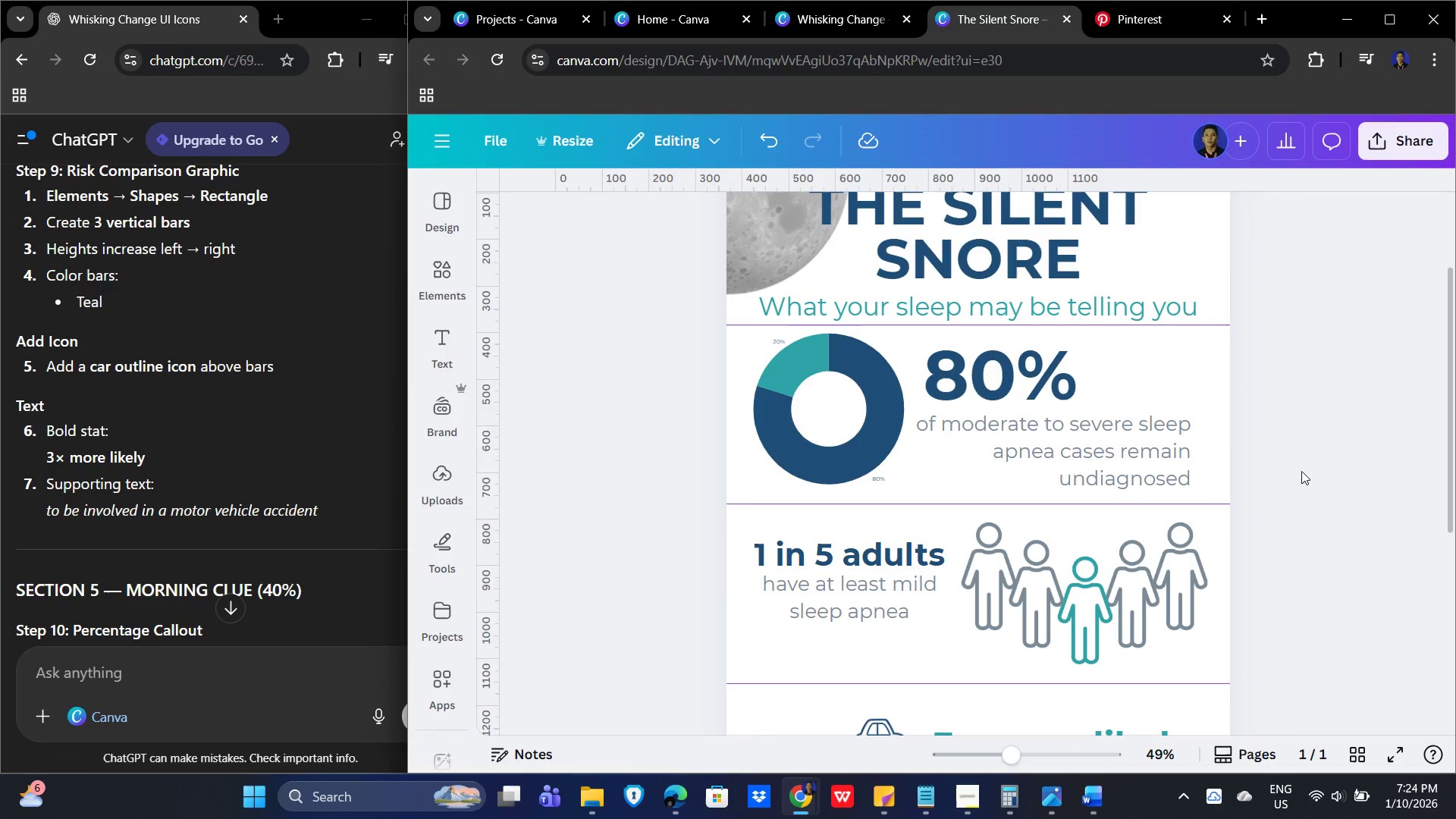 
scroll: coordinate [1302, 484], scroll_direction: up, amount: 1.0
 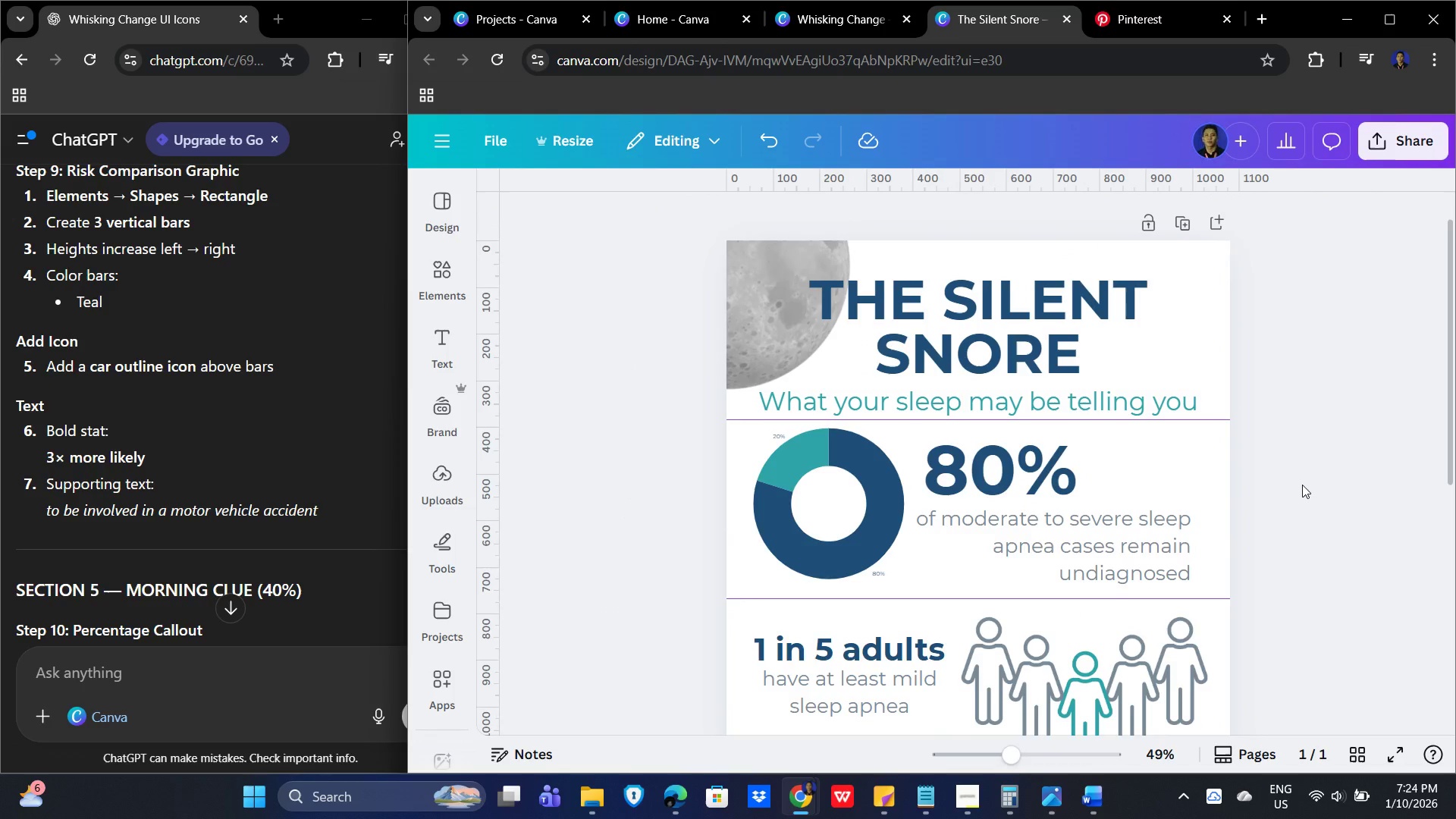 
scroll: coordinate [1294, 502], scroll_direction: down, amount: 5.0
 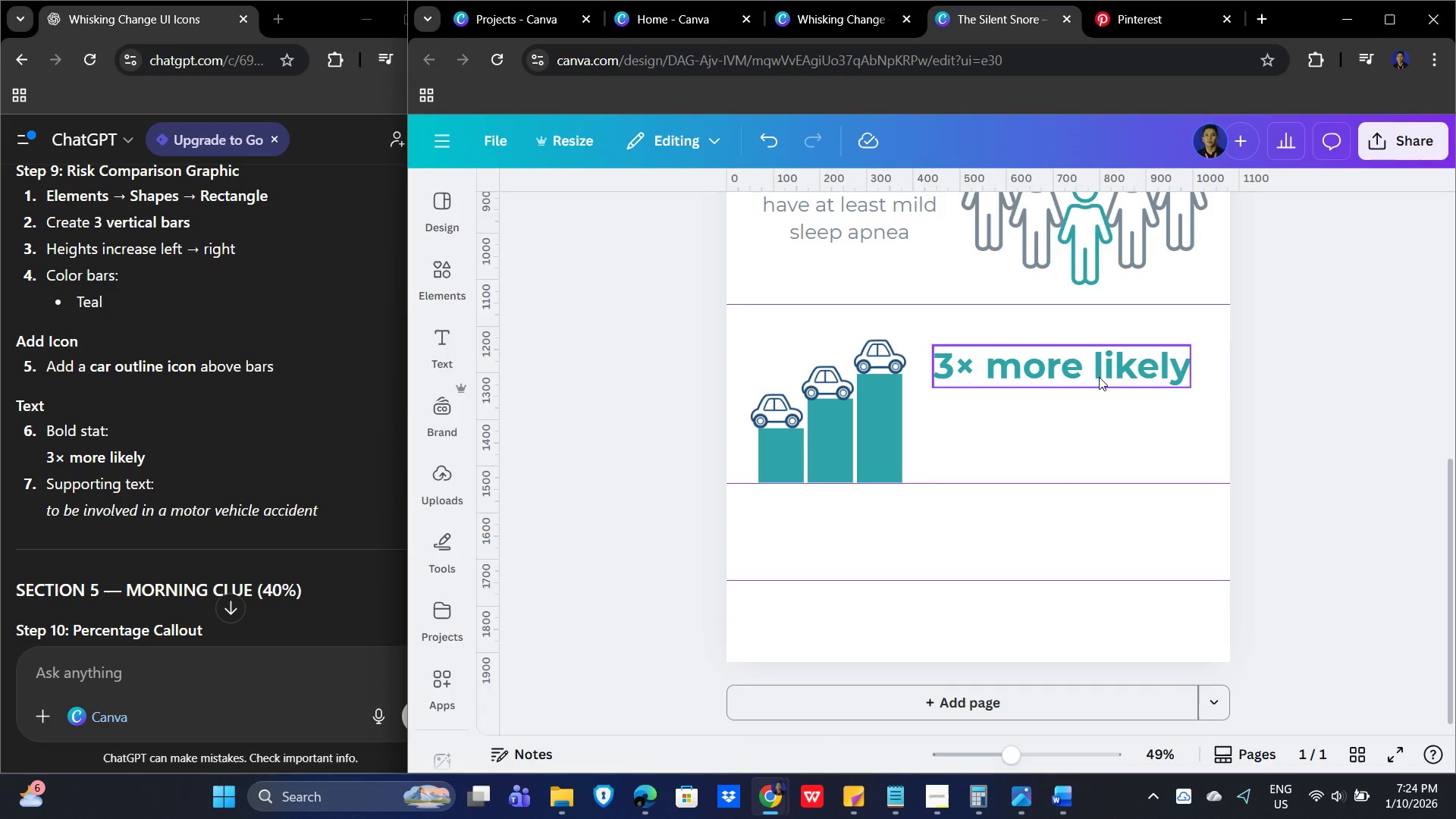 
wait(7.51)
 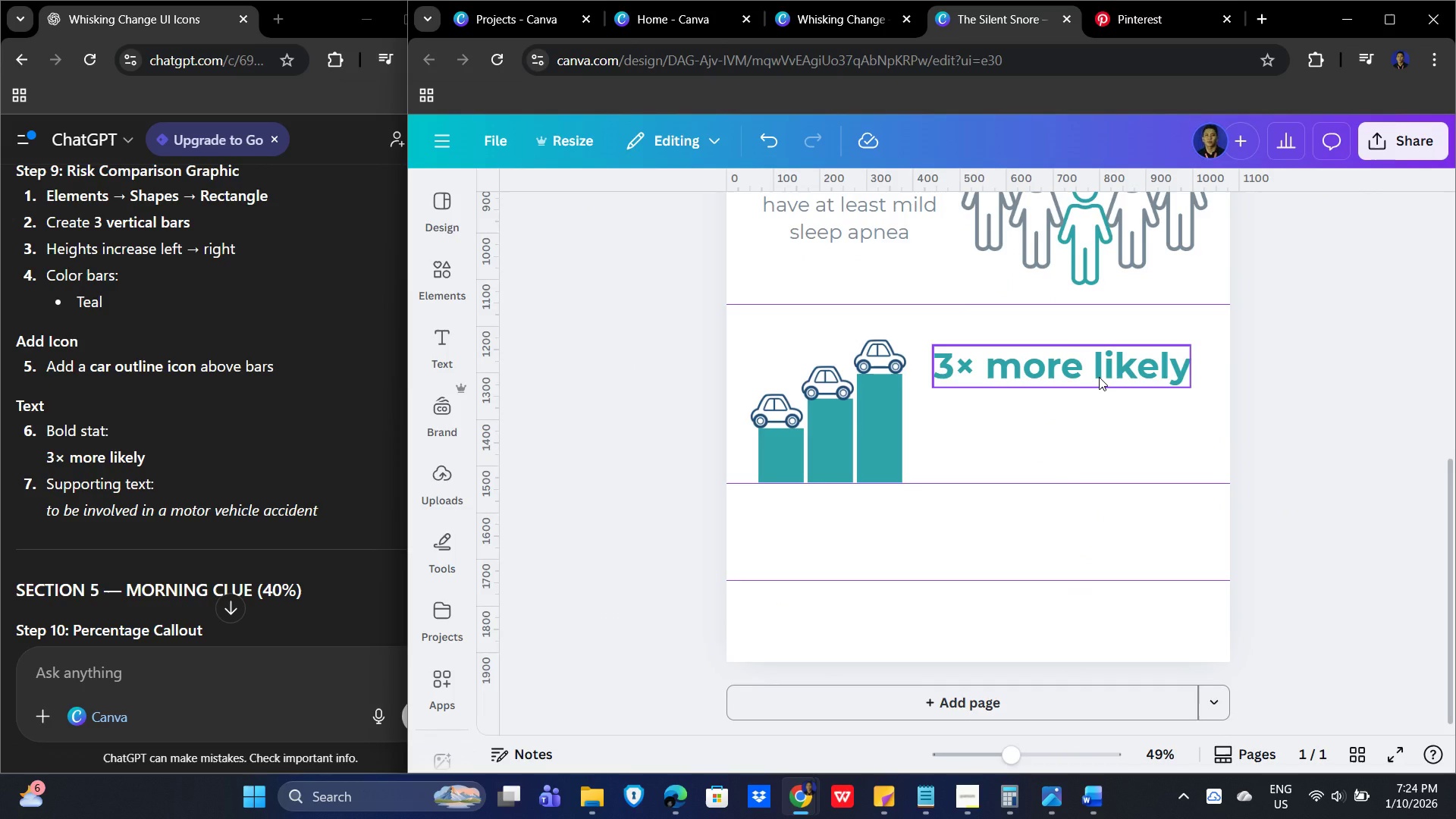 
left_click_drag(start_coordinate=[41, 510], to_coordinate=[329, 522])
 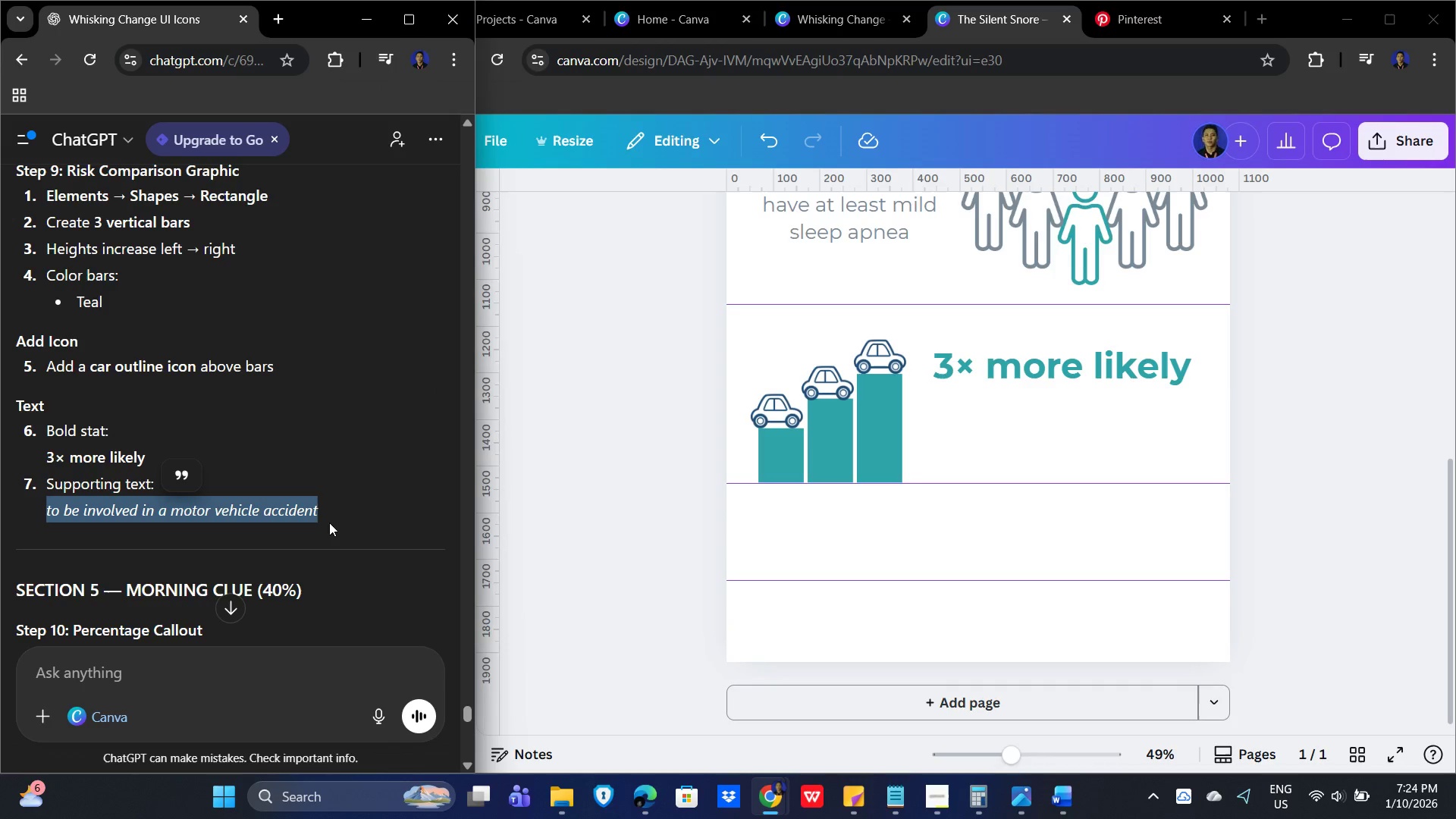 
key(Control+C)
 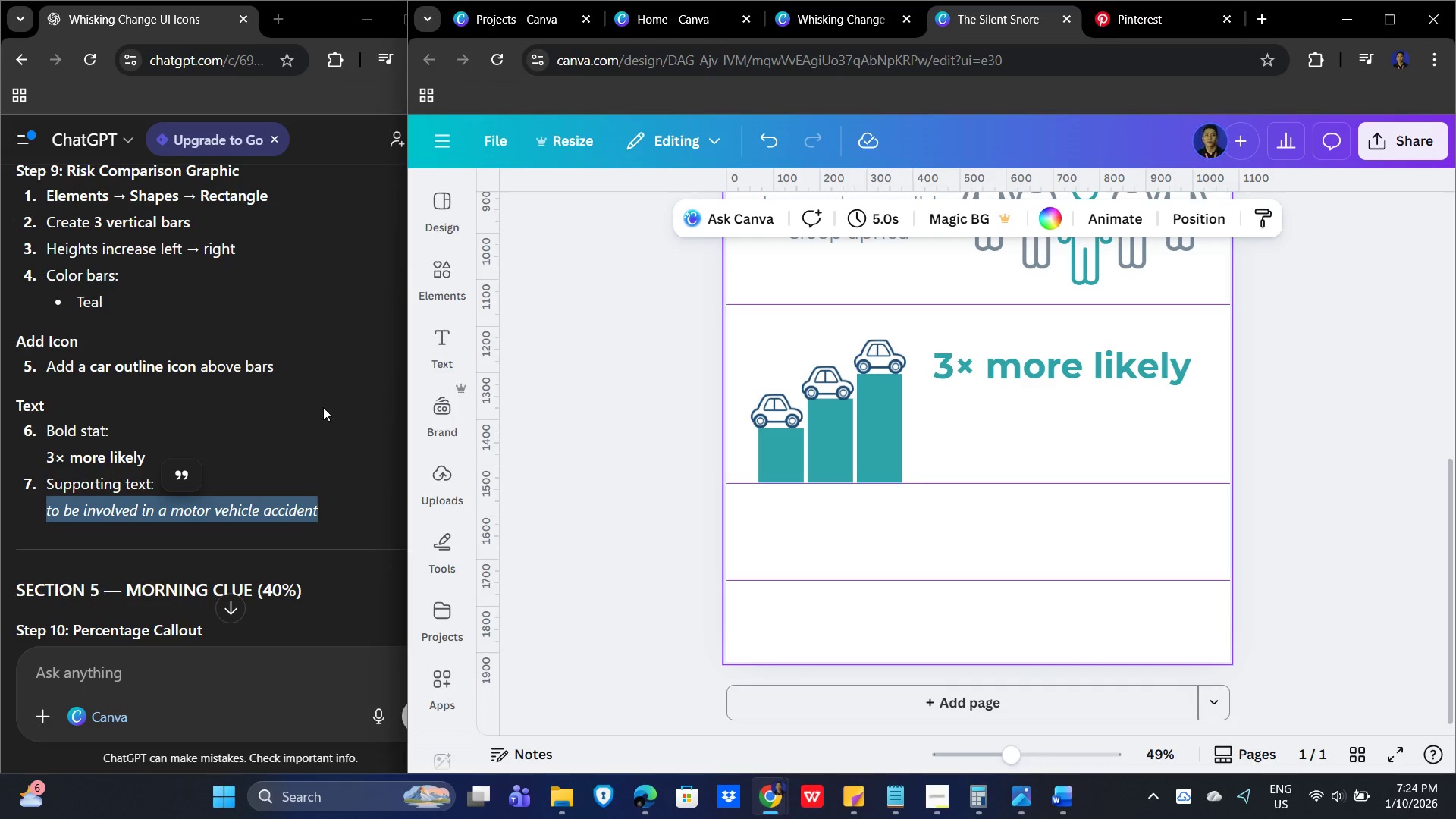 
left_click([433, 334])
 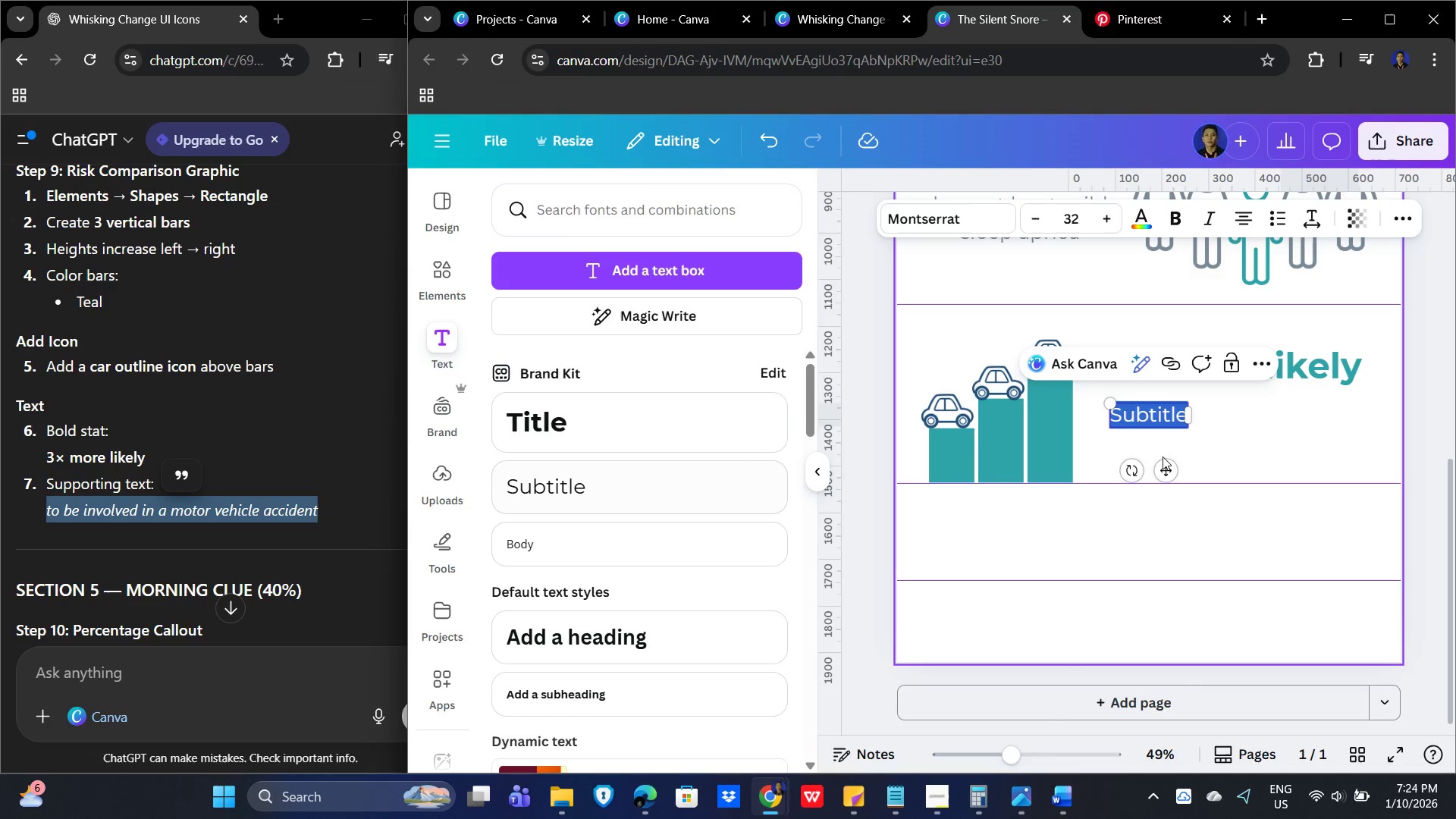 
key(Control+V)
 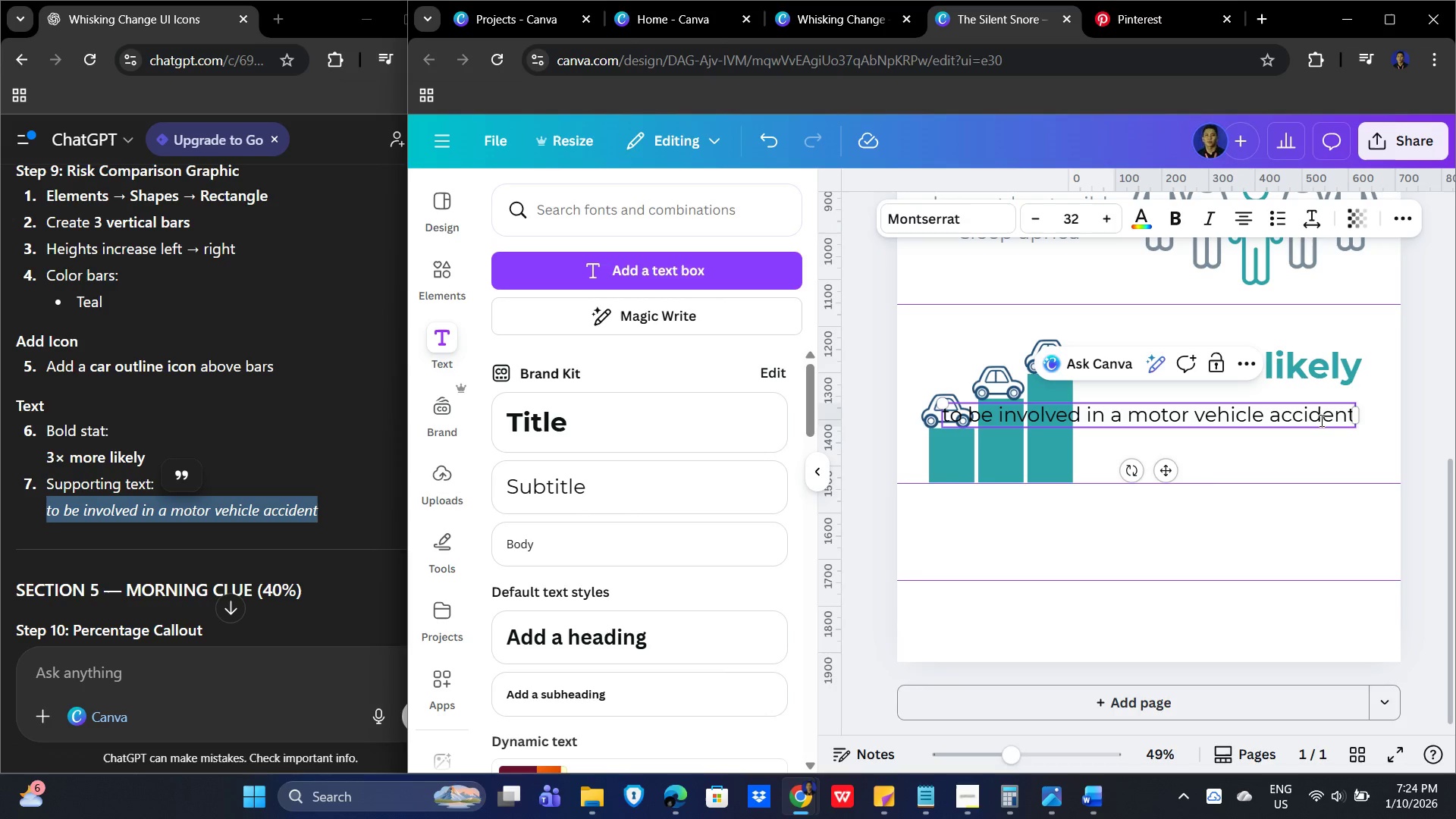 
left_click_drag(start_coordinate=[1358, 416], to_coordinate=[1271, 422])
 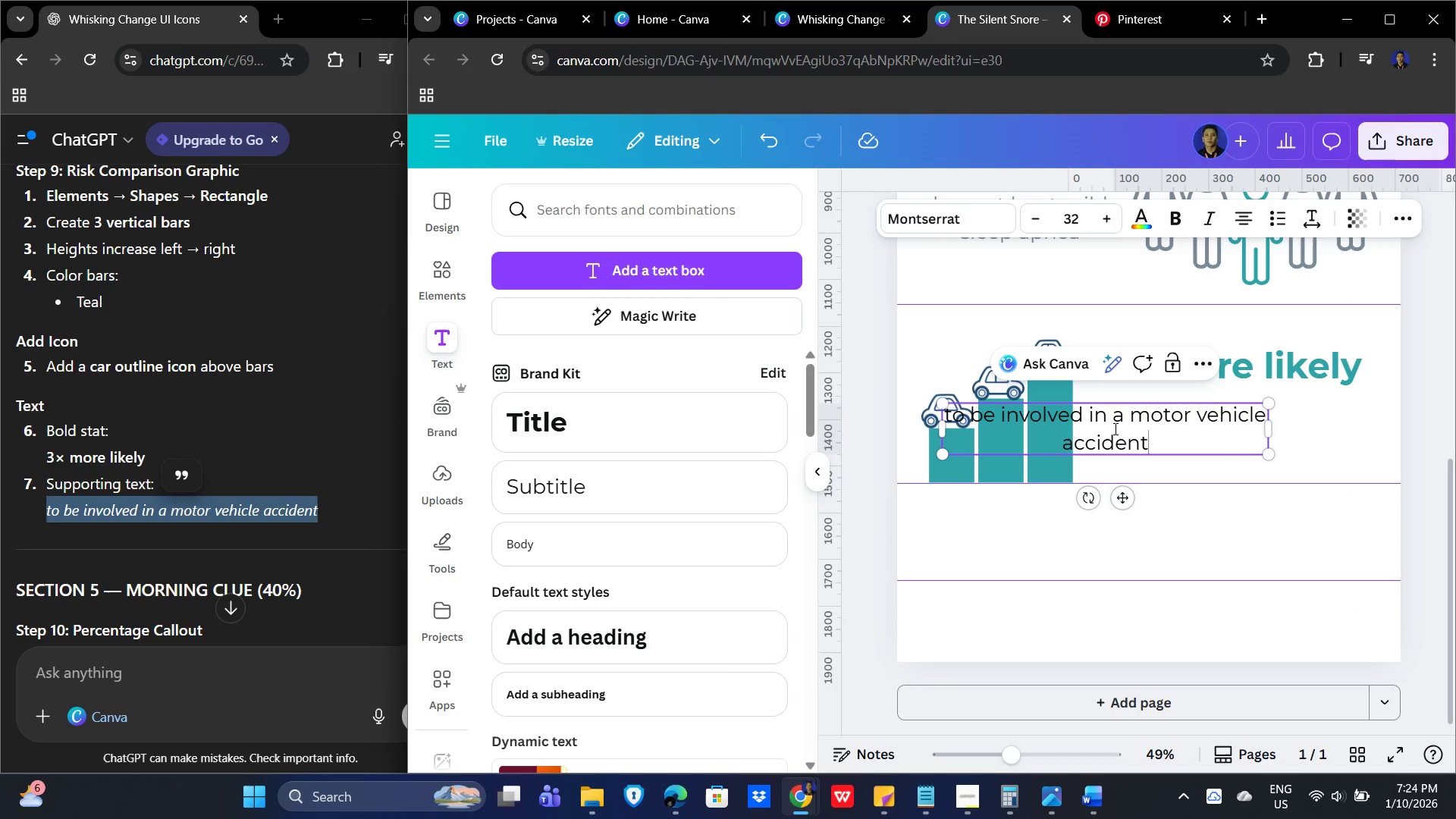 
left_click_drag(start_coordinate=[1114, 428], to_coordinate=[1213, 431])
 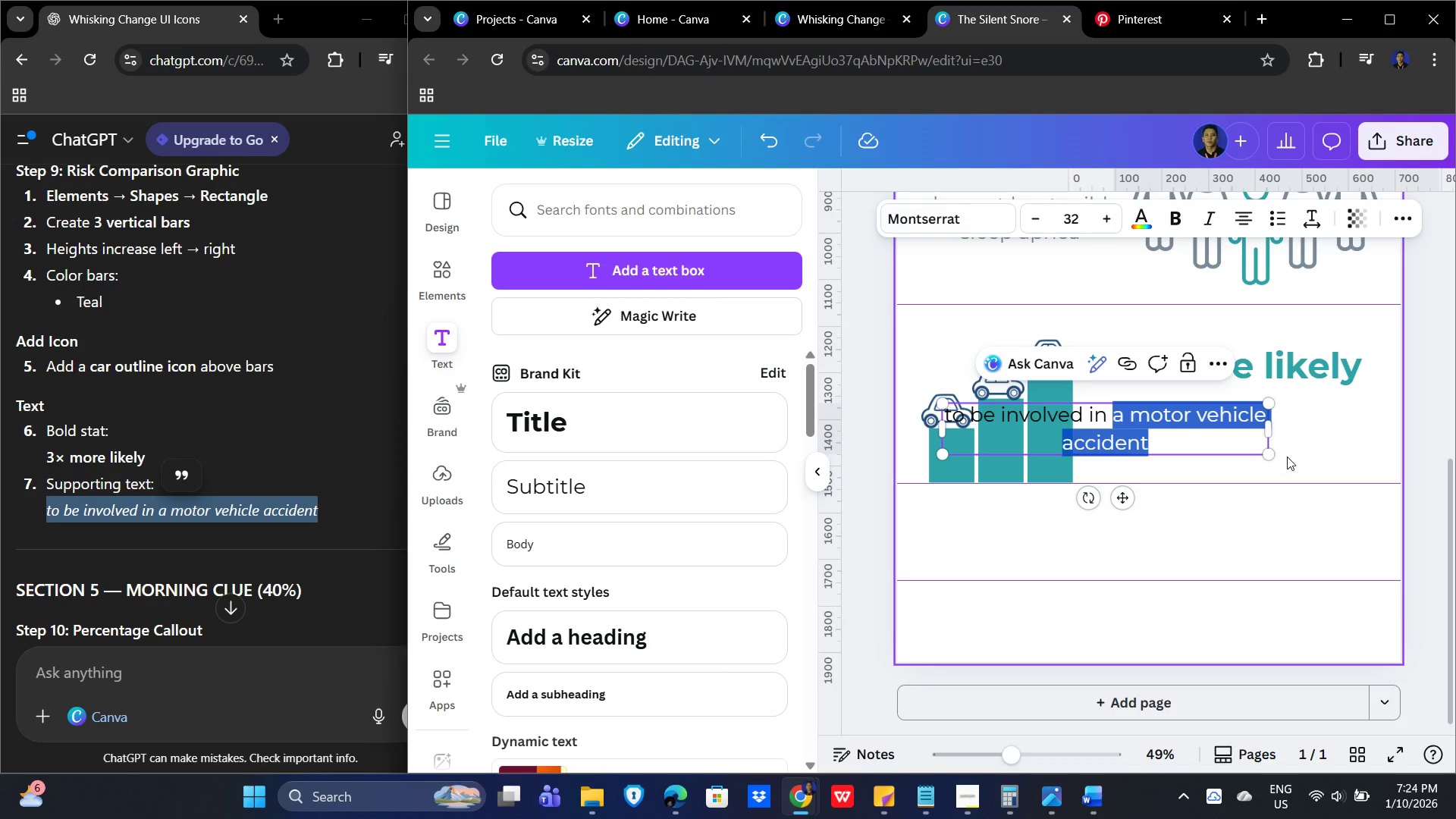 
left_click([1313, 444])
 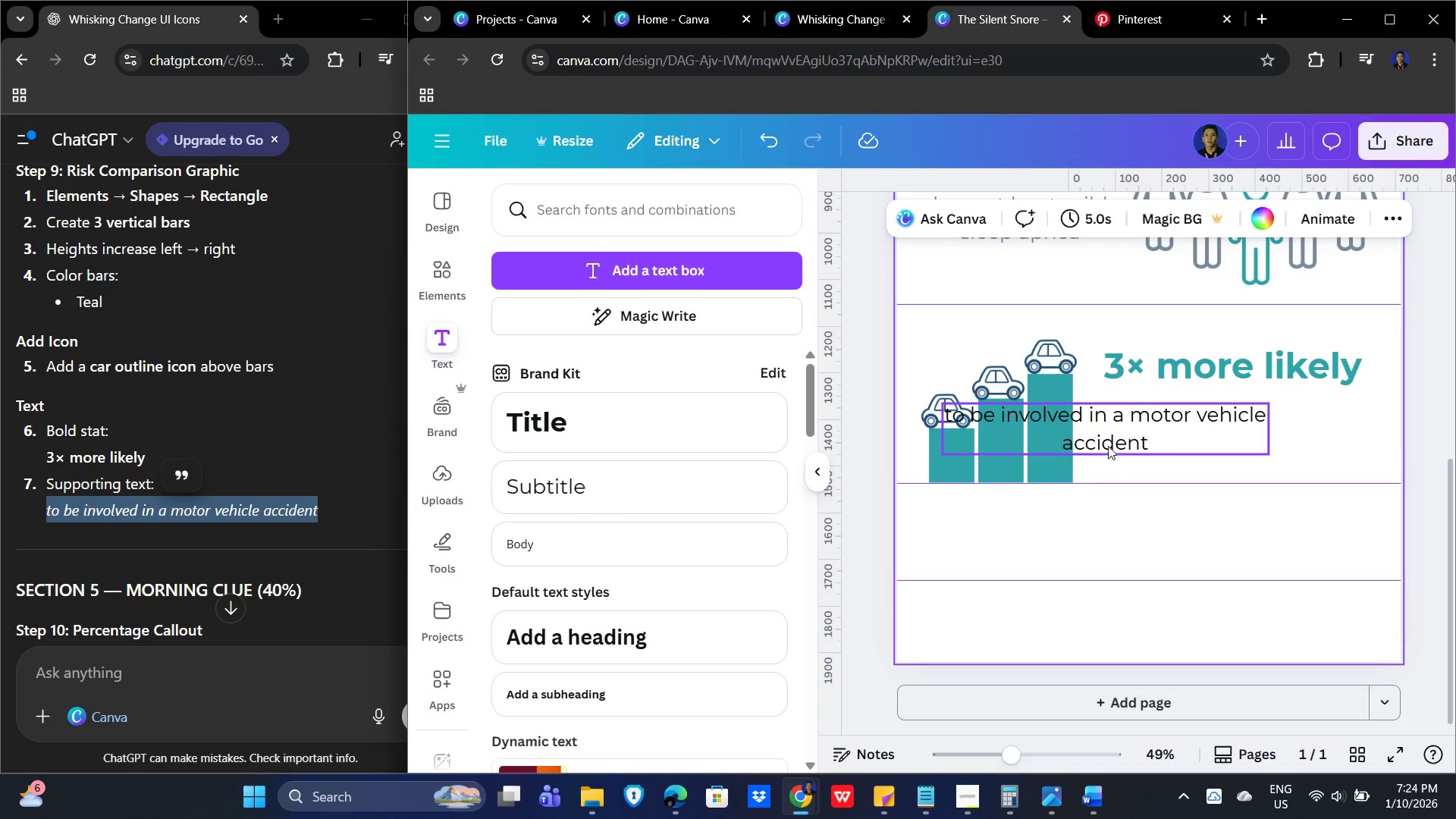 
left_click([1108, 438])
 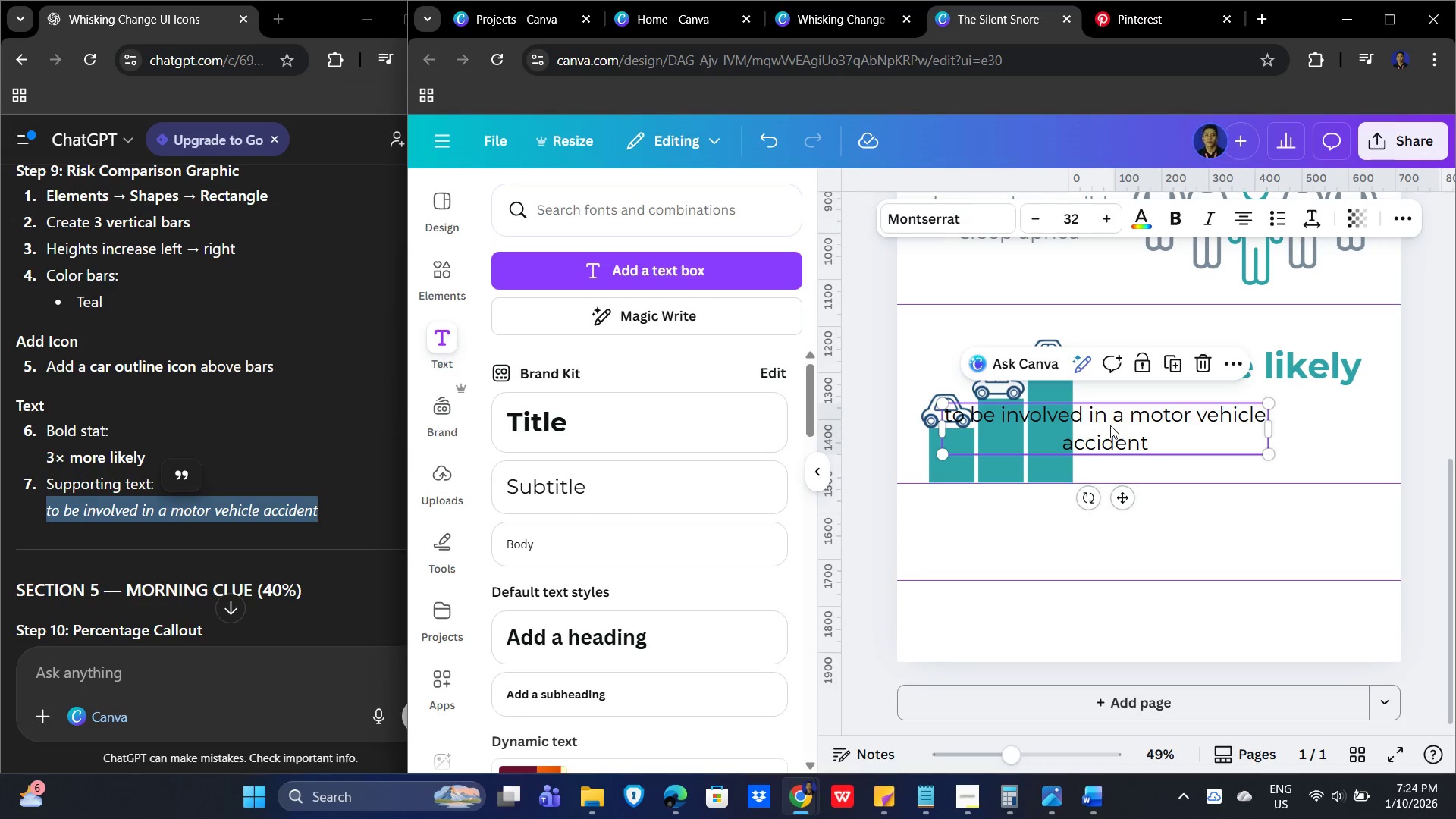 
left_click_drag(start_coordinate=[1110, 425], to_coordinate=[1223, 422])
 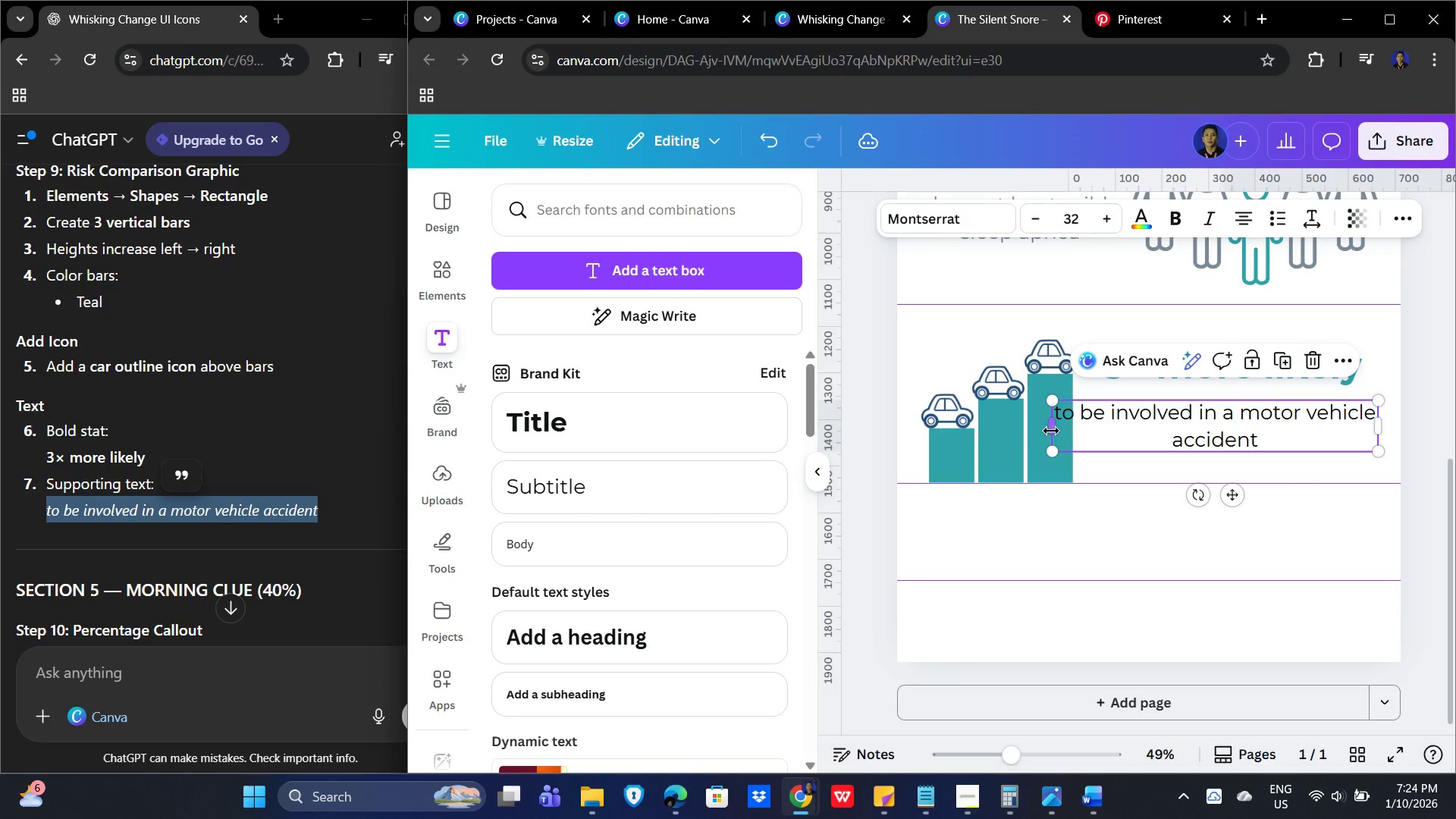 
left_click_drag(start_coordinate=[1051, 429], to_coordinate=[1082, 434])
 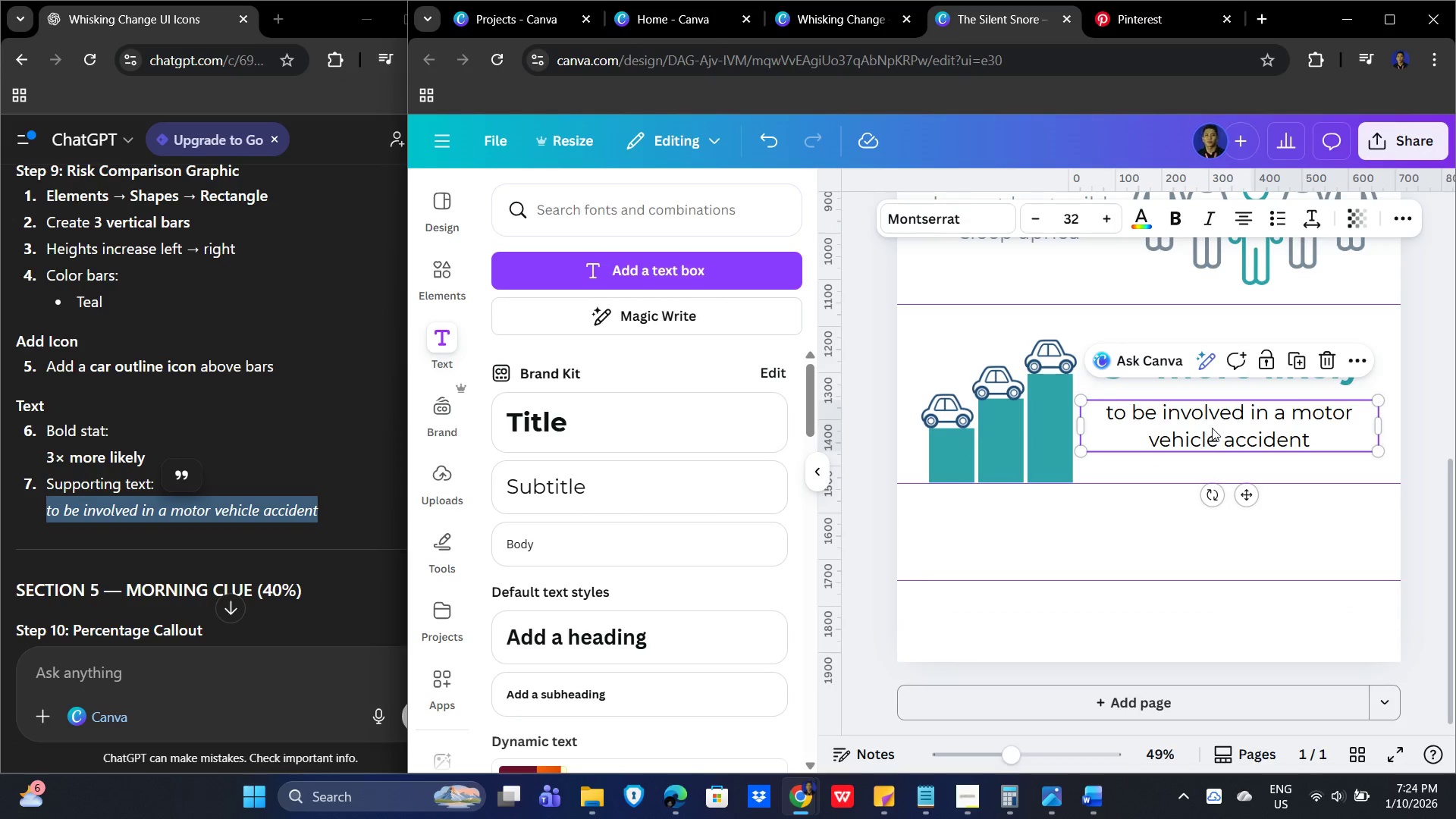 
left_click([1212, 428])
 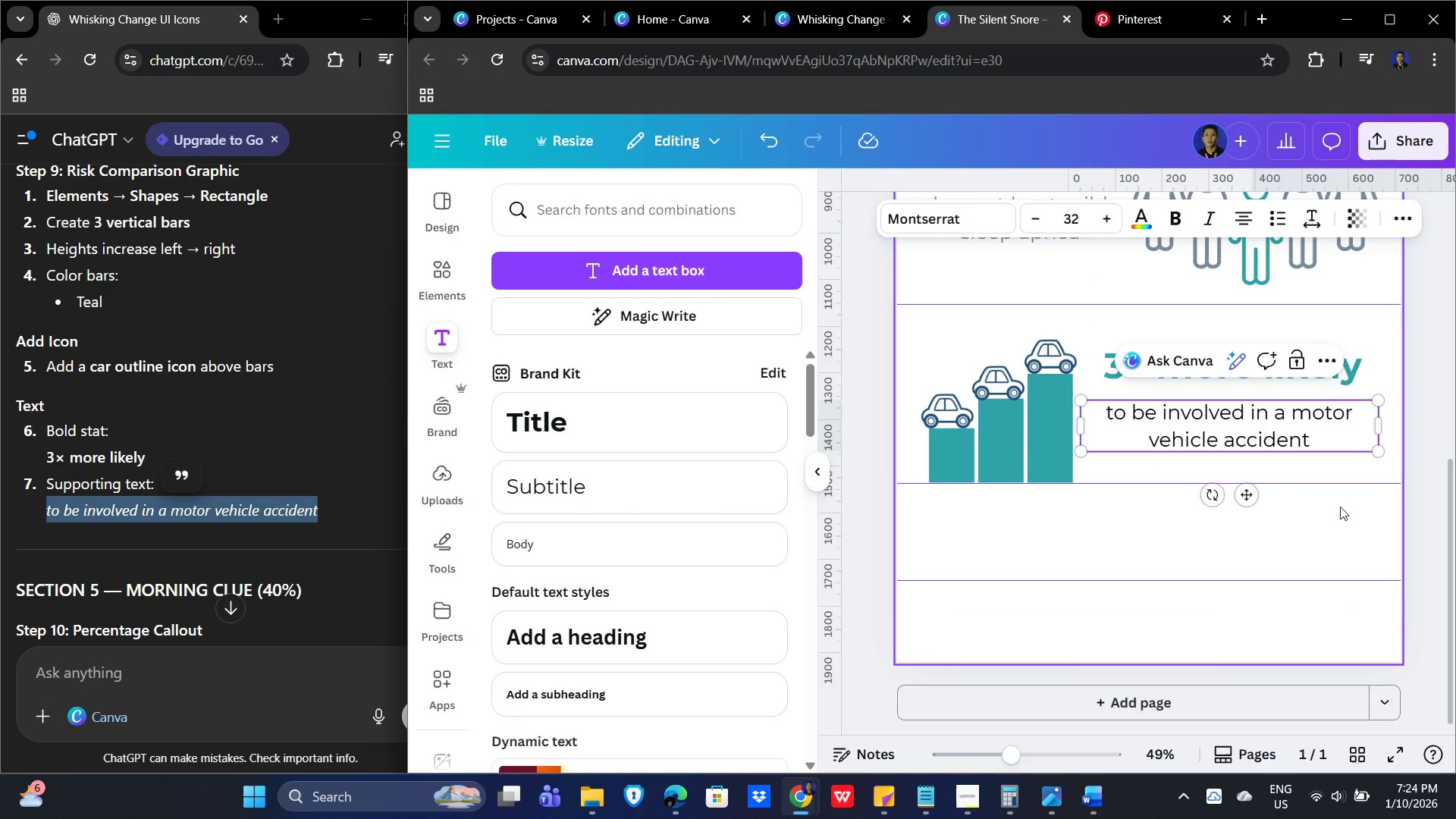 
left_click([1345, 490])
 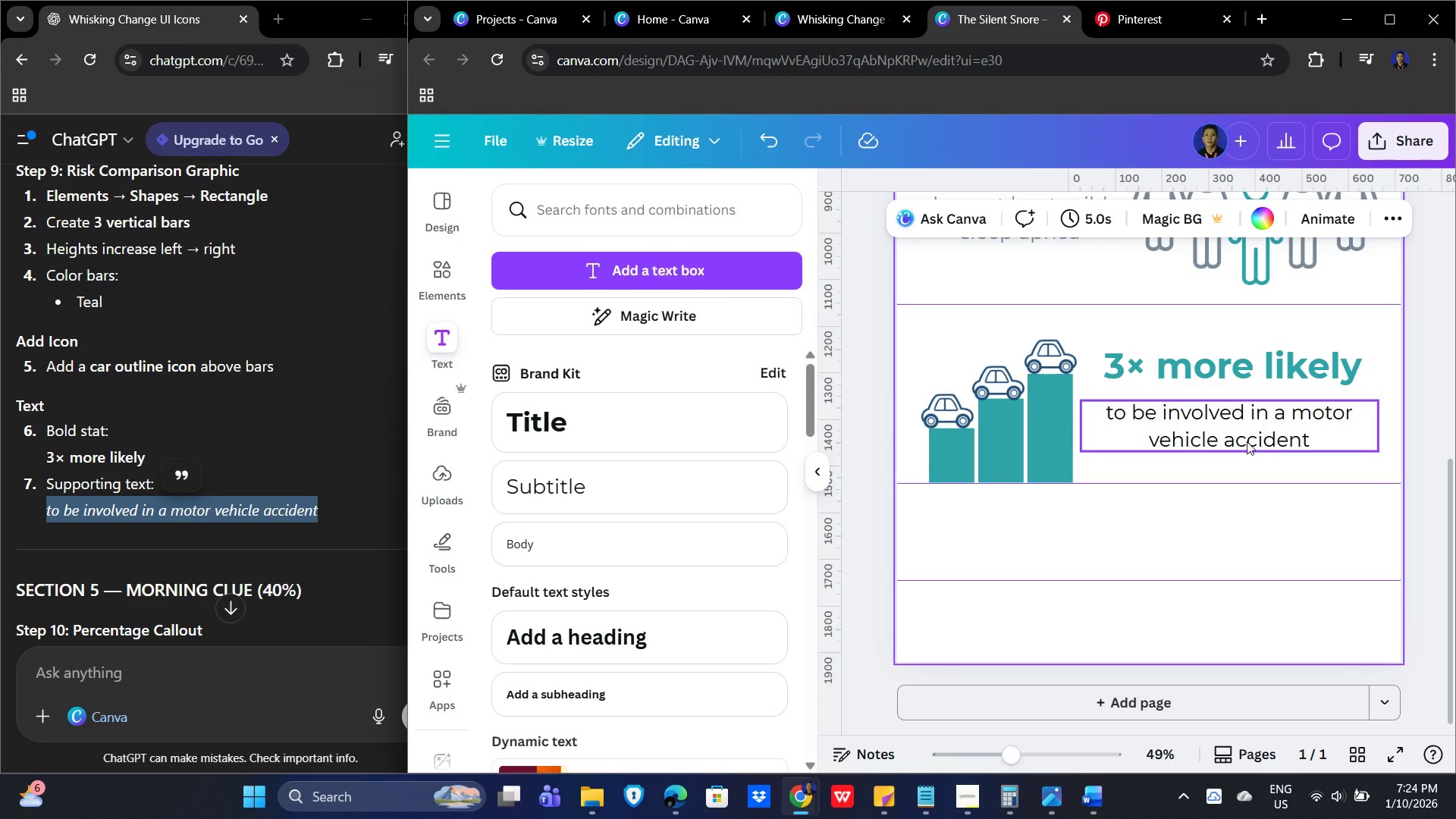 
left_click([1245, 438])
 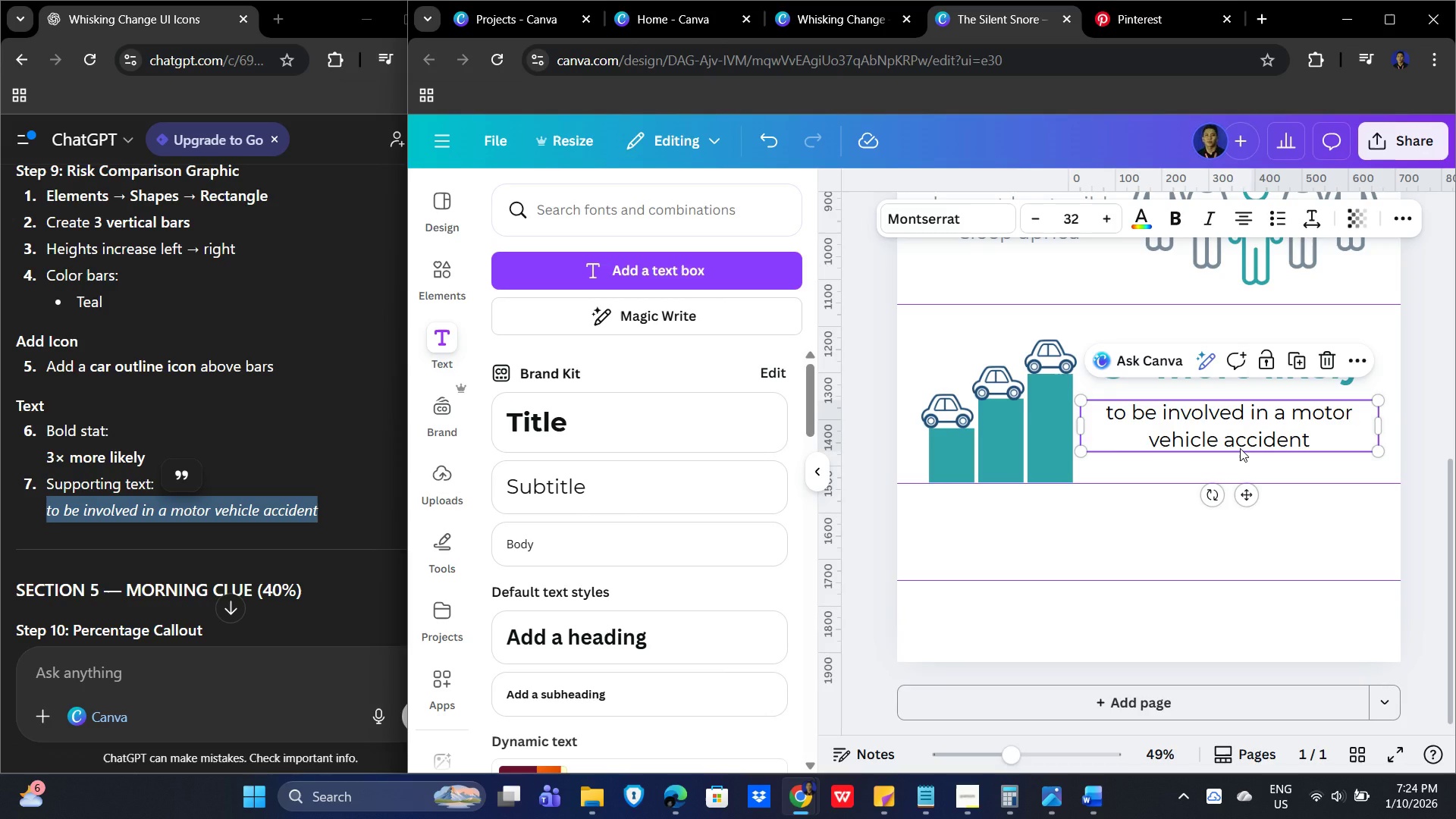 
key(Alt+Tab)
 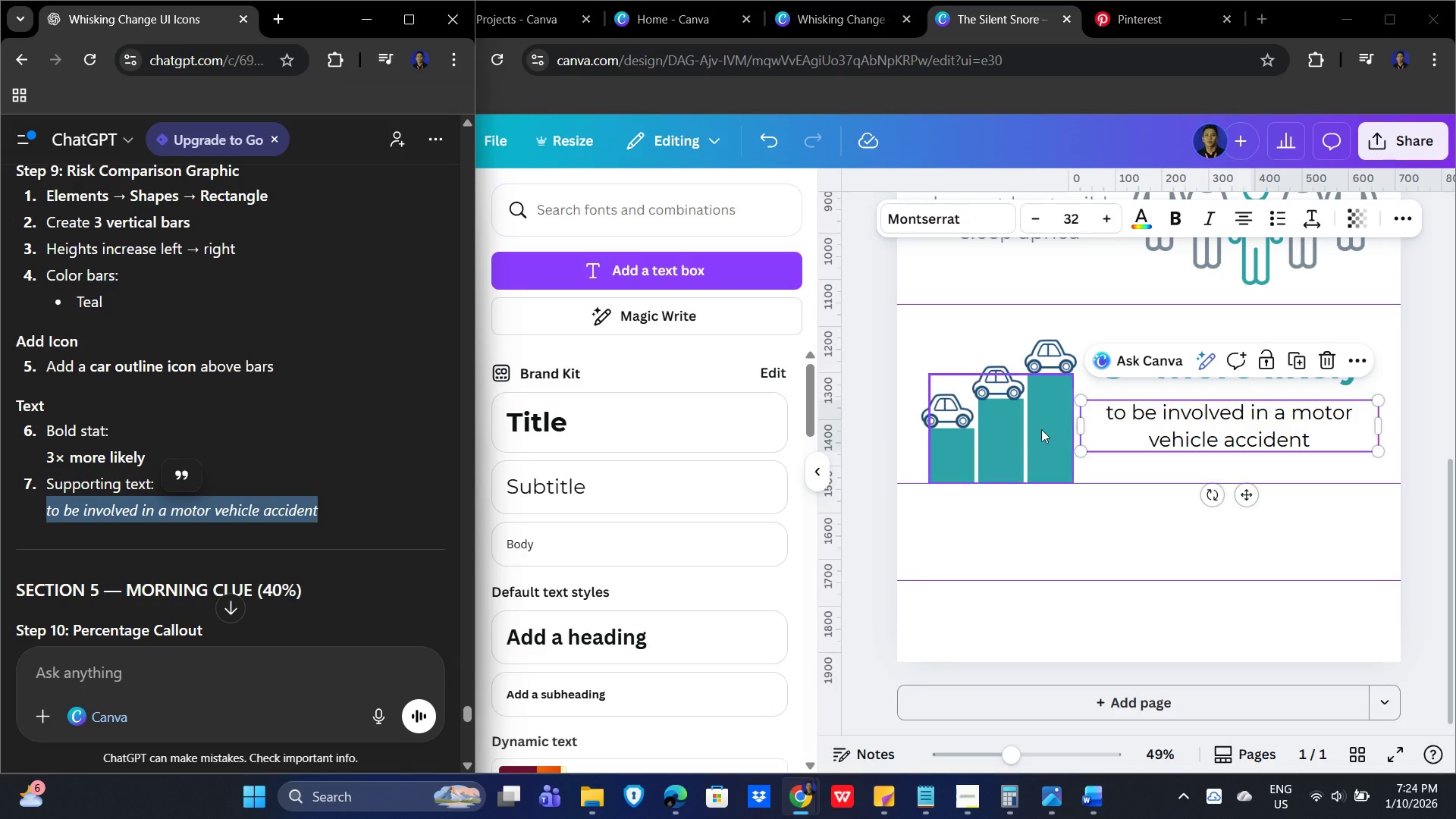 
key(Alt+Tab)
 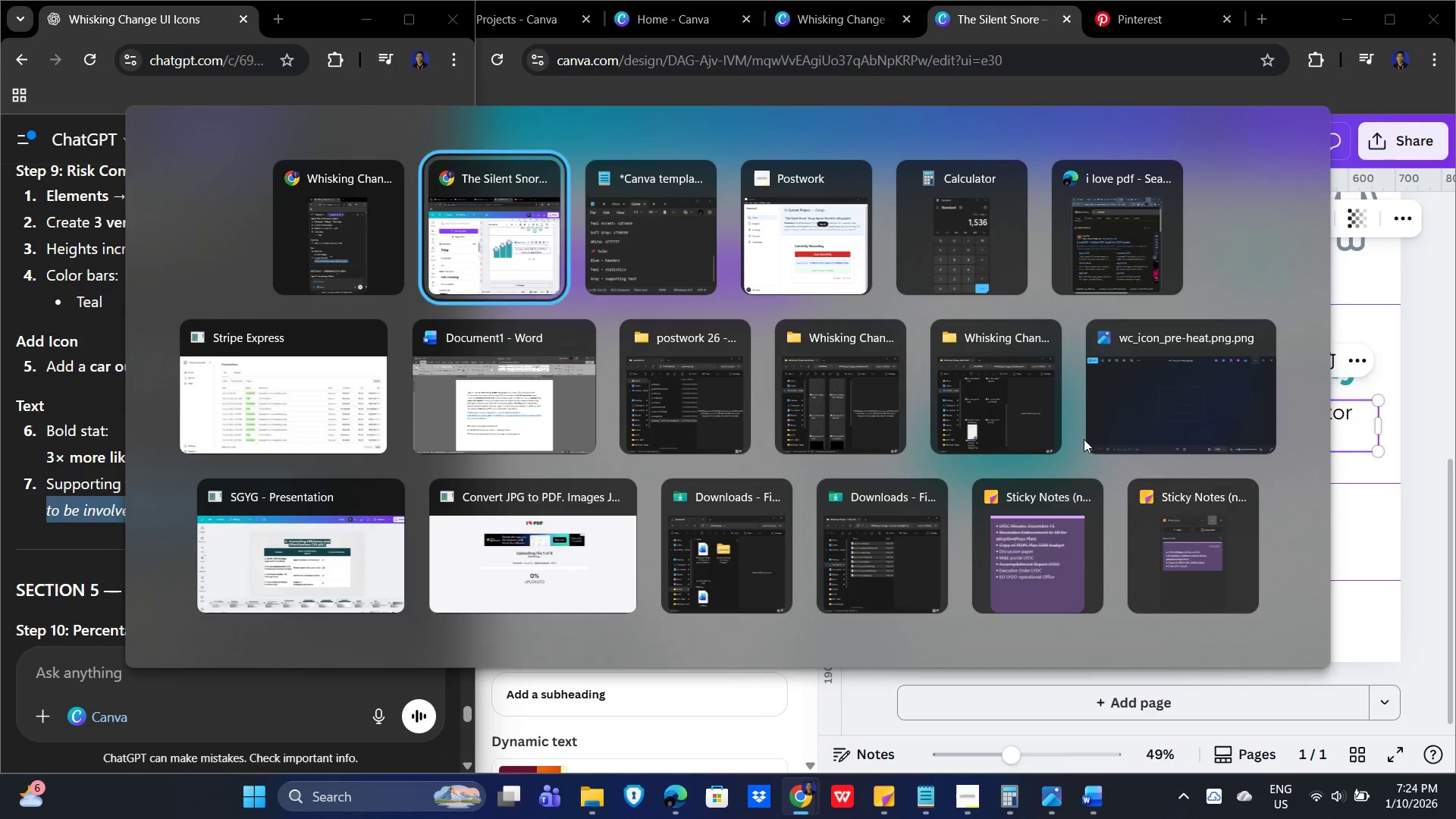 
key(Alt+Tab)
 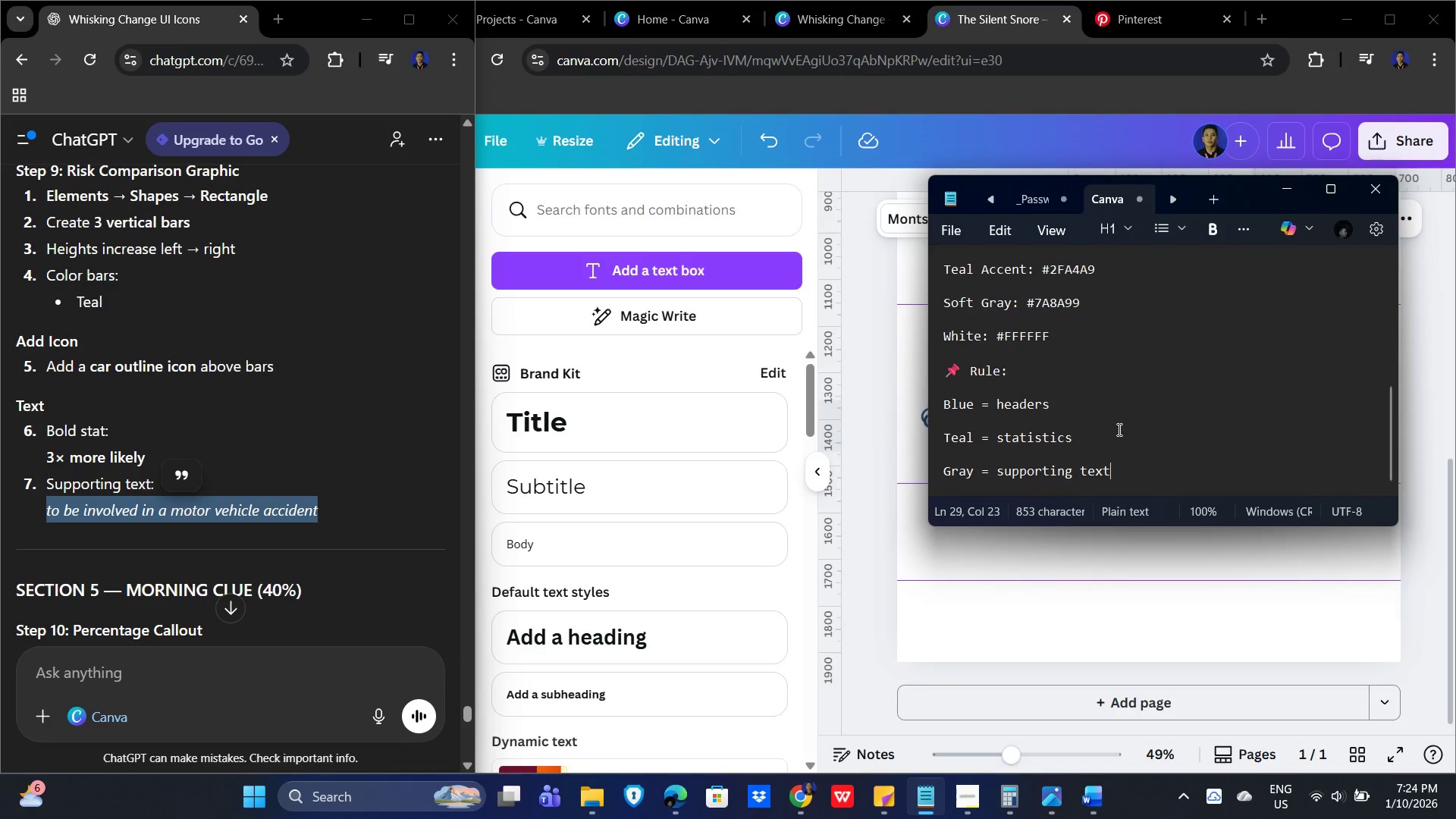 
scroll: coordinate [1141, 429], scroll_direction: up, amount: 1.0
 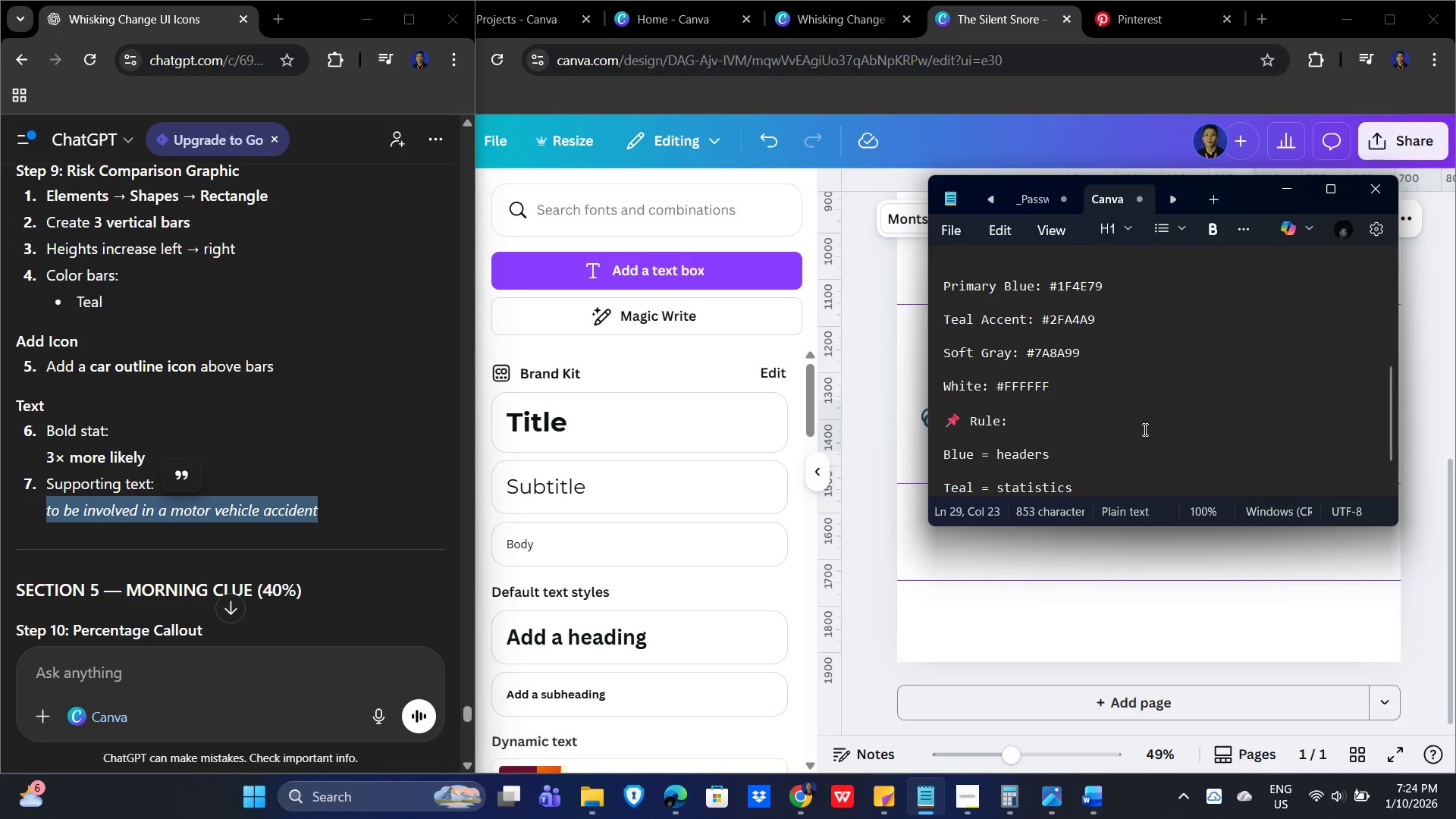 
scroll: coordinate [1145, 436], scroll_direction: down, amount: 3.0
 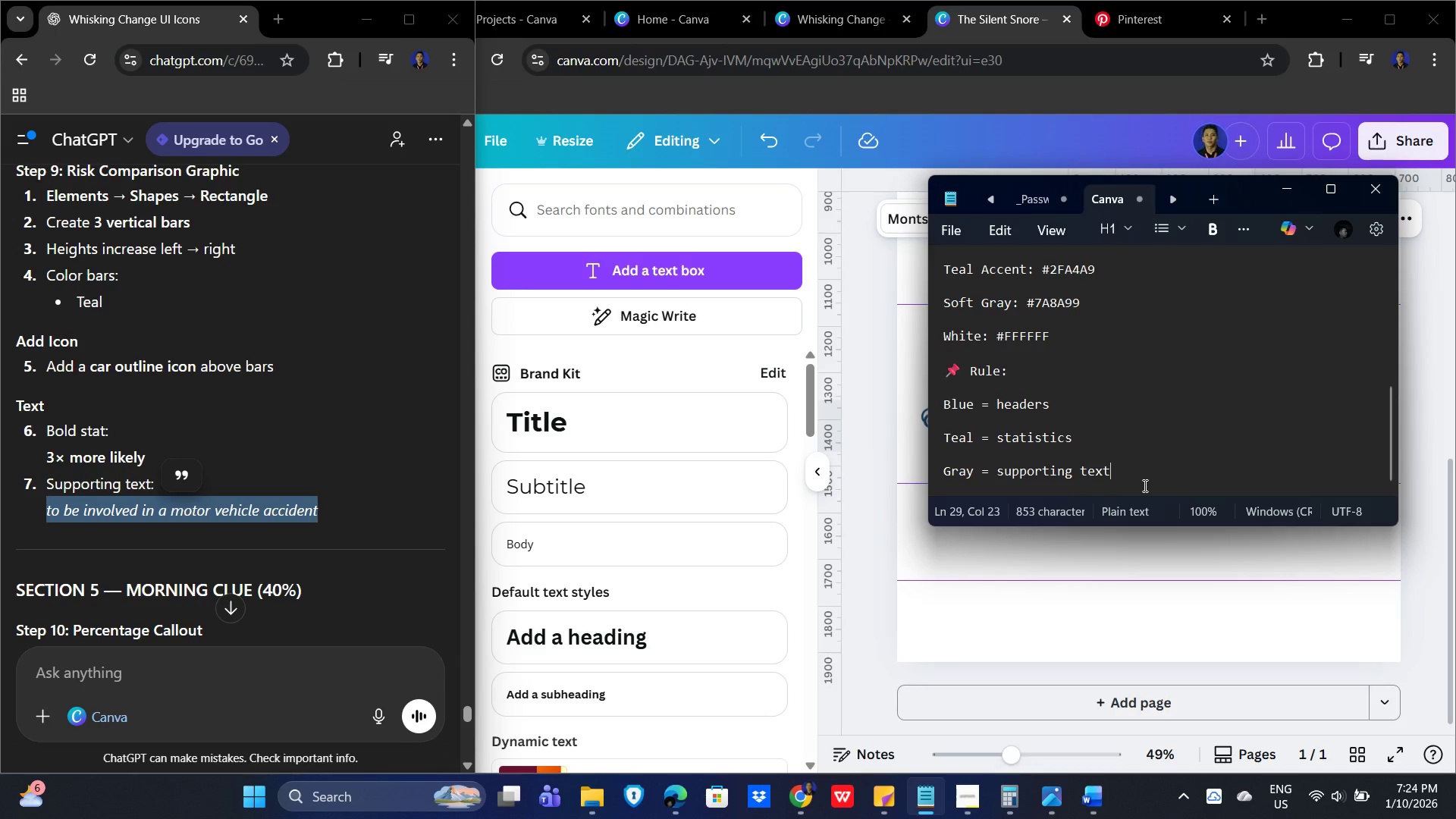 
key(Alt+AltLeft)
 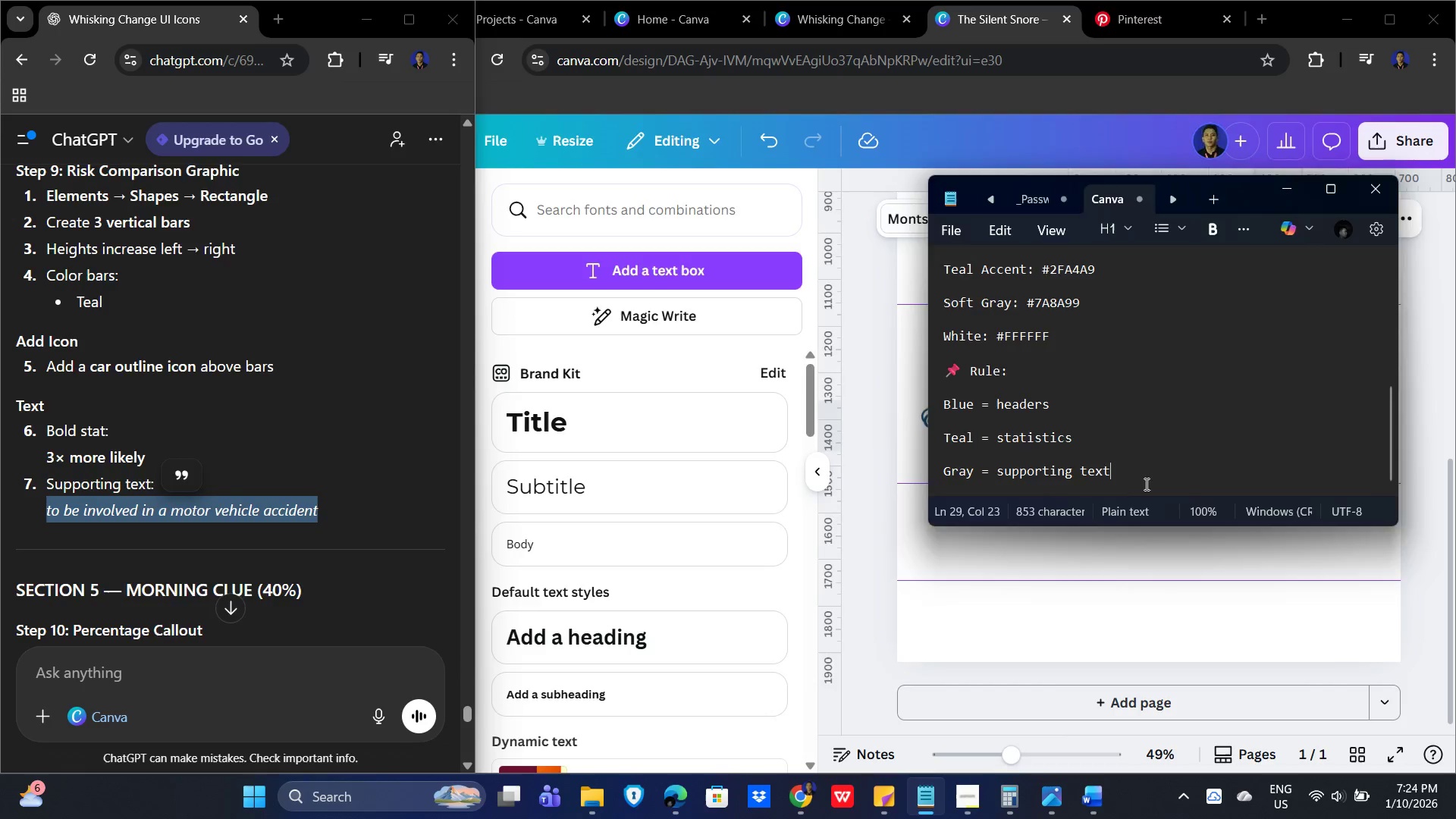 
key(Alt+Tab)
 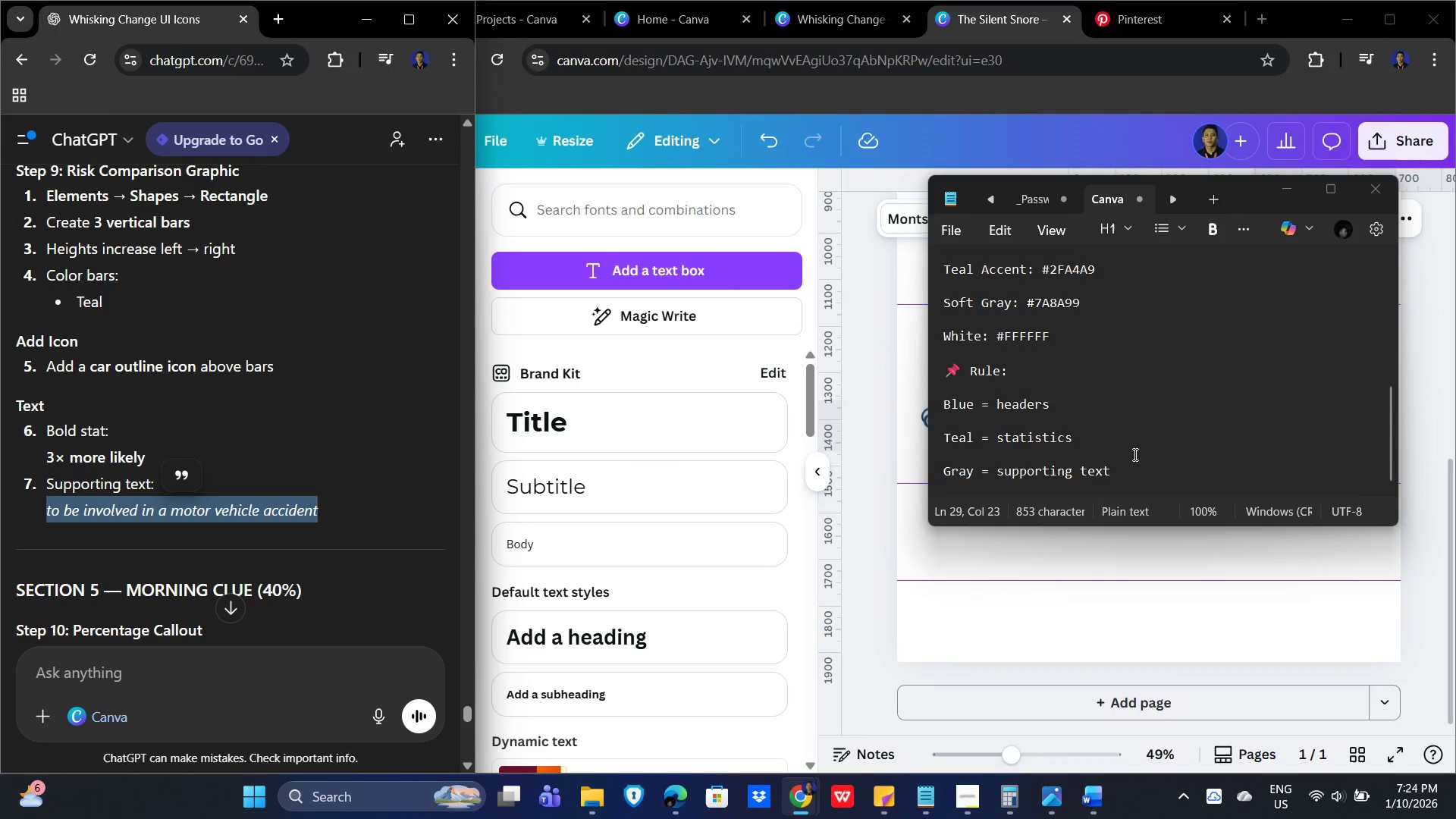 
key(Alt+Tab)
 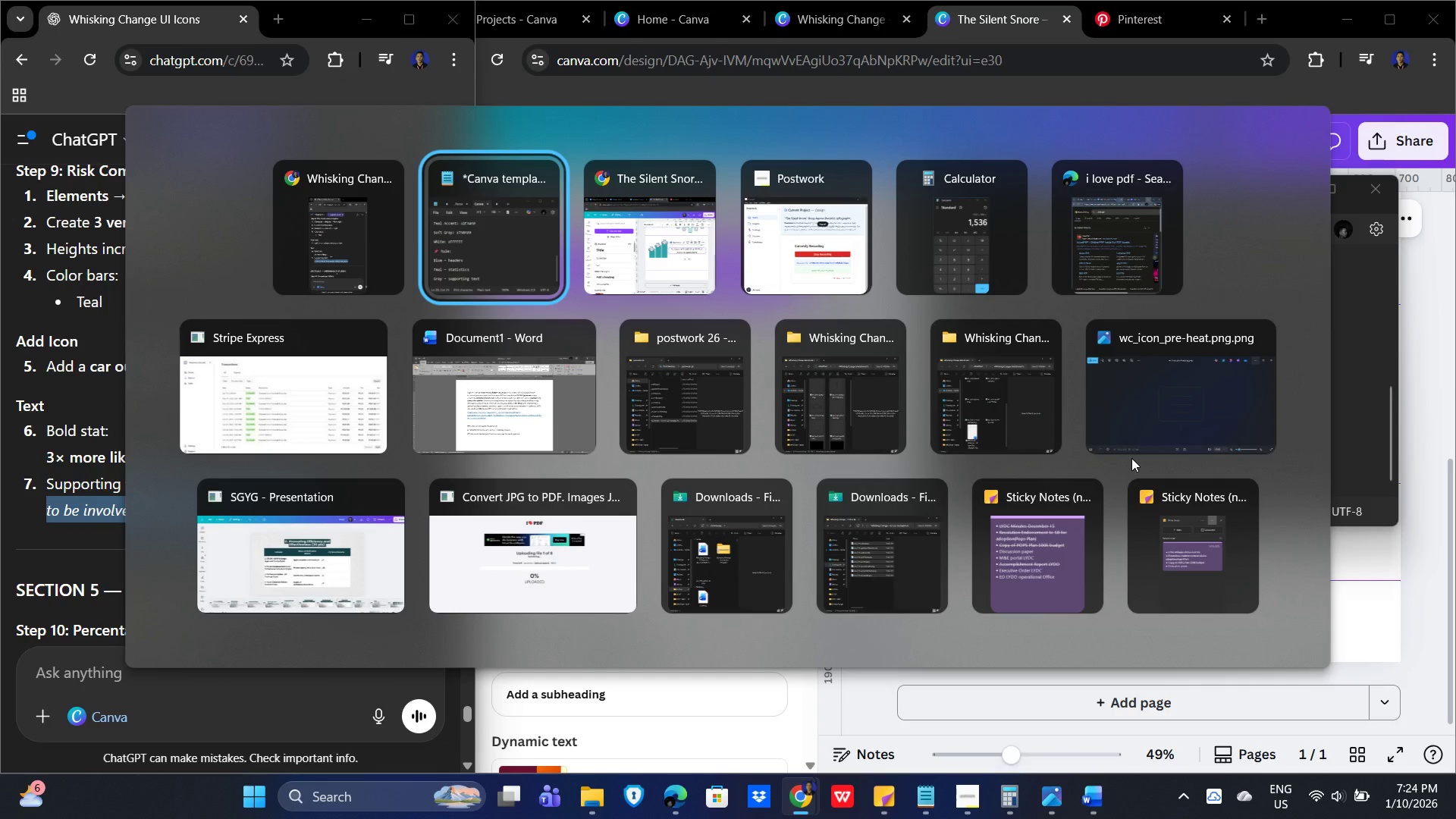 
key(Alt+Tab)
 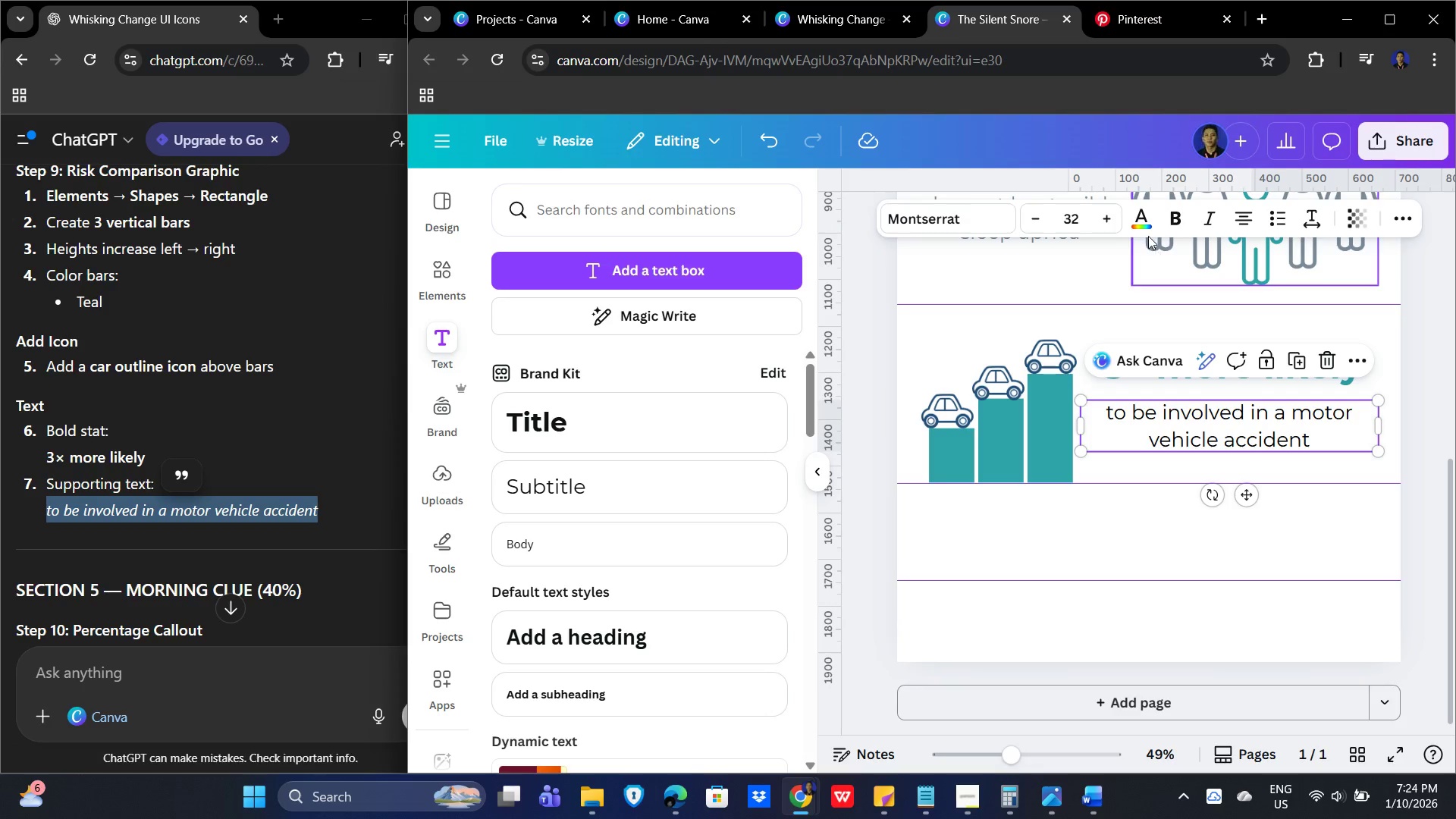 
left_click([1148, 215])
 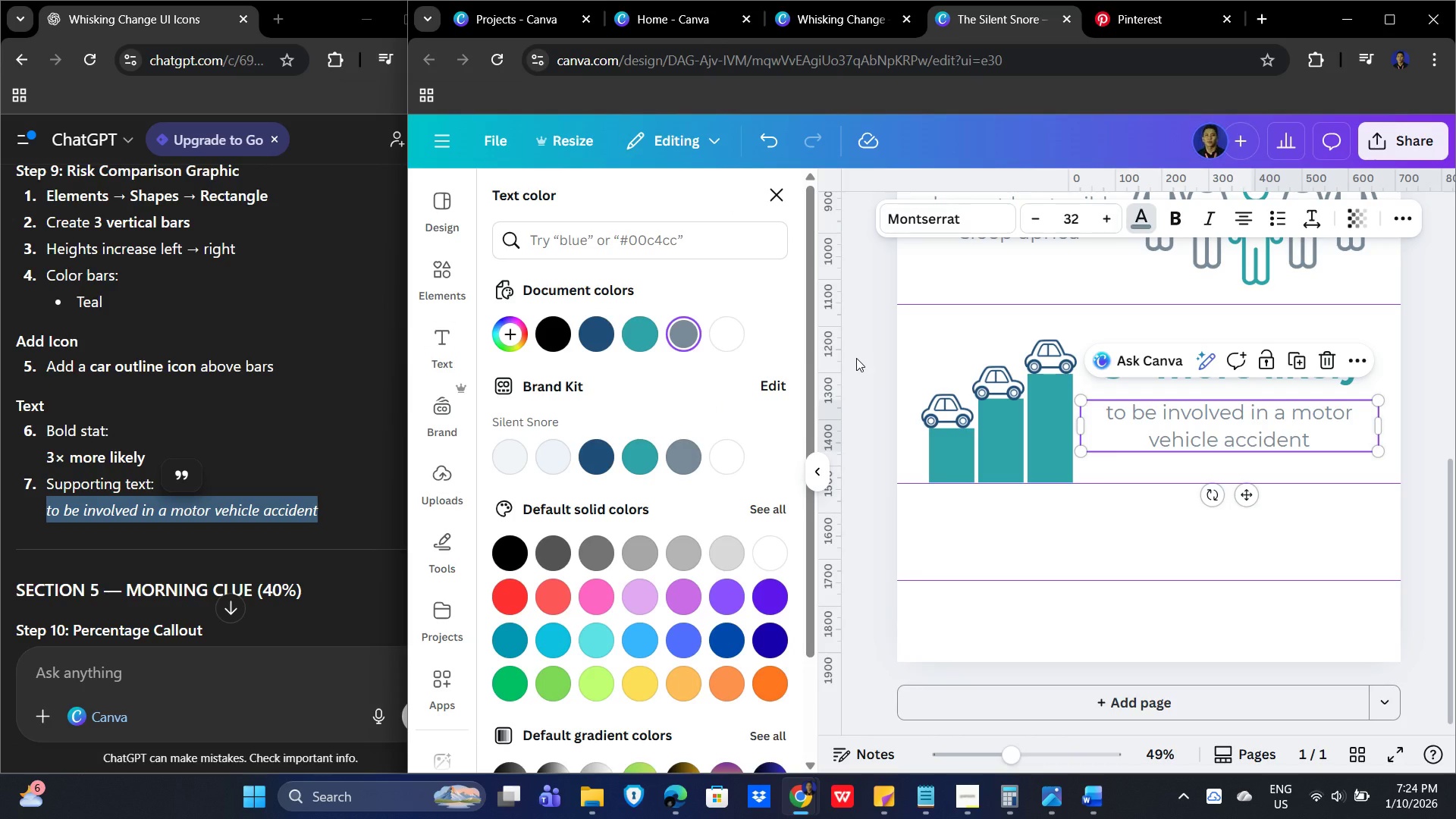 
left_click([1410, 478])
 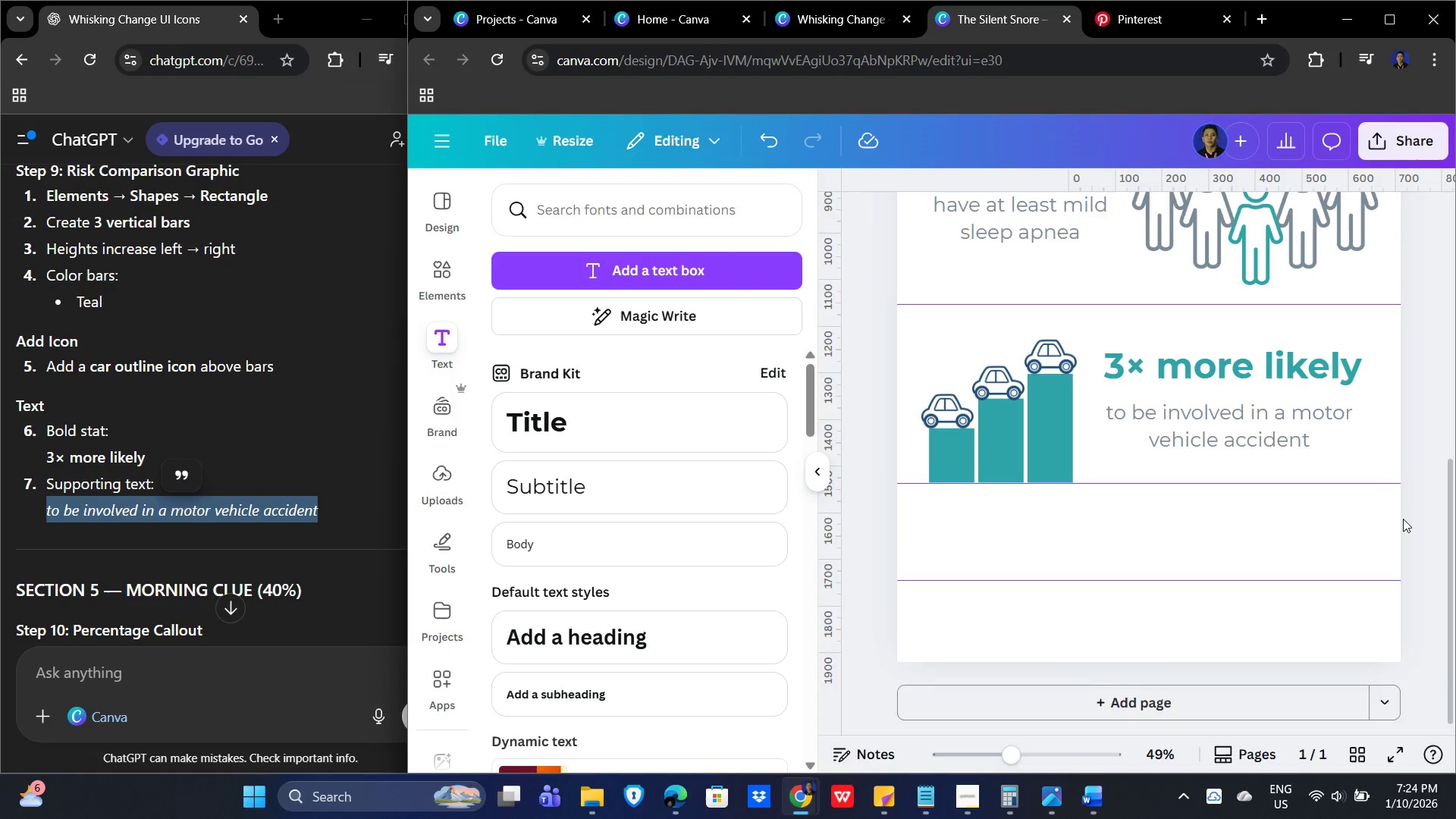 
scroll: coordinate [1402, 520], scroll_direction: up, amount: 2.0
 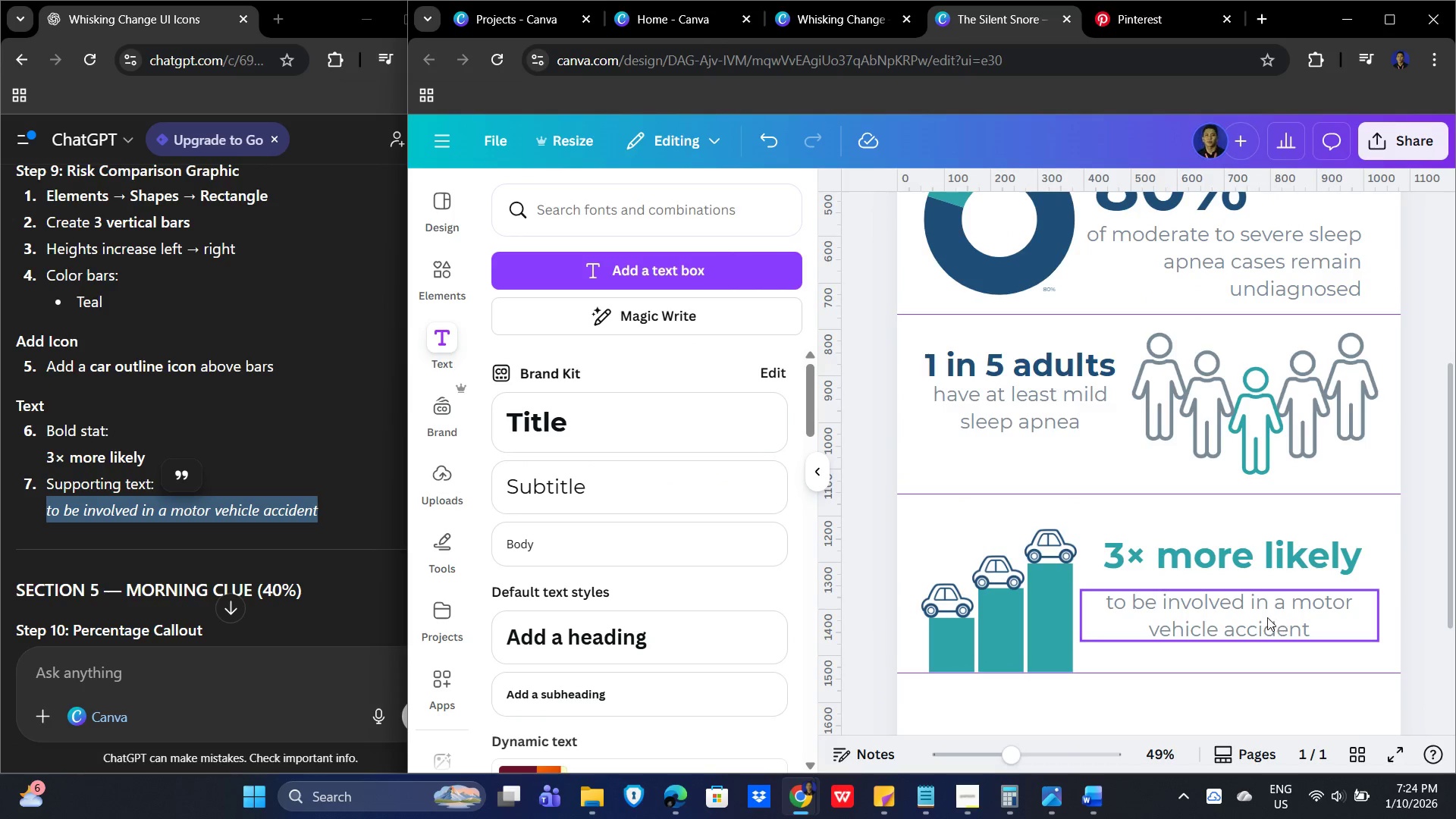 
left_click_drag(start_coordinate=[1262, 624], to_coordinate=[1262, 615])
 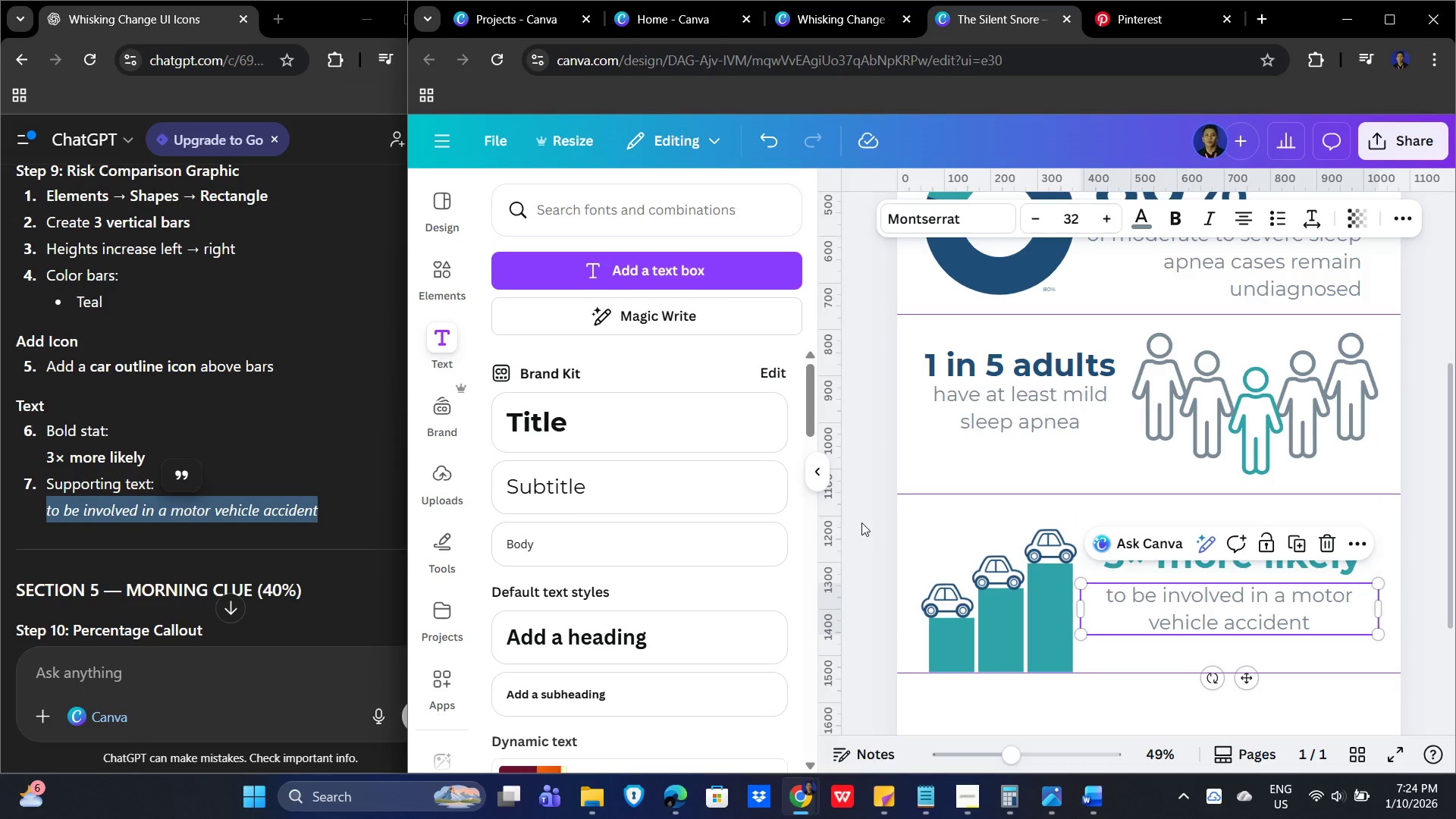 
left_click([863, 518])
 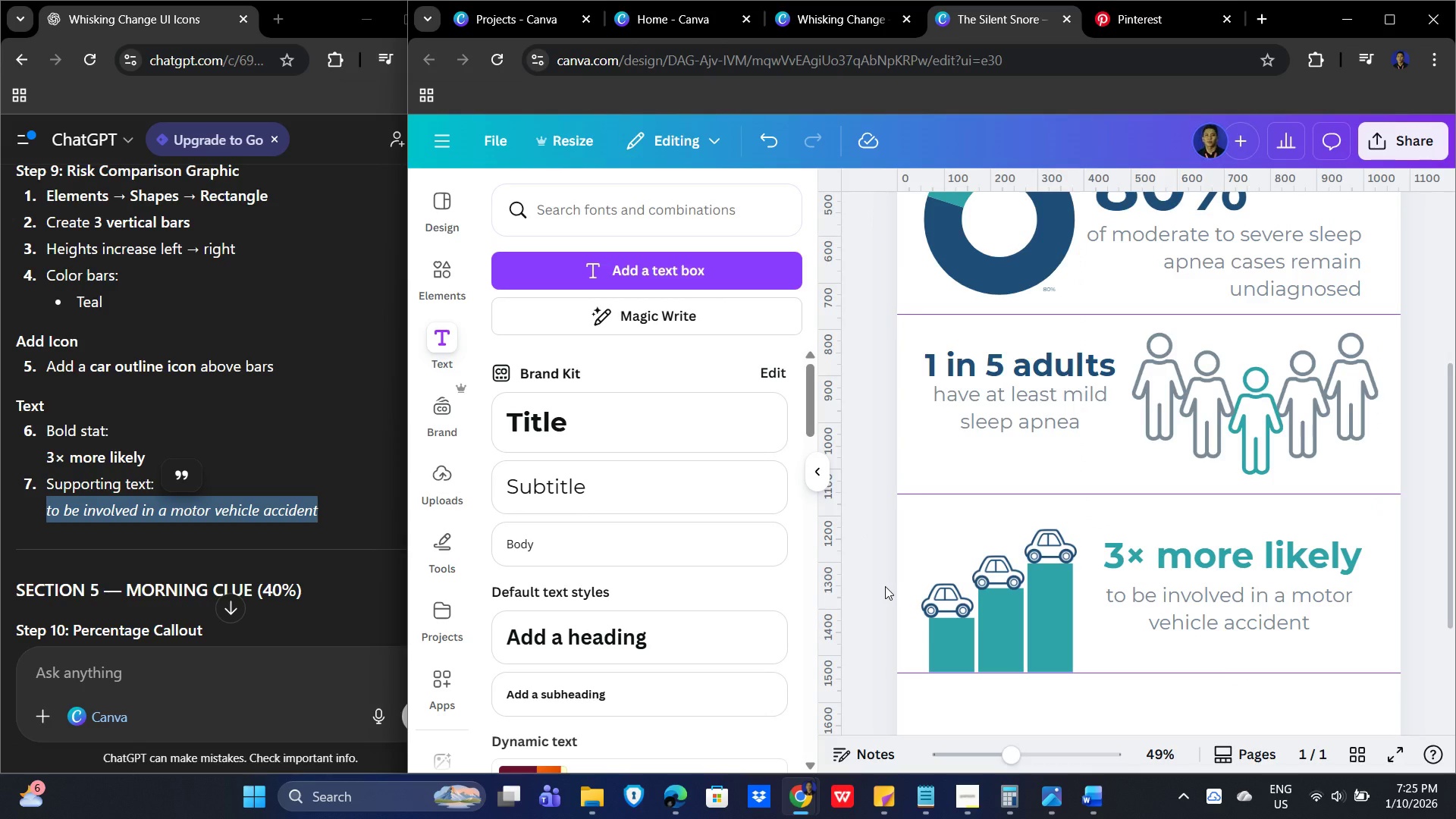 
wait(5.81)
 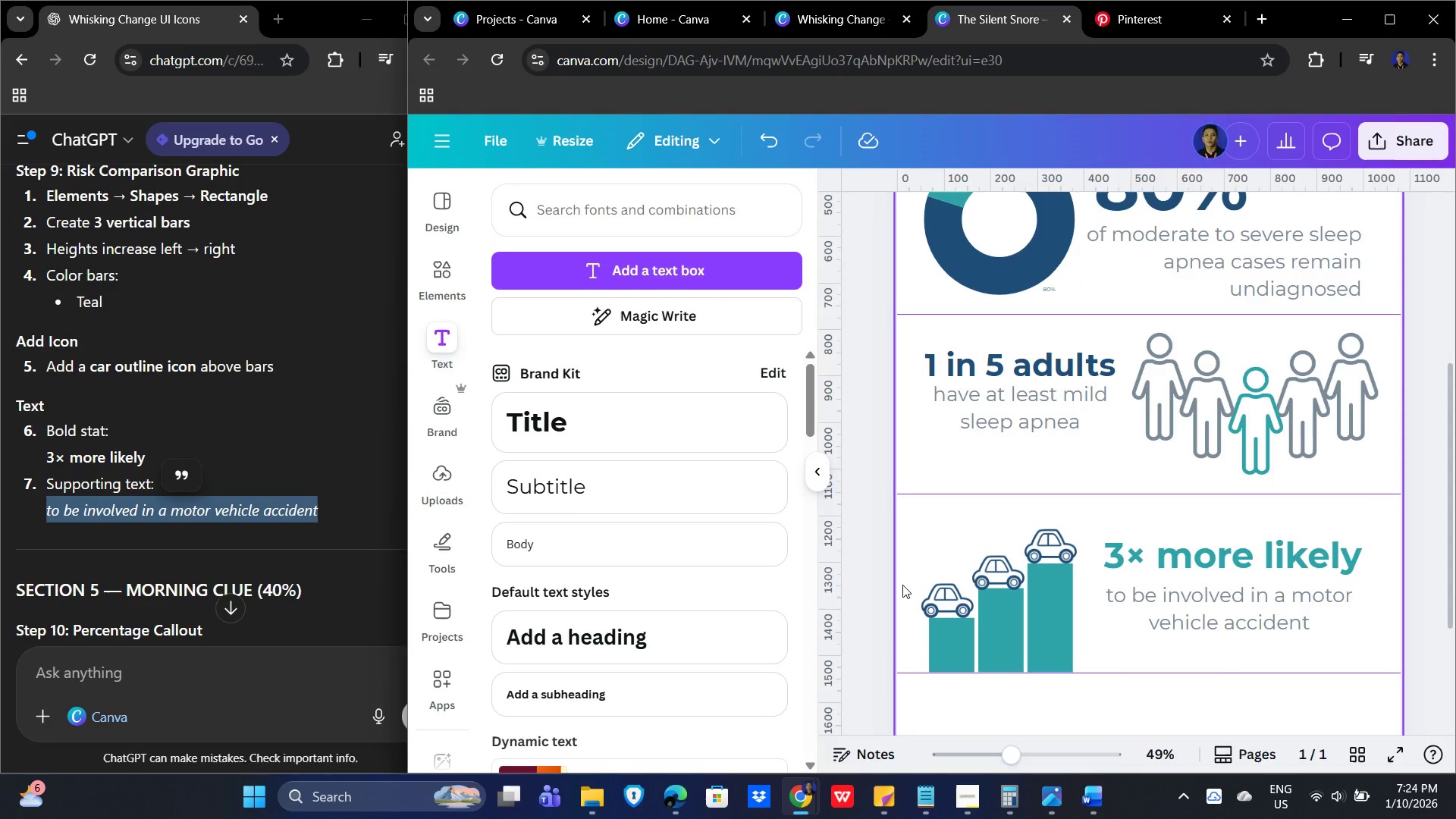 
hold_key(key=ShiftLeft, duration=1.5)
left_click([1049, 555])
 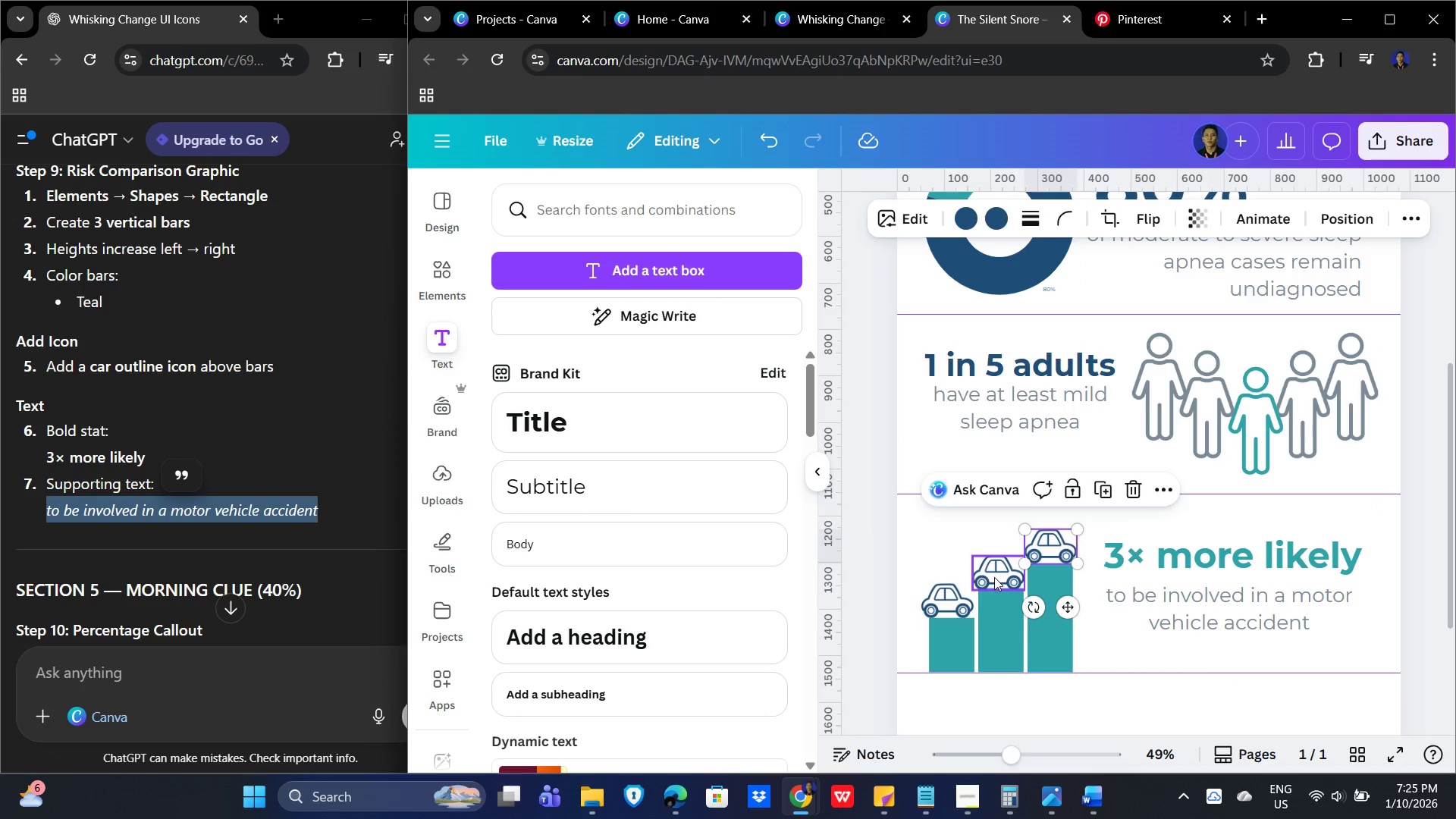 
double_click([994, 578])
 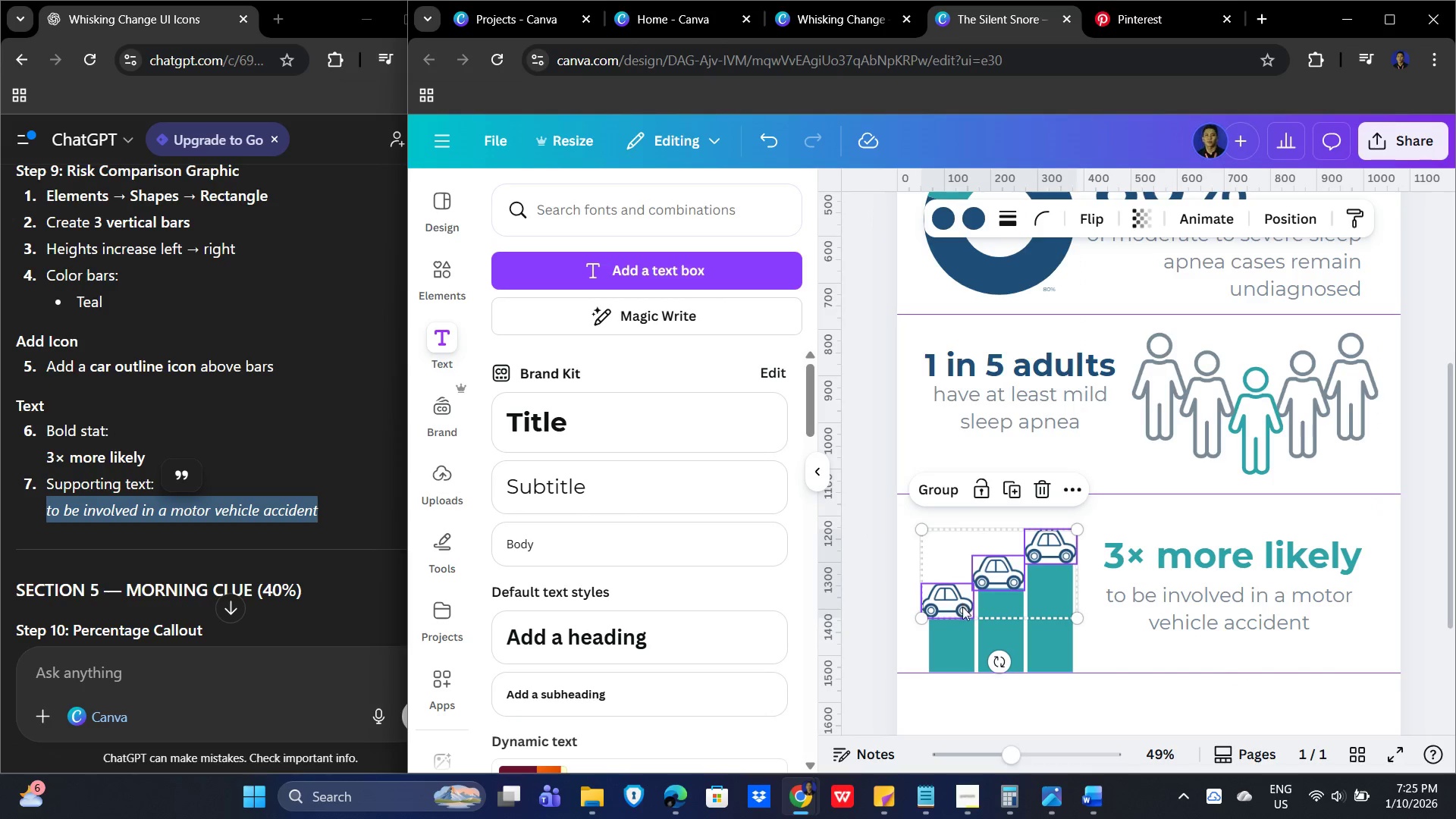 
hold_key(key=ShiftLeft, duration=0.88)
left_click([1037, 645])
 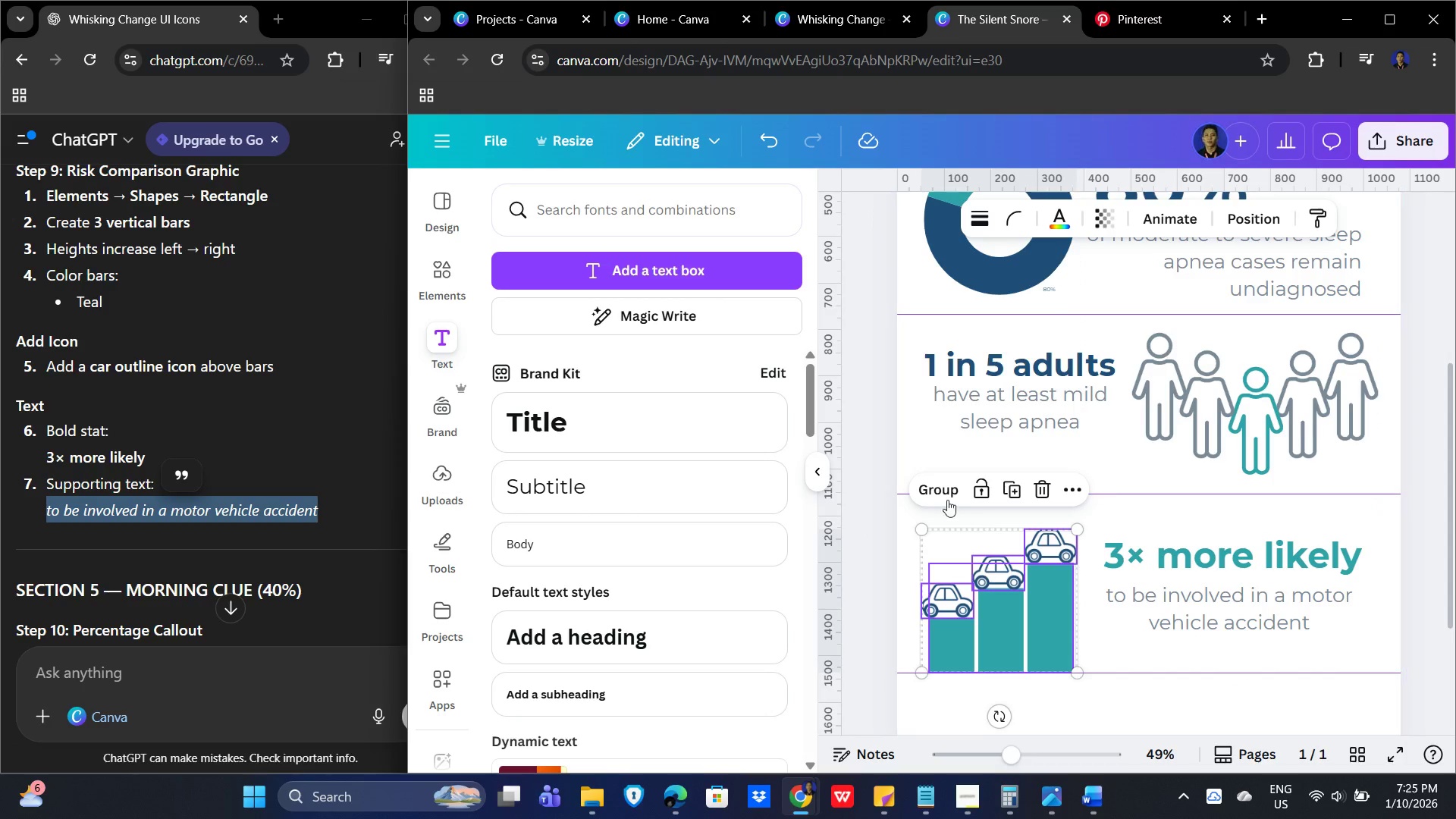 
left_click([937, 484])
 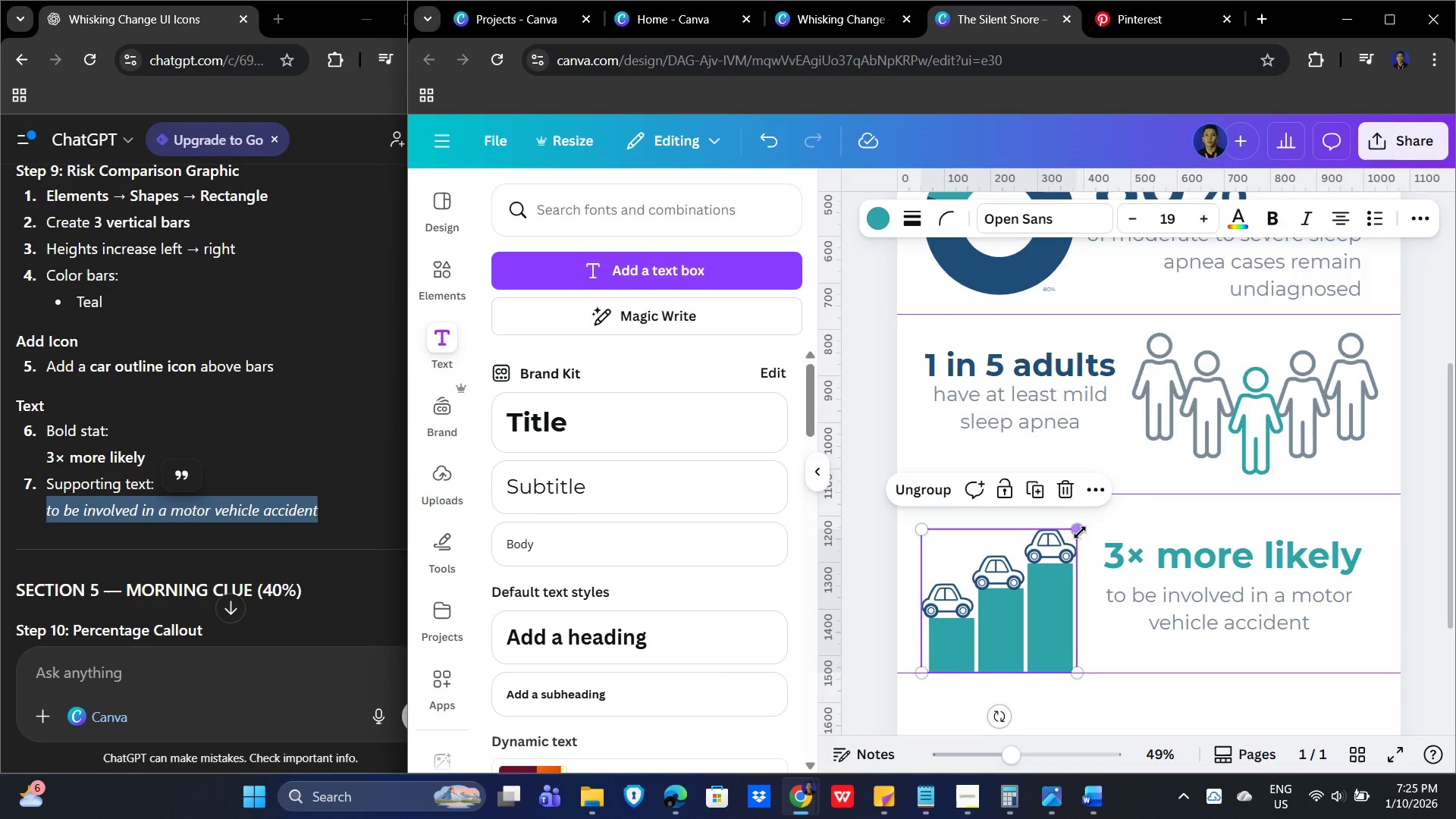 
left_click_drag(start_coordinate=[1080, 530], to_coordinate=[1093, 519])
 